 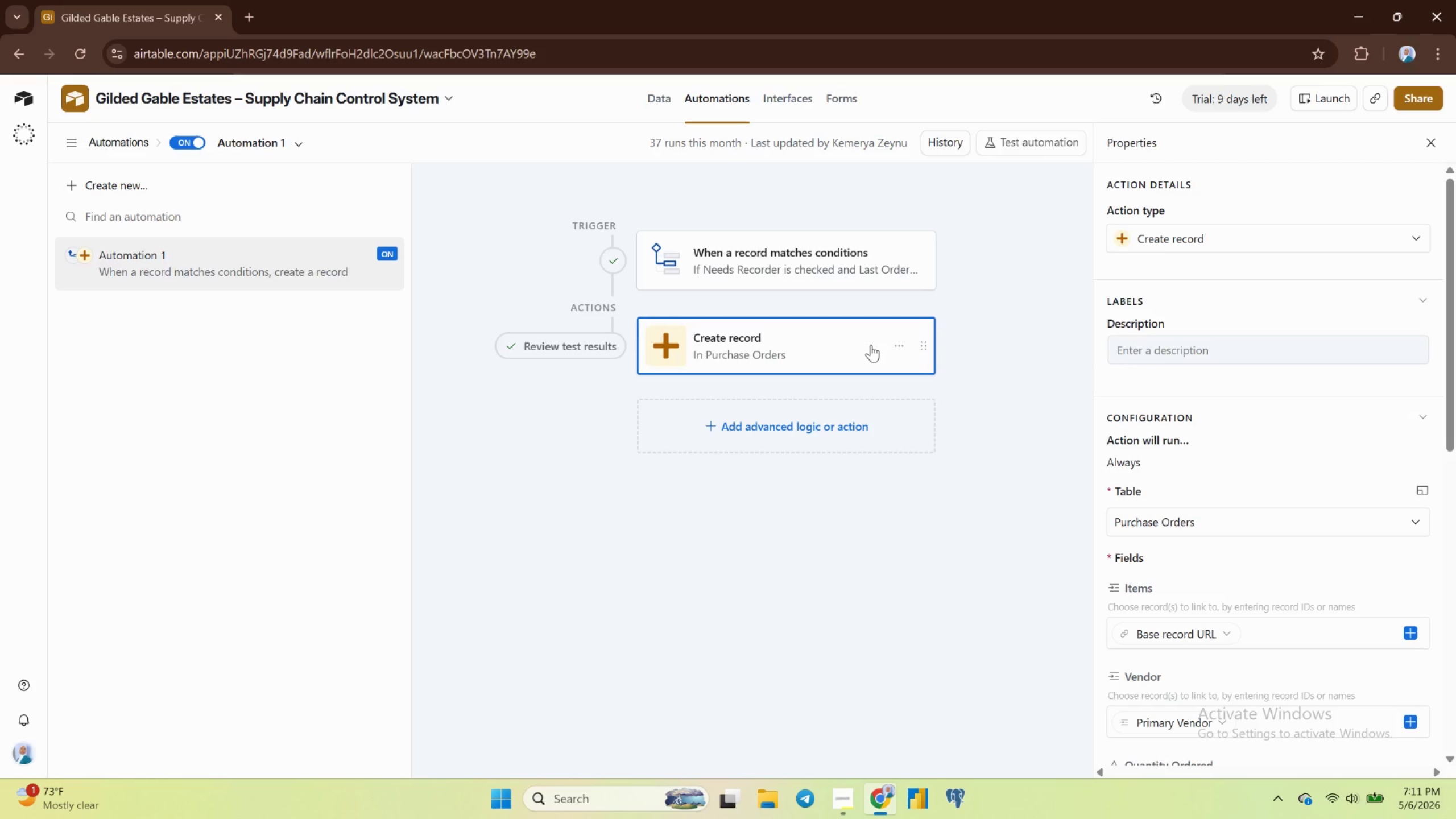 
left_click([668, 343])
 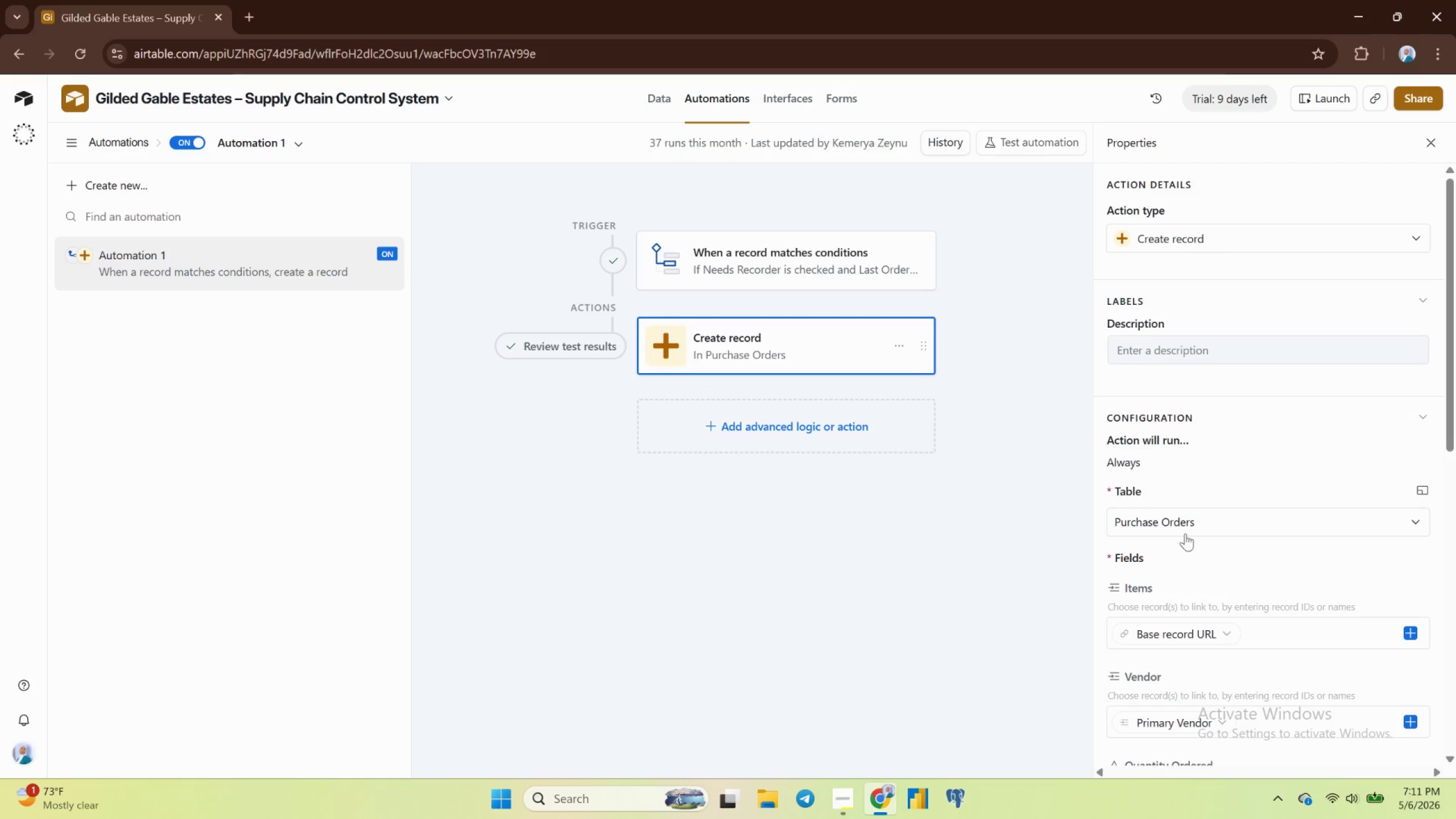 
scroll: coordinate [1152, 590], scroll_direction: down, amount: 3.0
 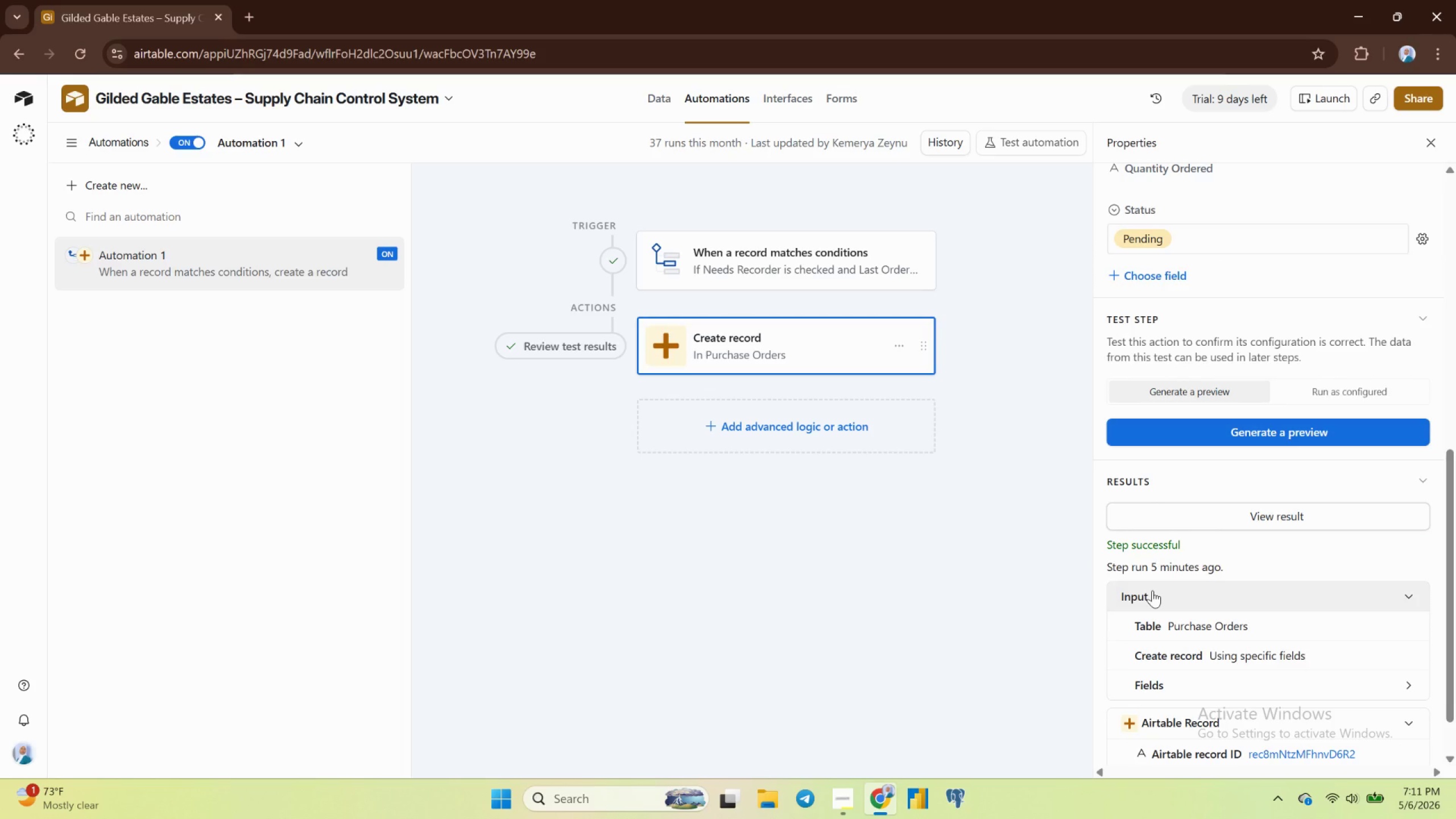 
scroll: coordinate [1152, 590], scroll_direction: none, amount: 0.0
 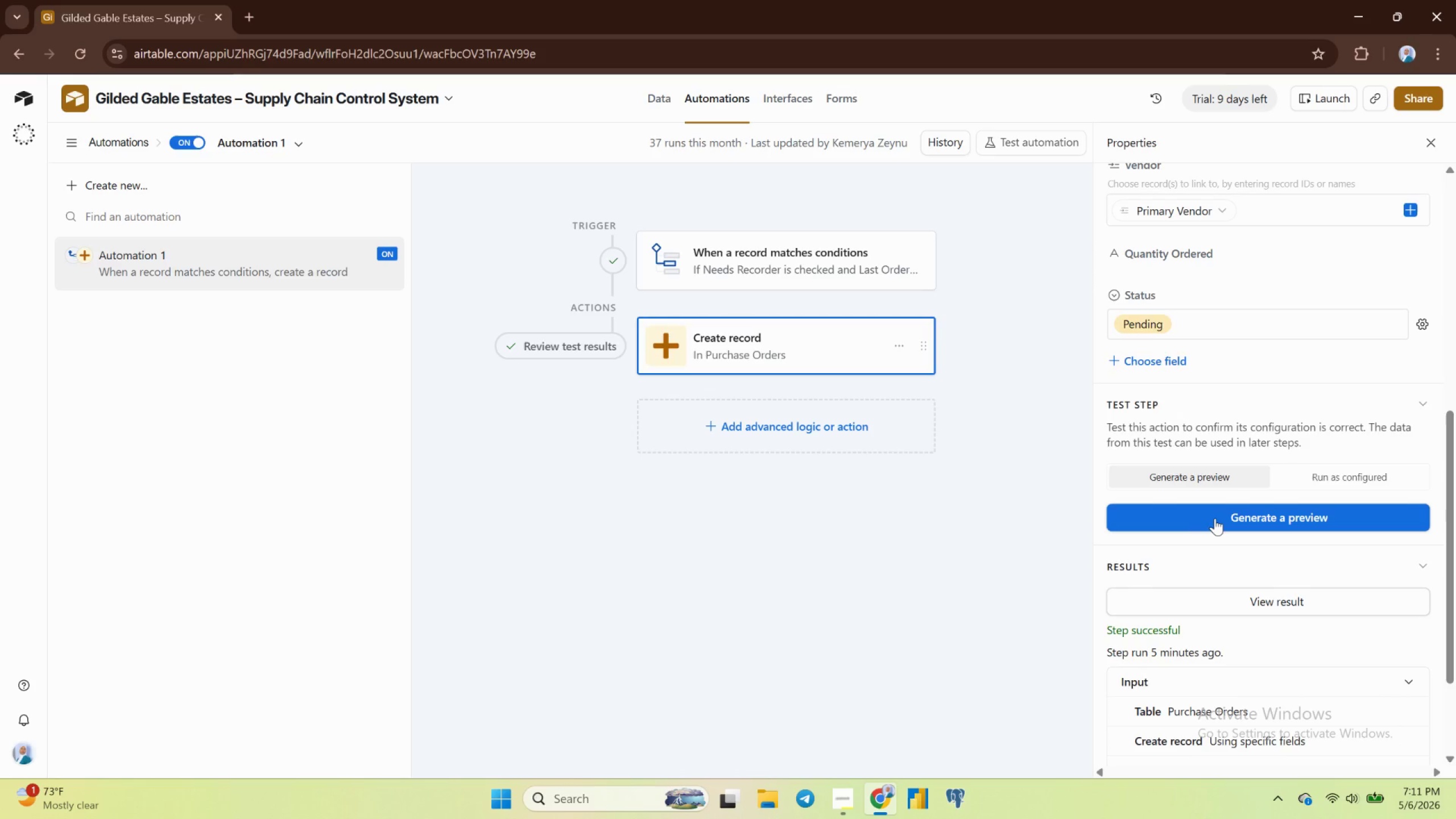 
left_click([1215, 518])
 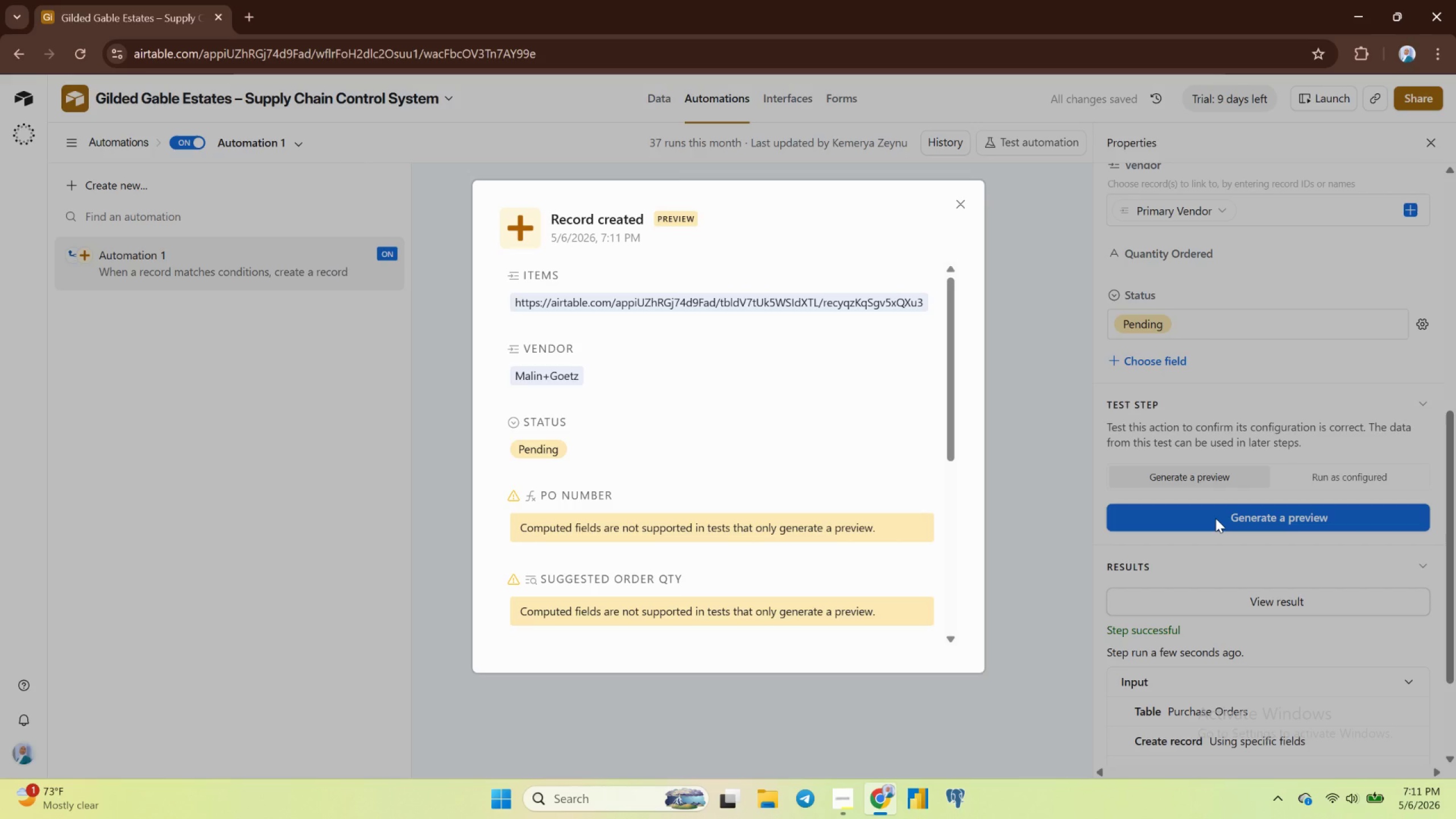 
wait(7.68)
 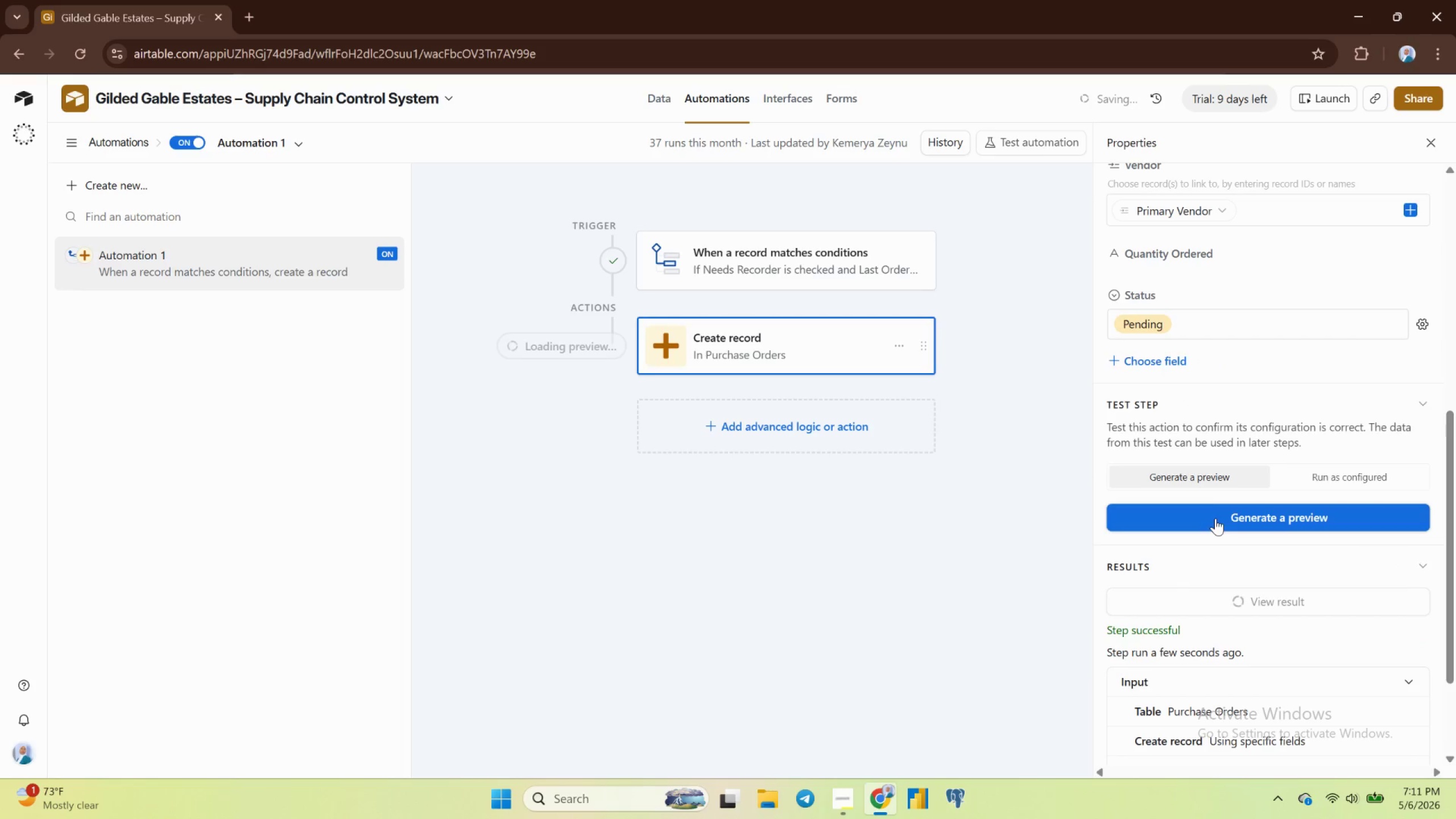 
scroll: coordinate [750, 420], scroll_direction: down, amount: 4.0
 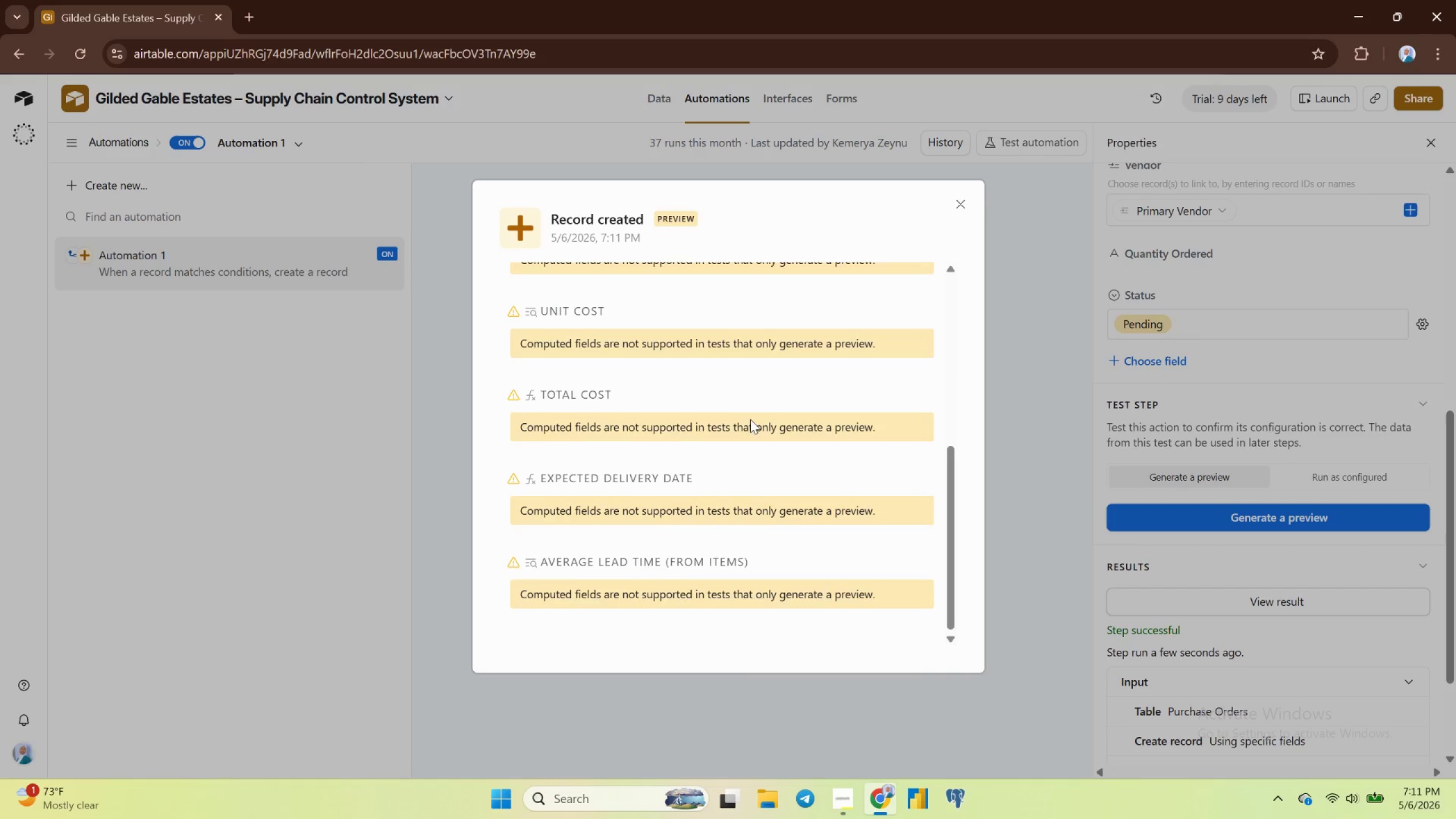 
scroll: coordinate [753, 416], scroll_direction: up, amount: 4.0
 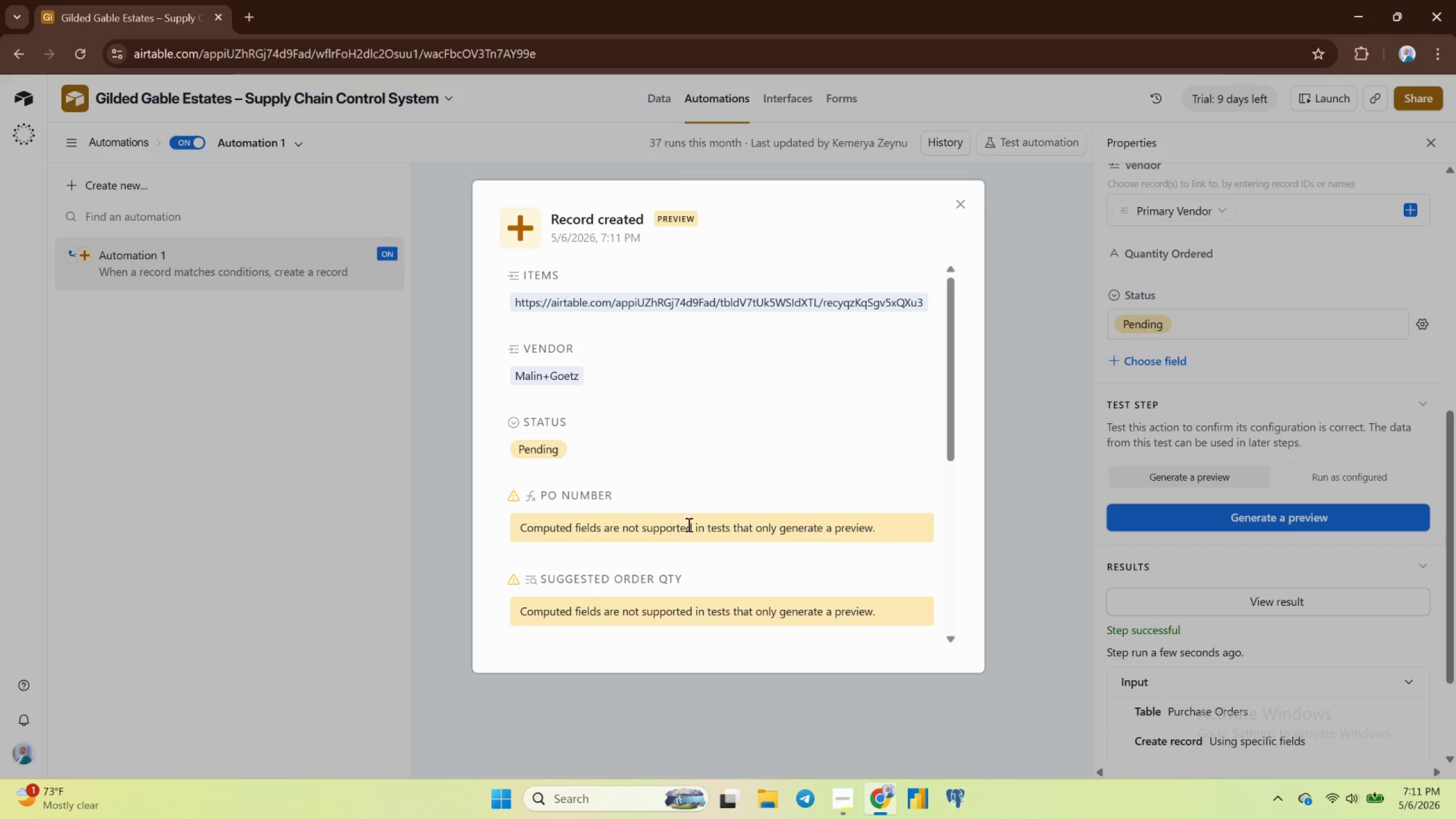 
wait(10.43)
 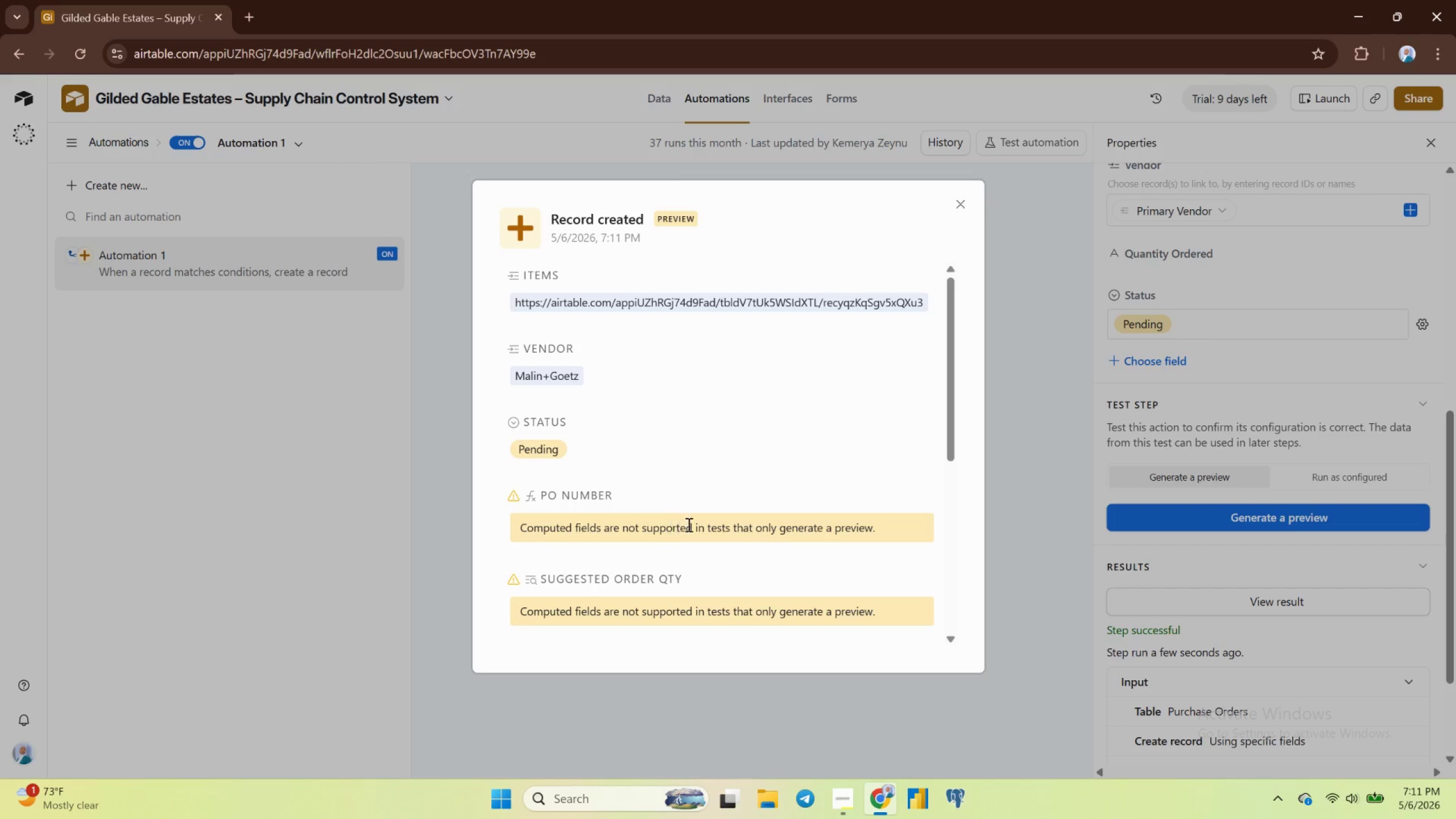 
scroll: coordinate [530, 615], scroll_direction: none, amount: 0.0
 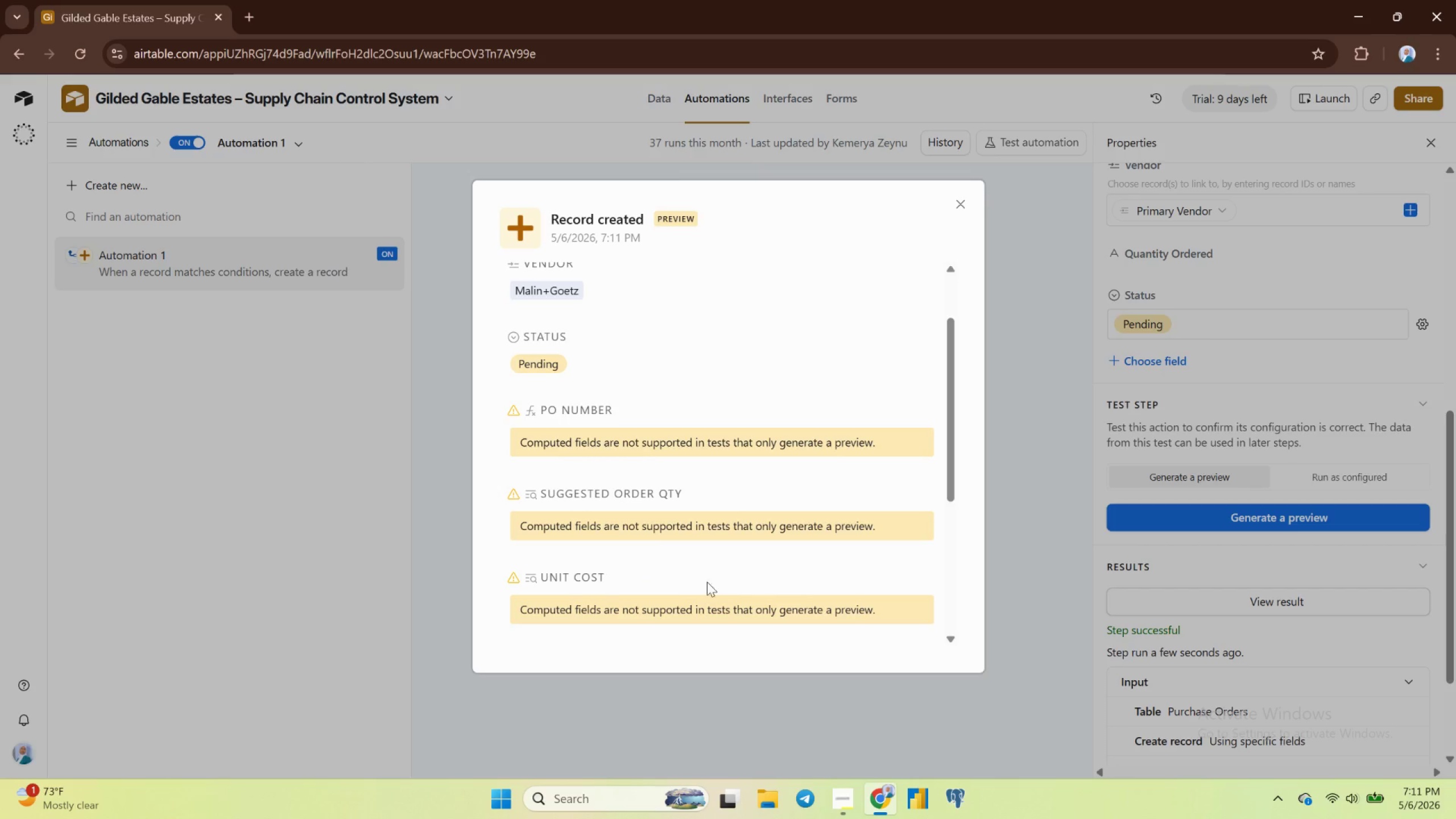 
scroll: coordinate [677, 587], scroll_direction: down, amount: 4.0
 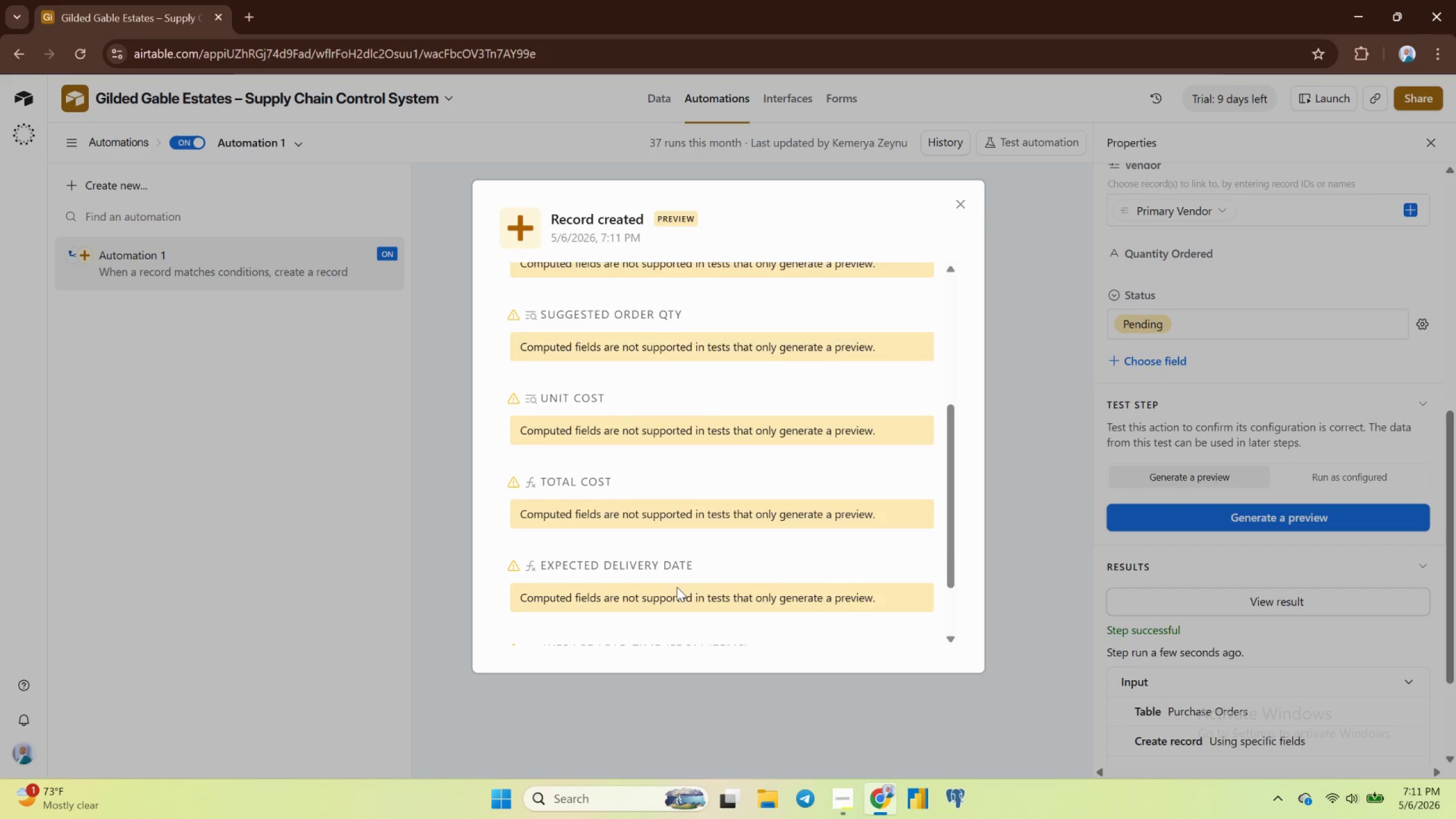 
scroll: coordinate [677, 587], scroll_direction: up, amount: 1.0
 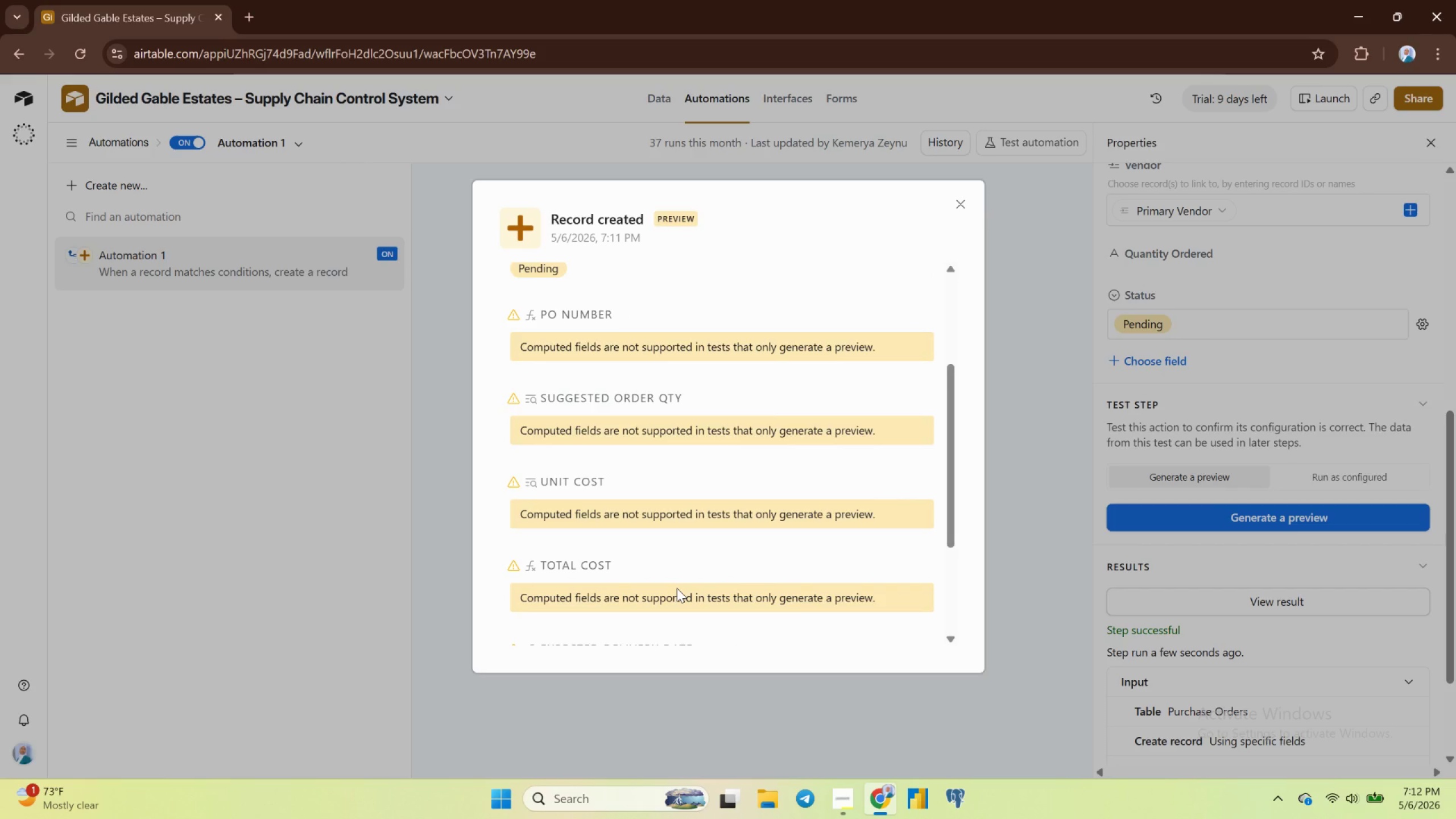 
wait(39.7)
 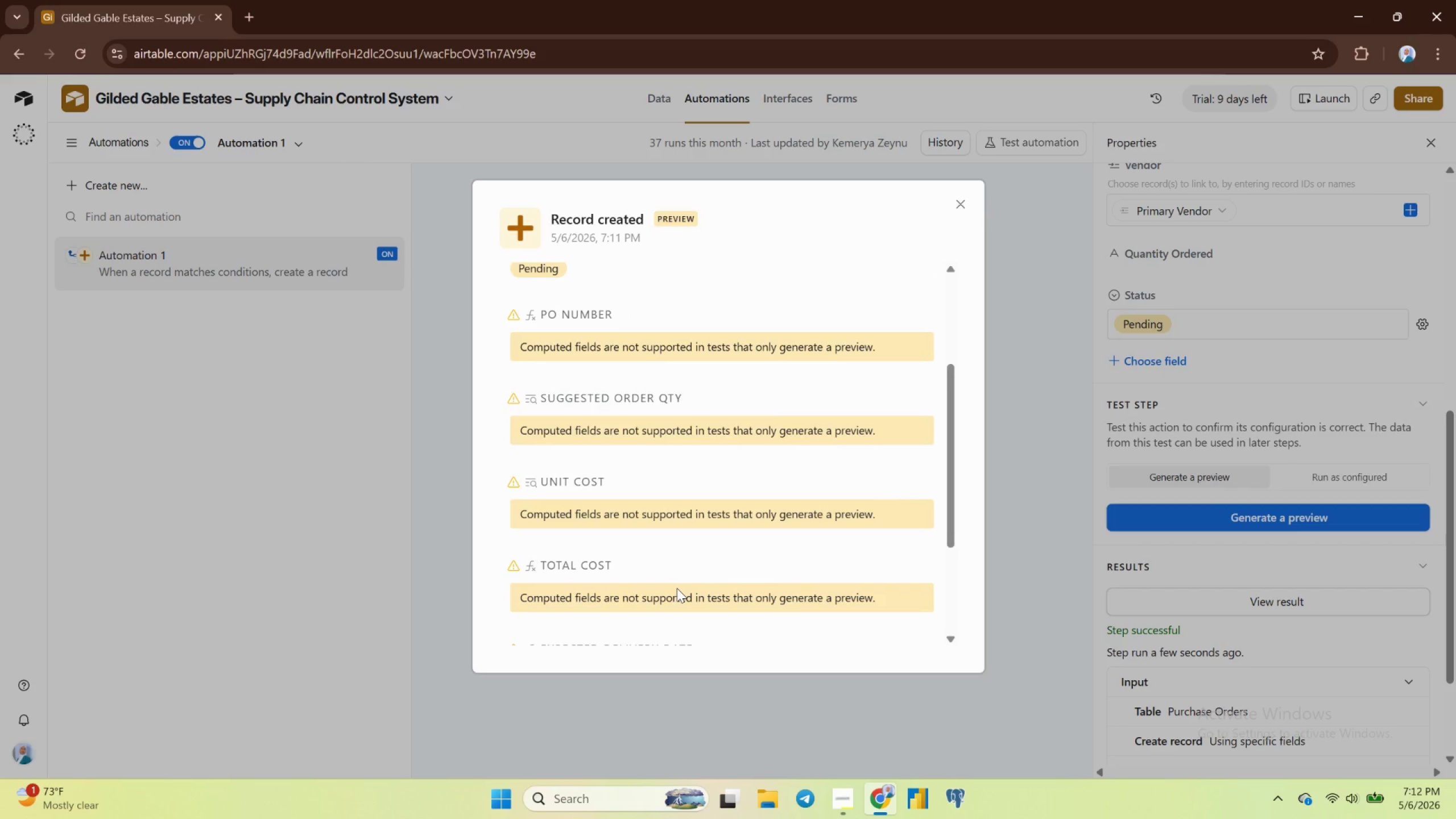 
scroll: coordinate [653, 437], scroll_direction: down, amount: 3.0
 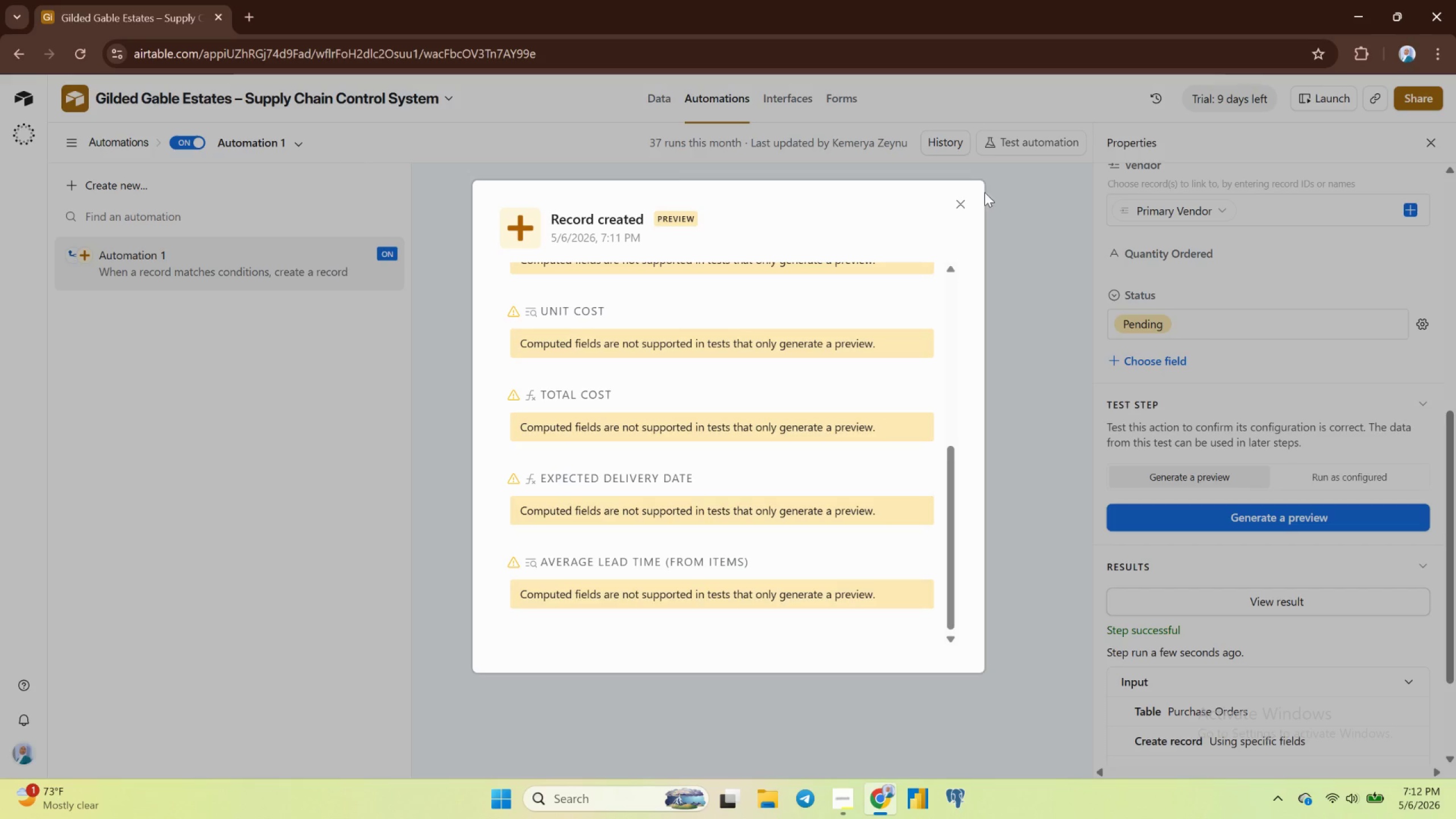 
left_click([958, 200])
 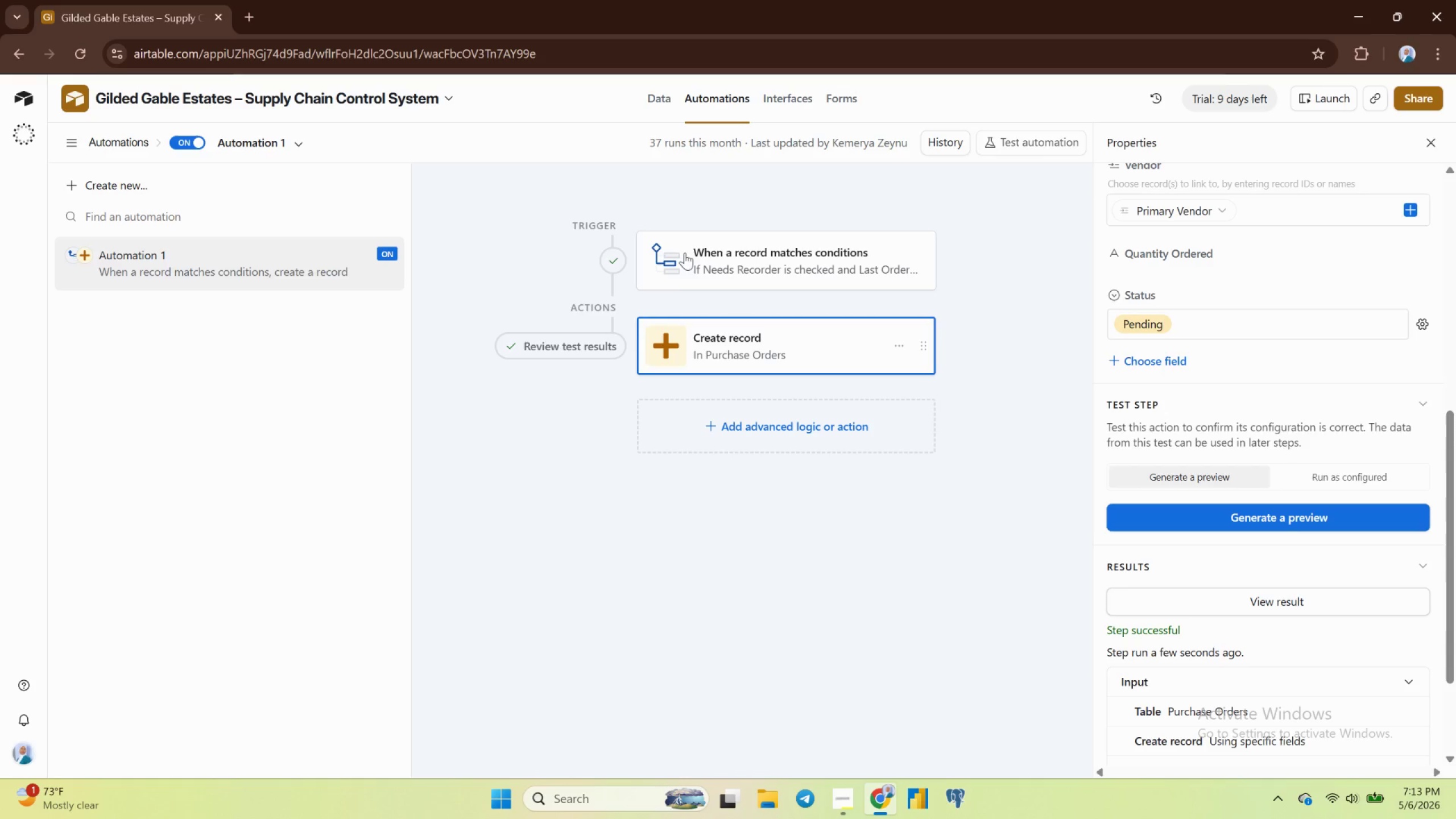 
wait(28.42)
 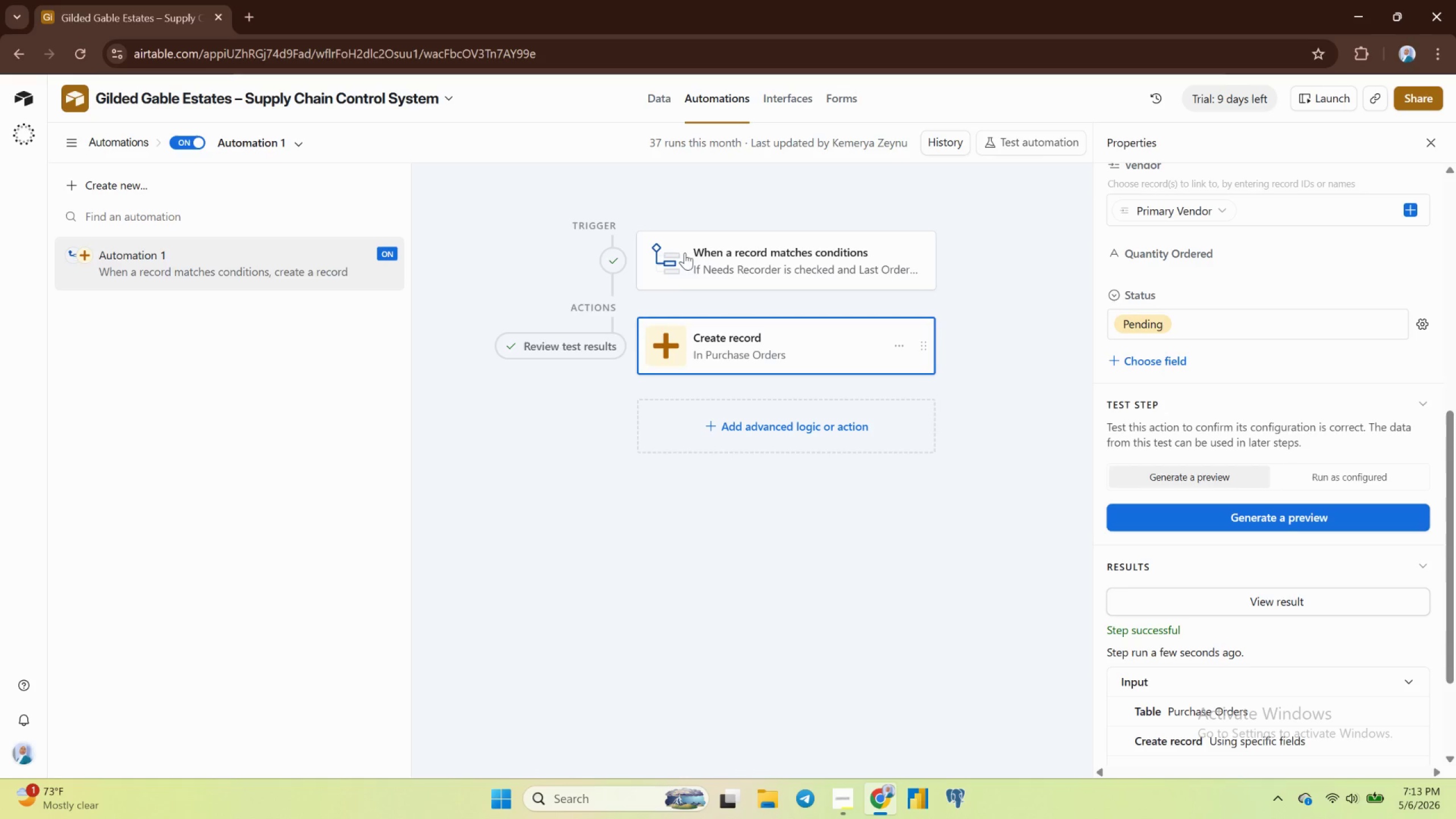 
left_click([653, 105])
 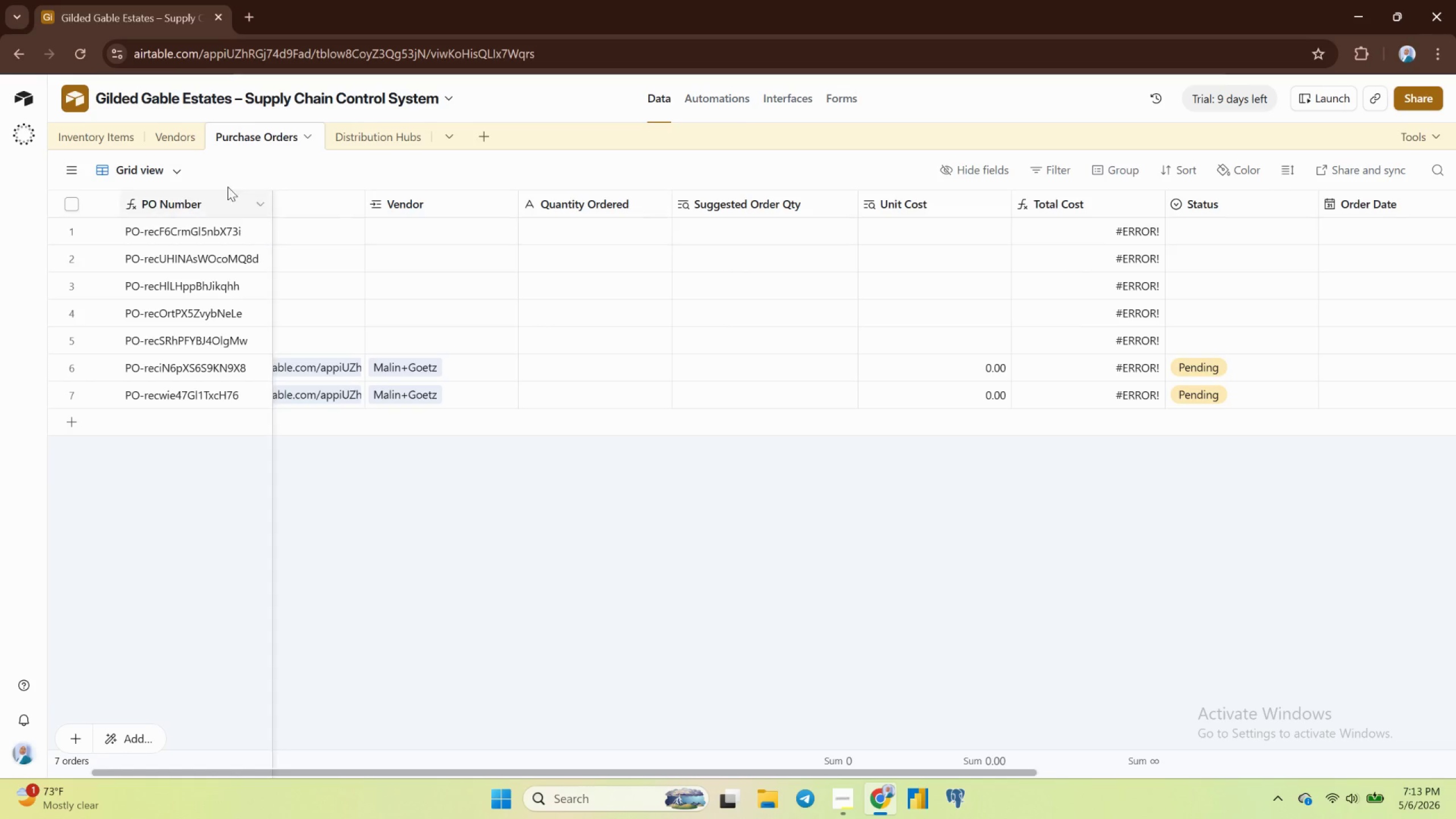 
left_click([174, 143])
 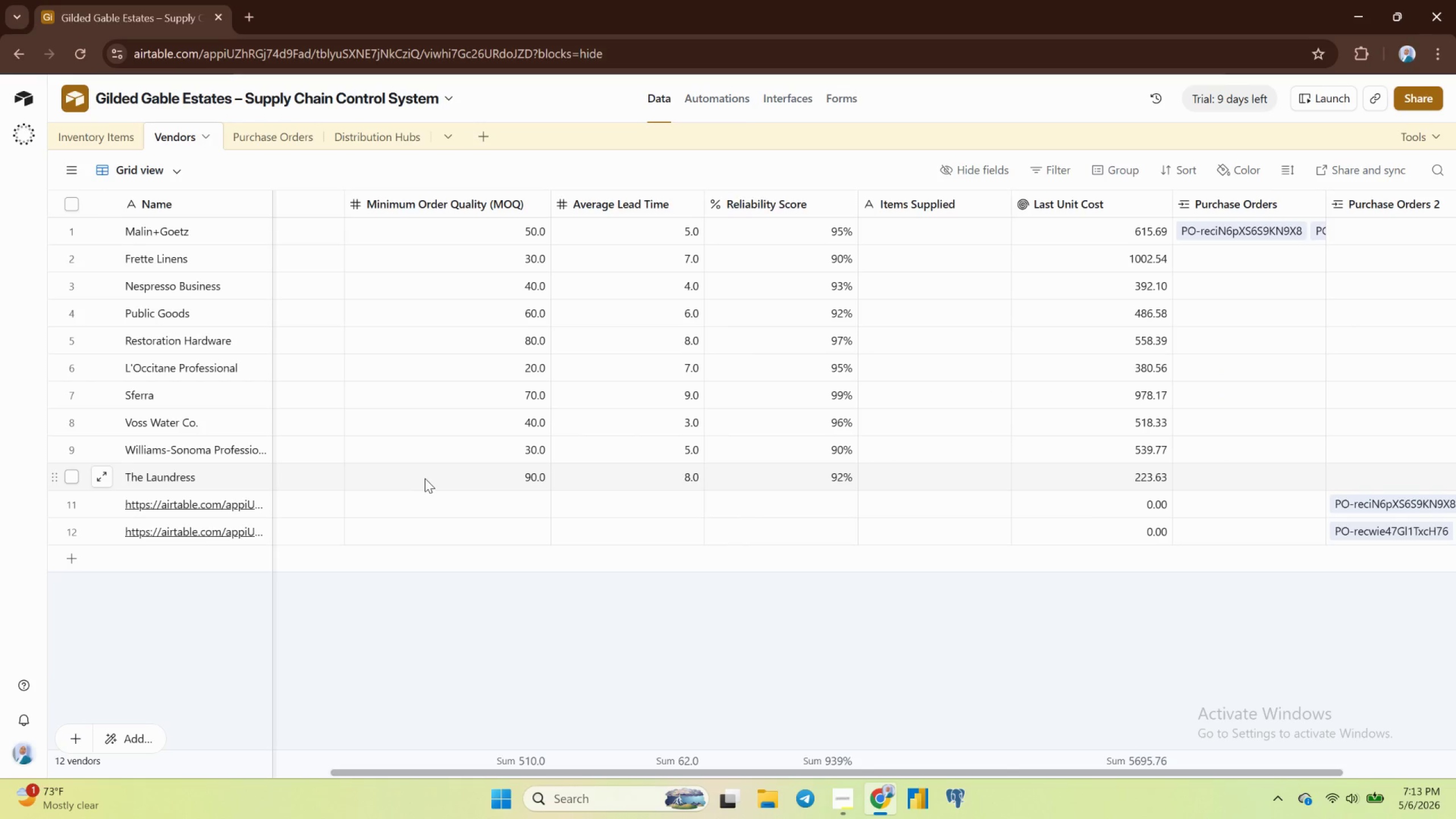 
wait(5.74)
 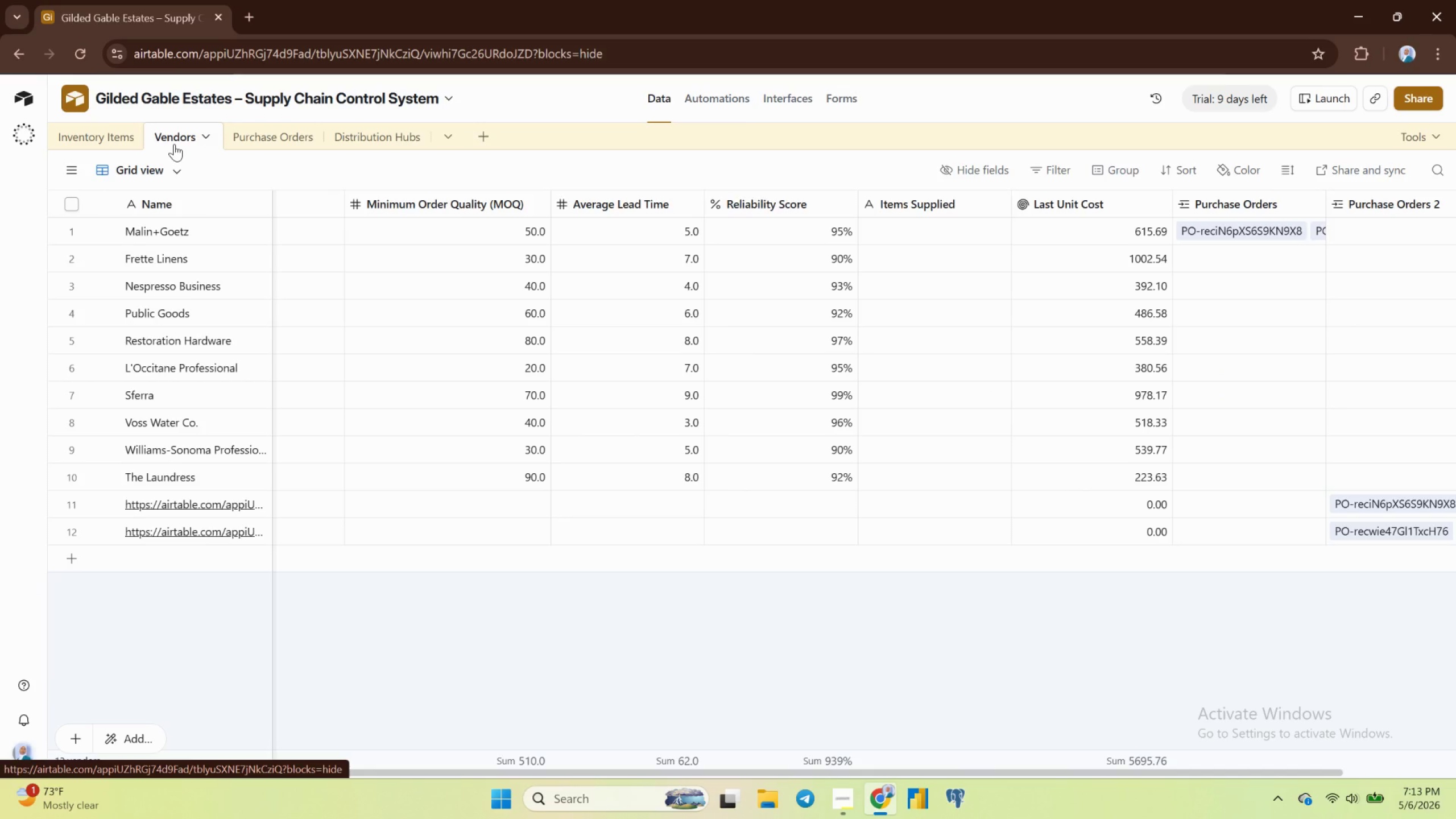 
scroll: coordinate [424, 465], scroll_direction: up, amount: 1.0
 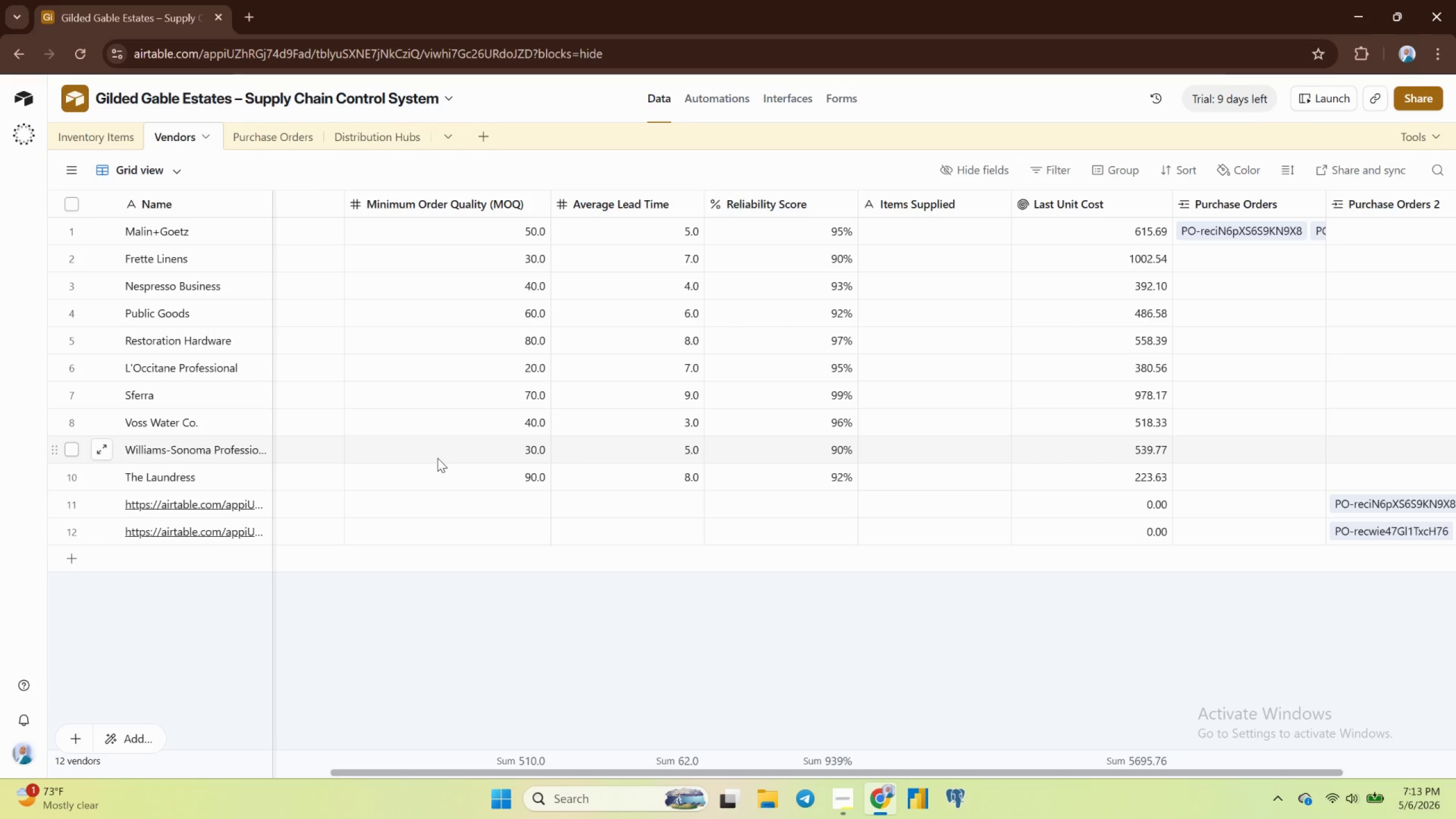 
wait(6.68)
 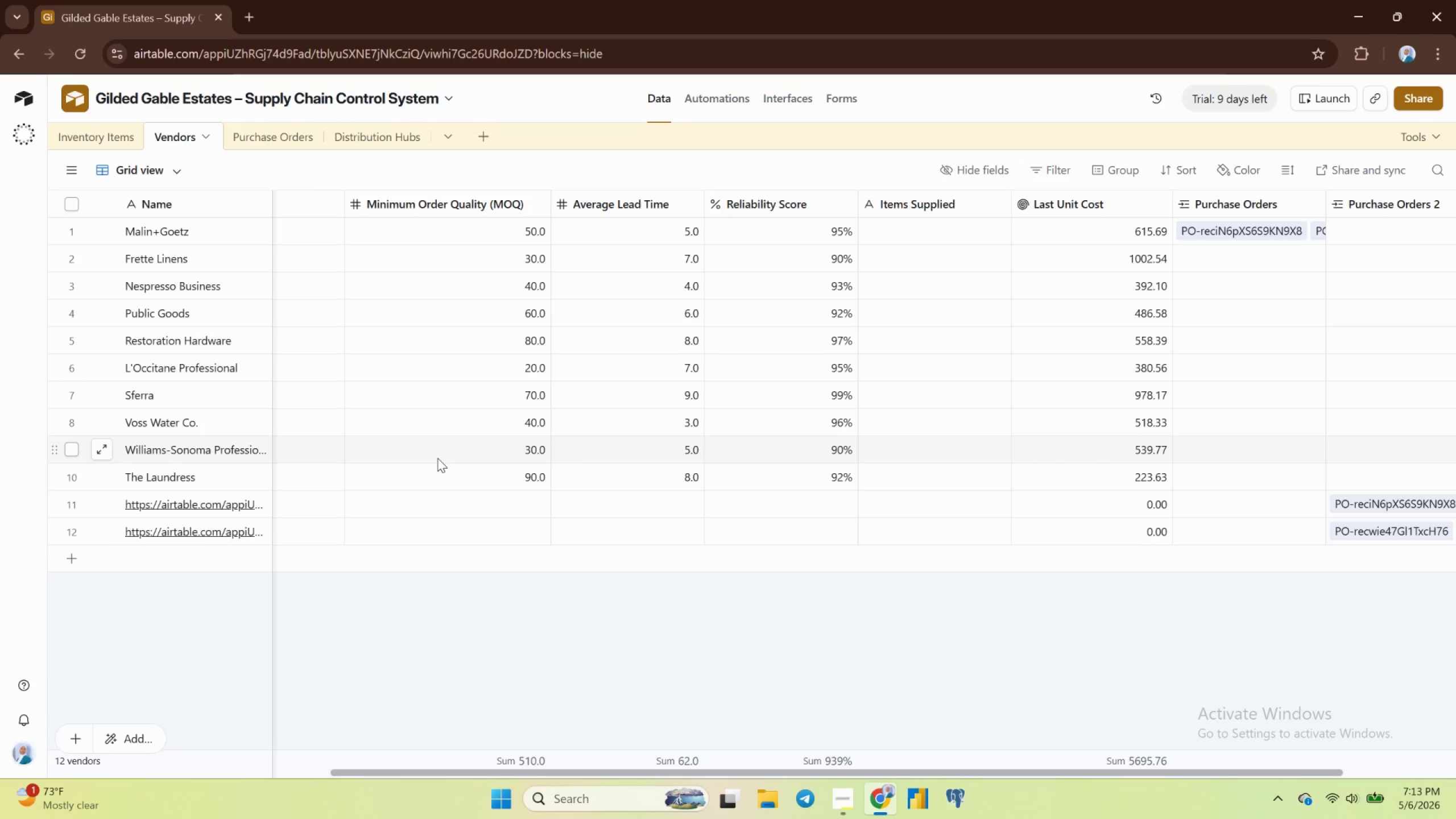 
scroll: coordinate [818, 463], scroll_direction: up, amount: 4.0
 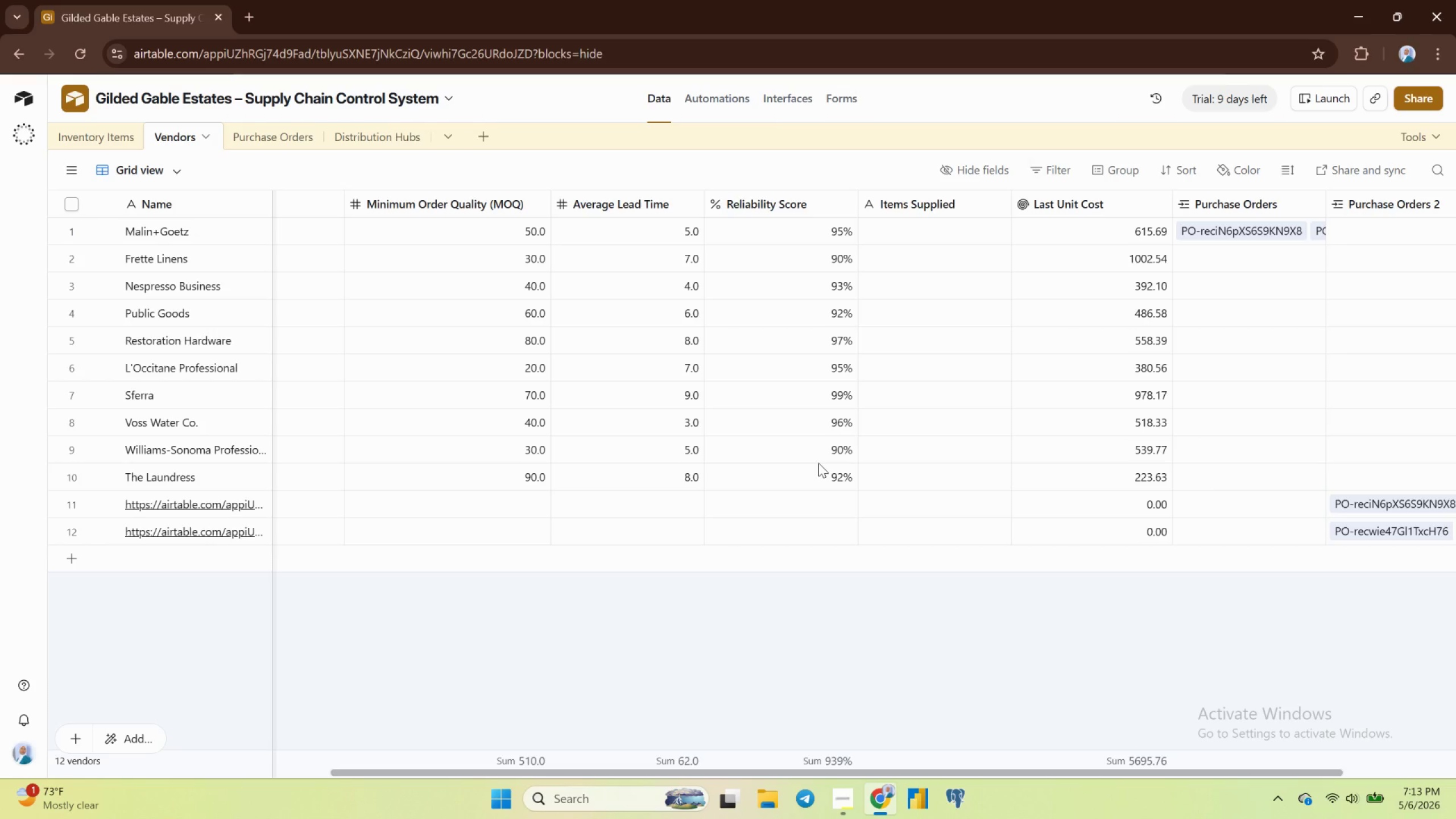 
scroll: coordinate [479, 482], scroll_direction: none, amount: 0.0
 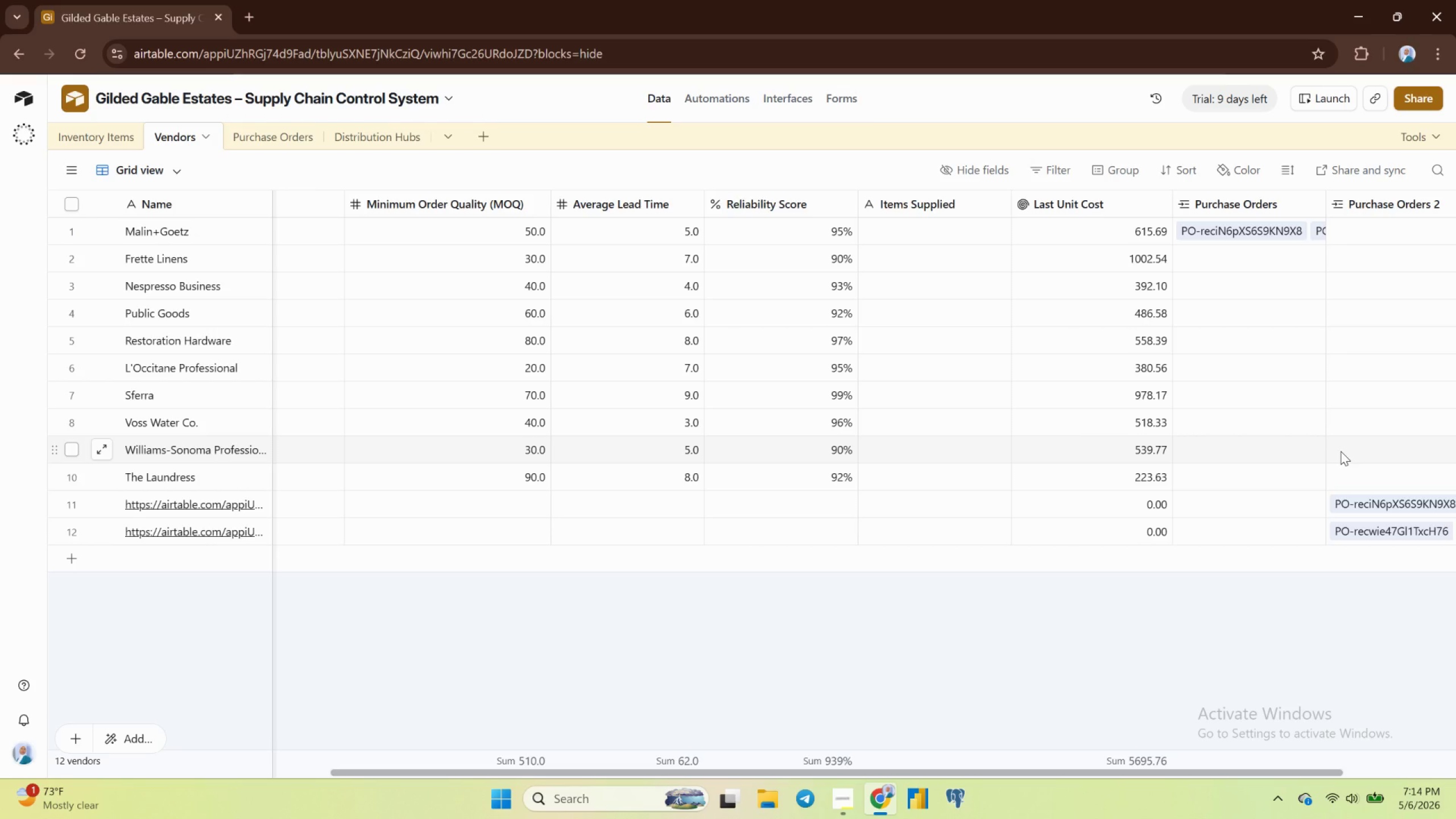 
wait(46.3)
 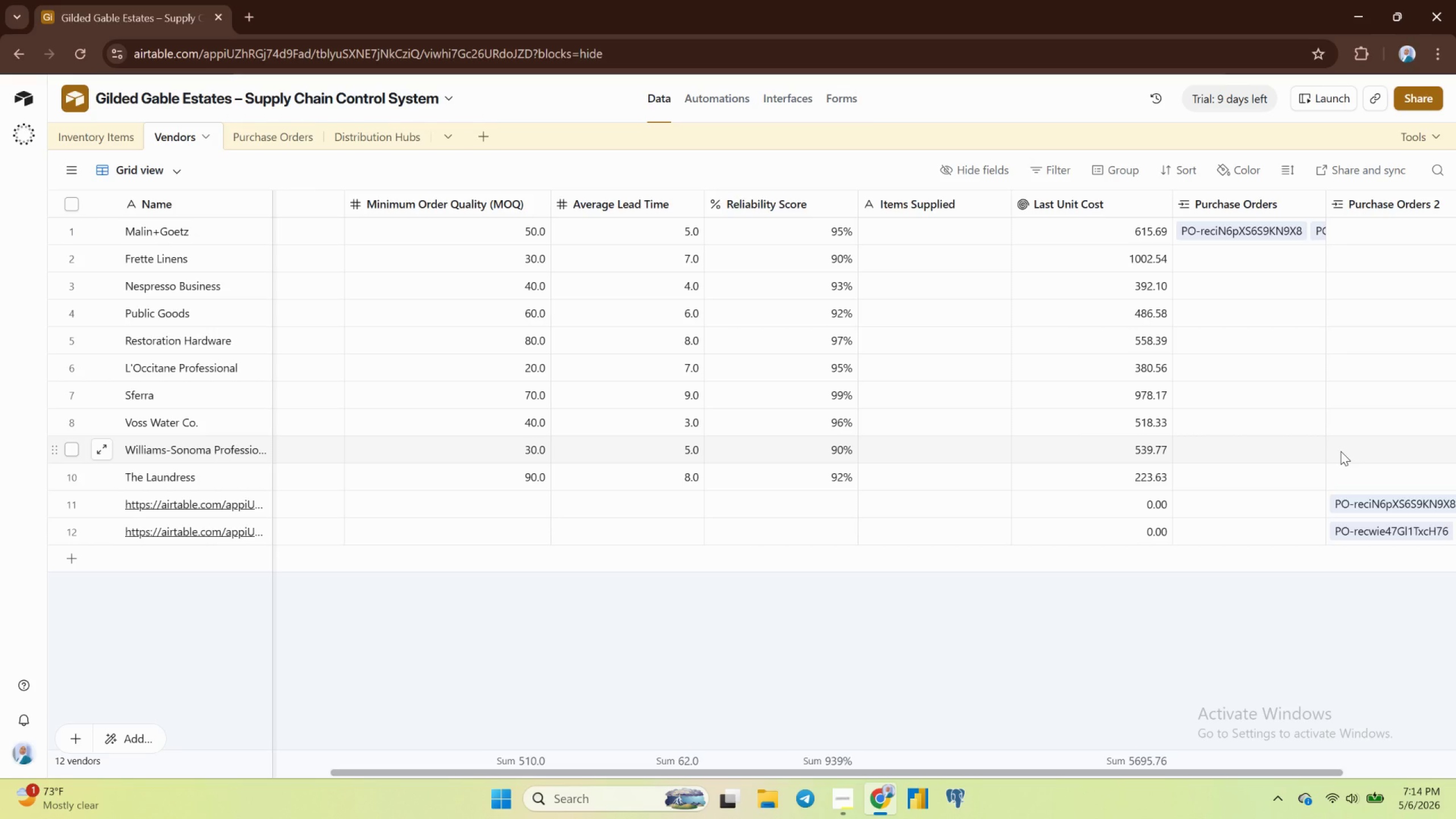 
left_click([1141, 611])
 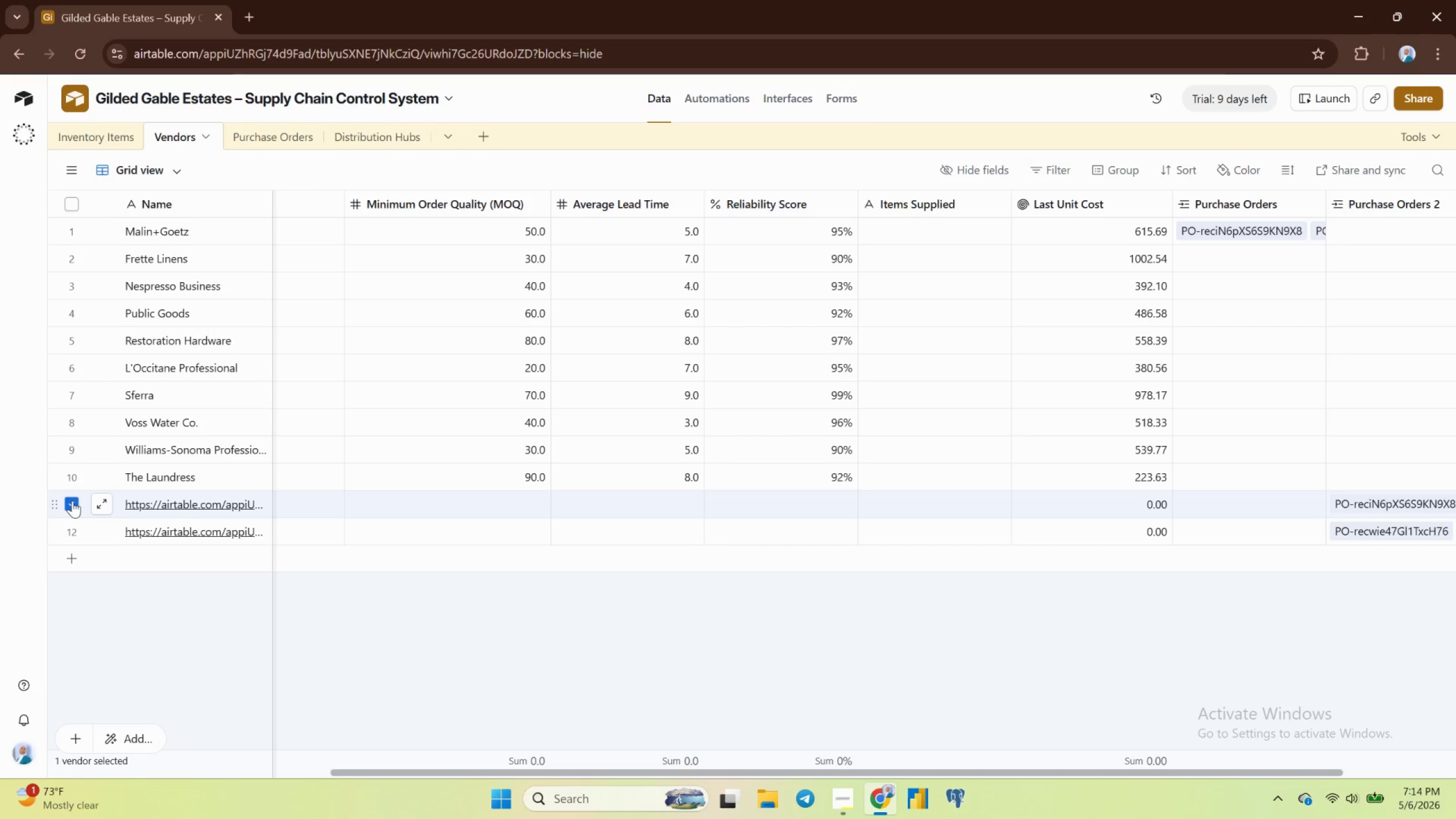 
key(Control+Shift+ArrowDown)
 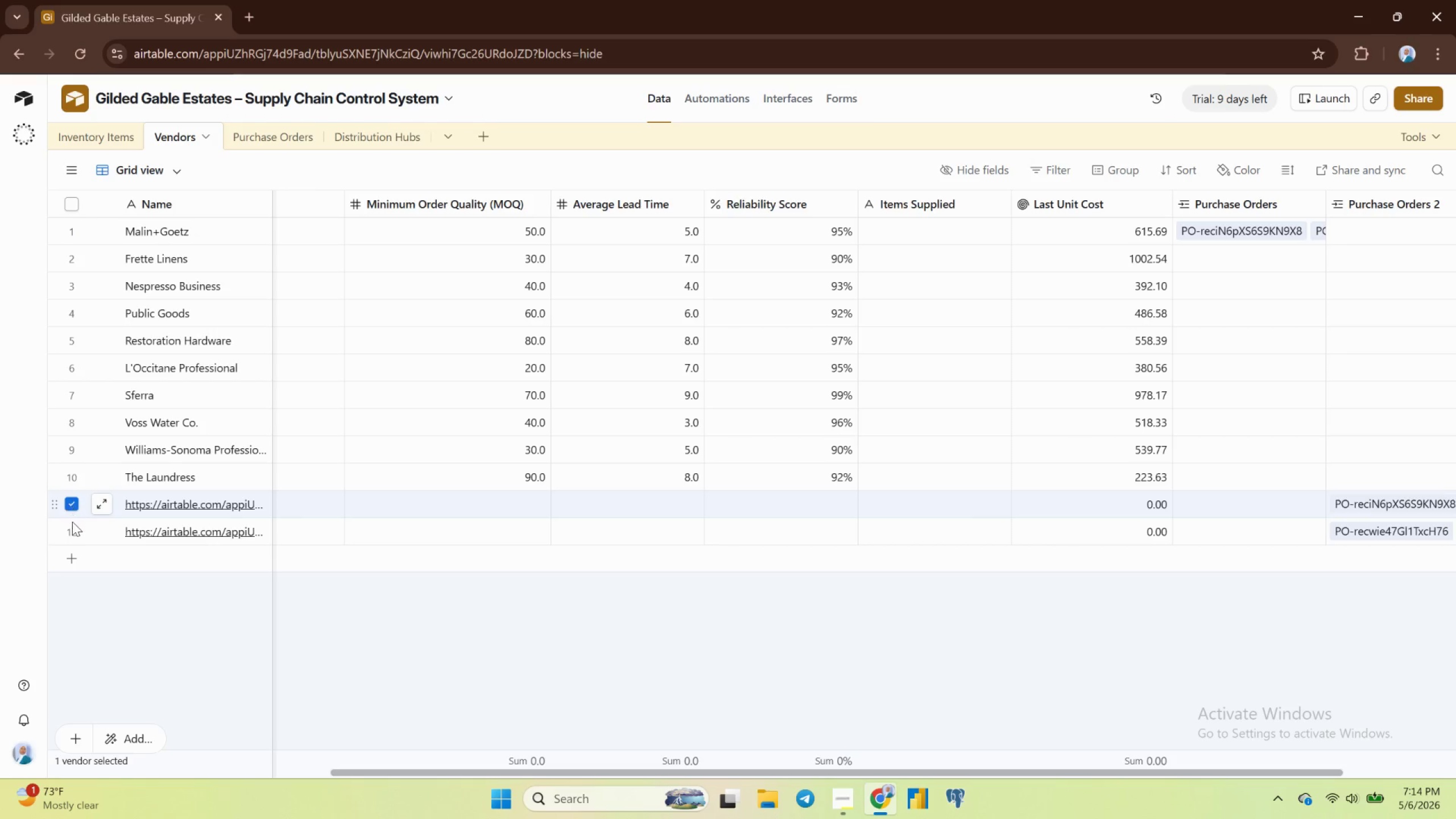 
left_click([63, 536])
 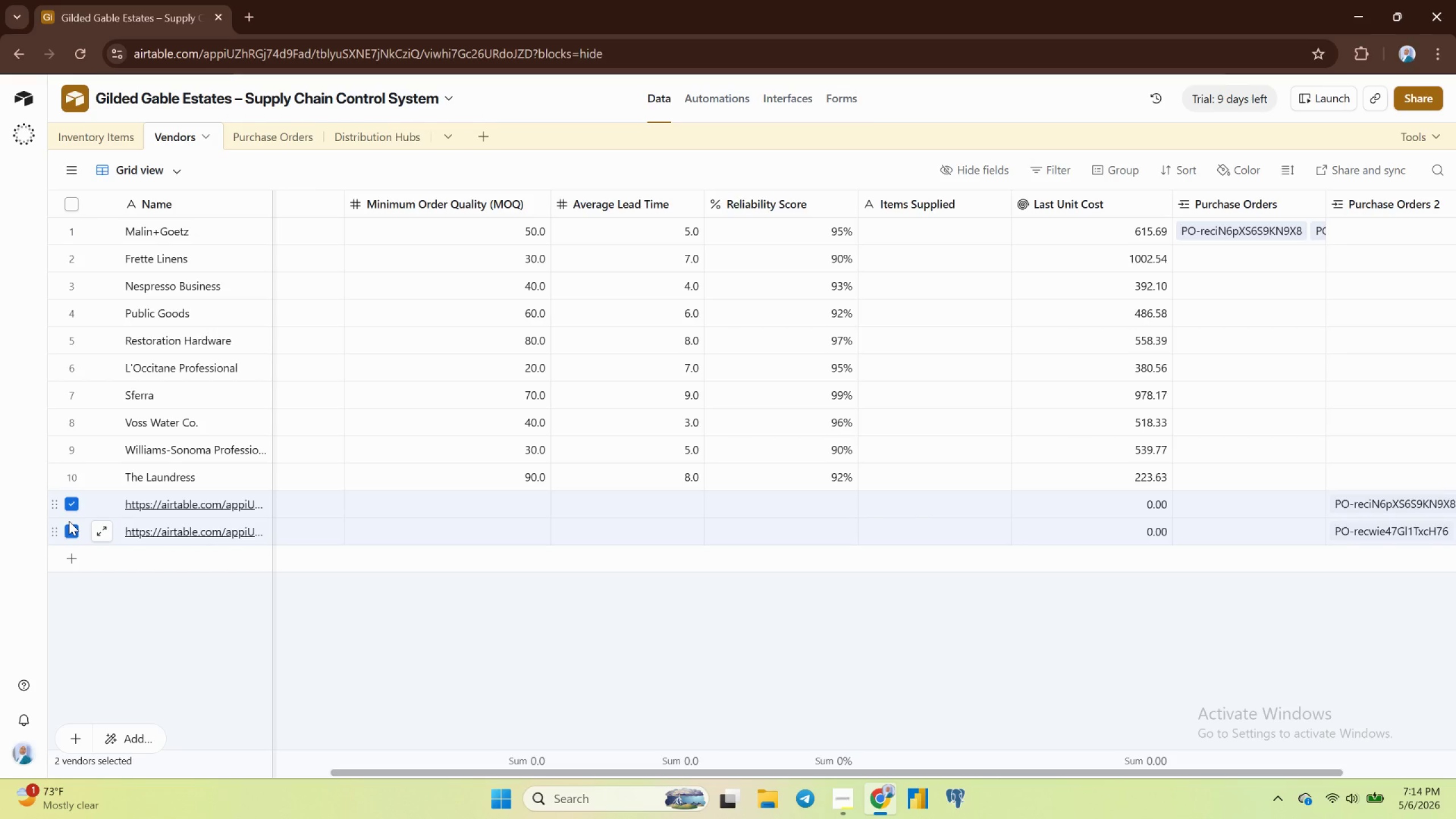 
right_click([69, 521])
 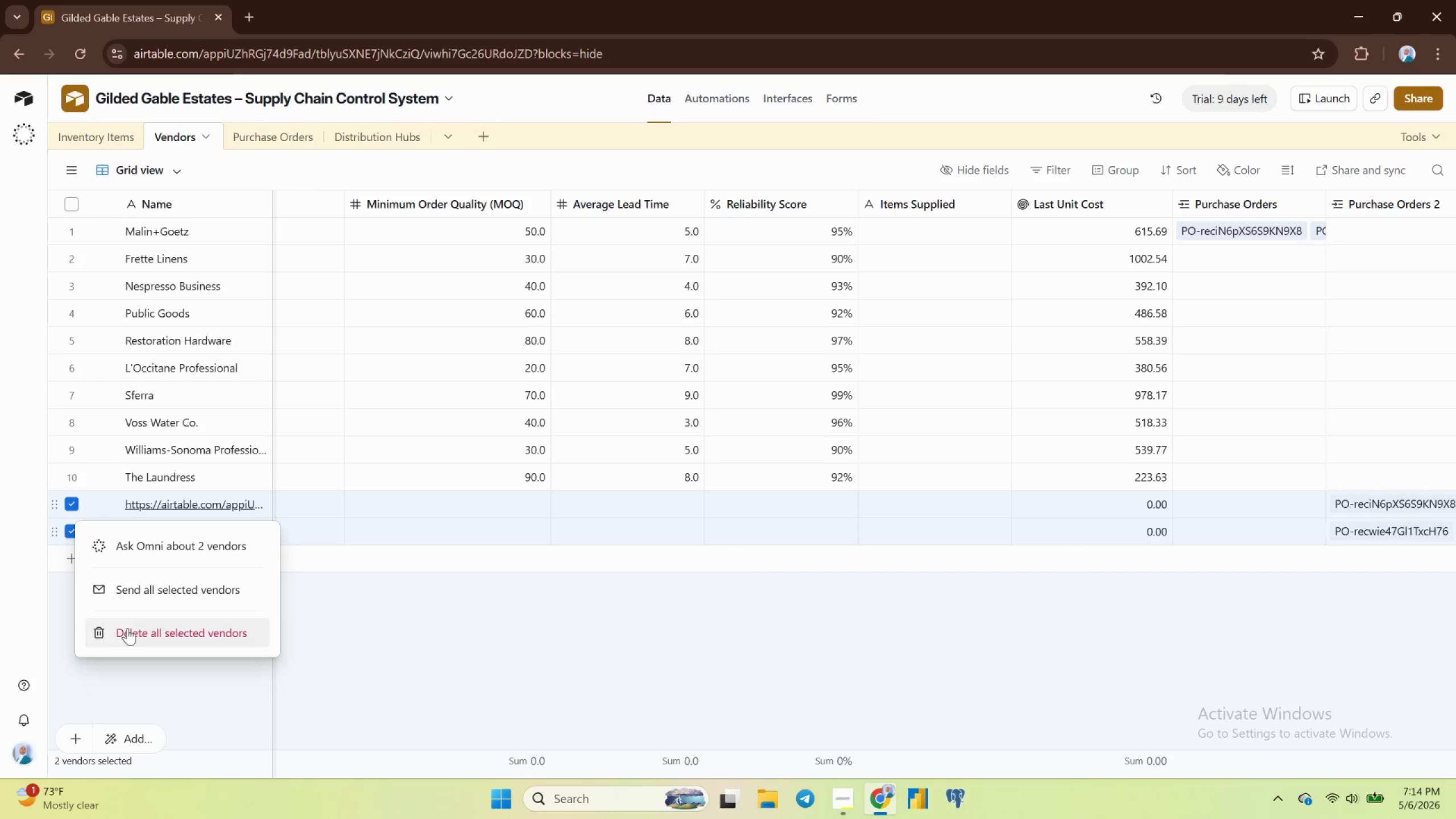 
left_click([129, 627])
 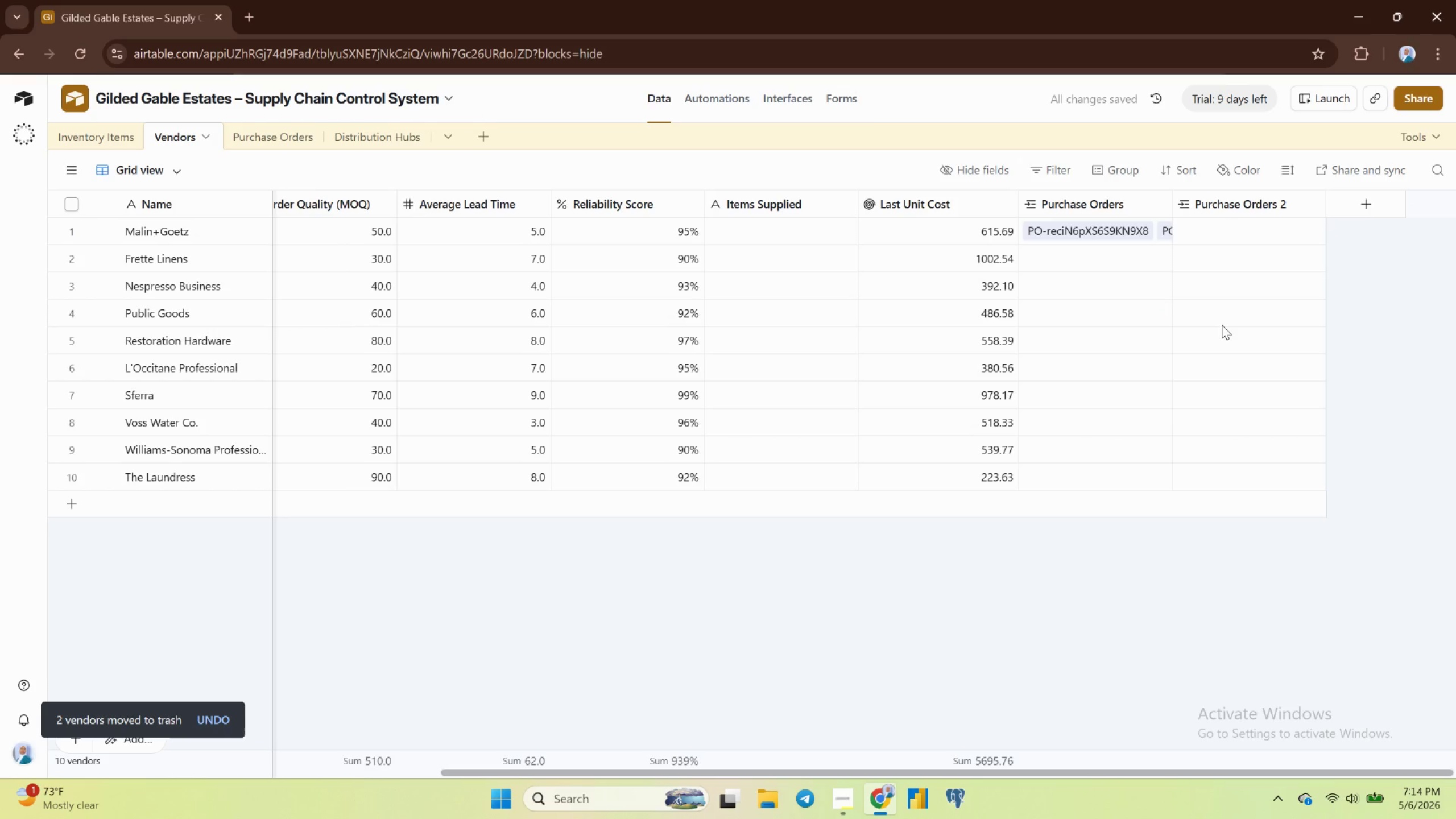 
wait(7.22)
 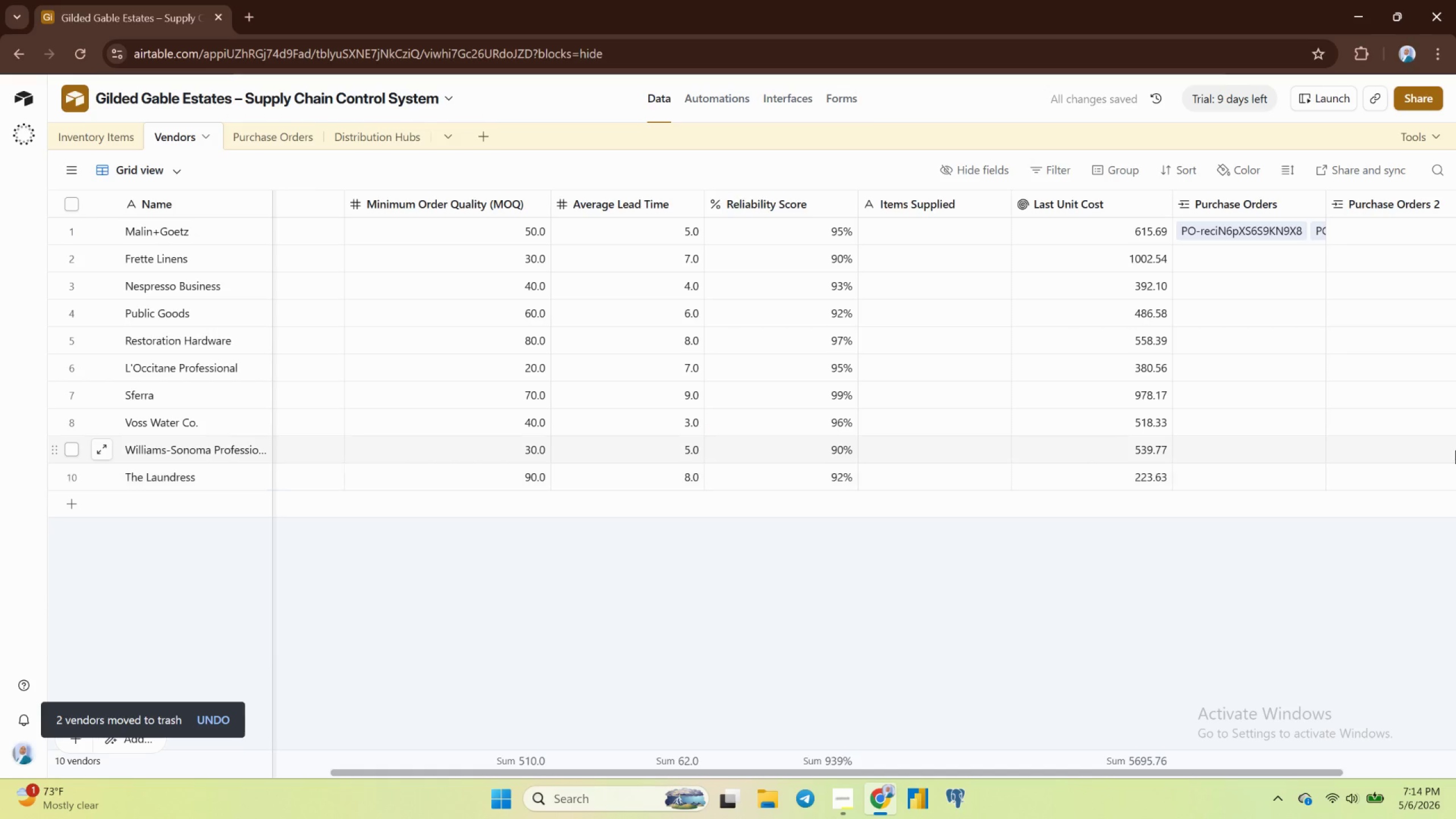 
left_click([1230, 195])
 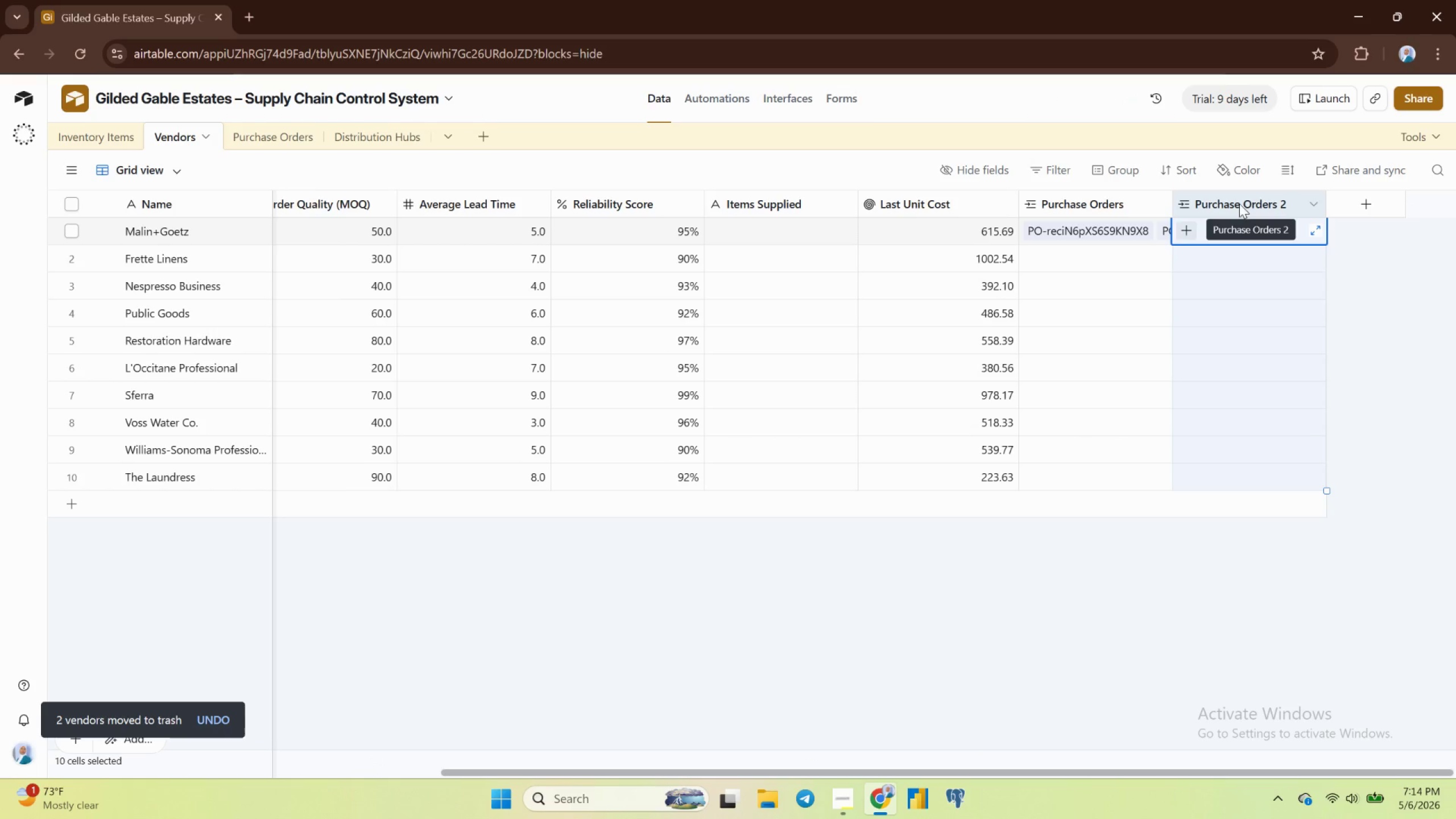 
right_click([1239, 204])
 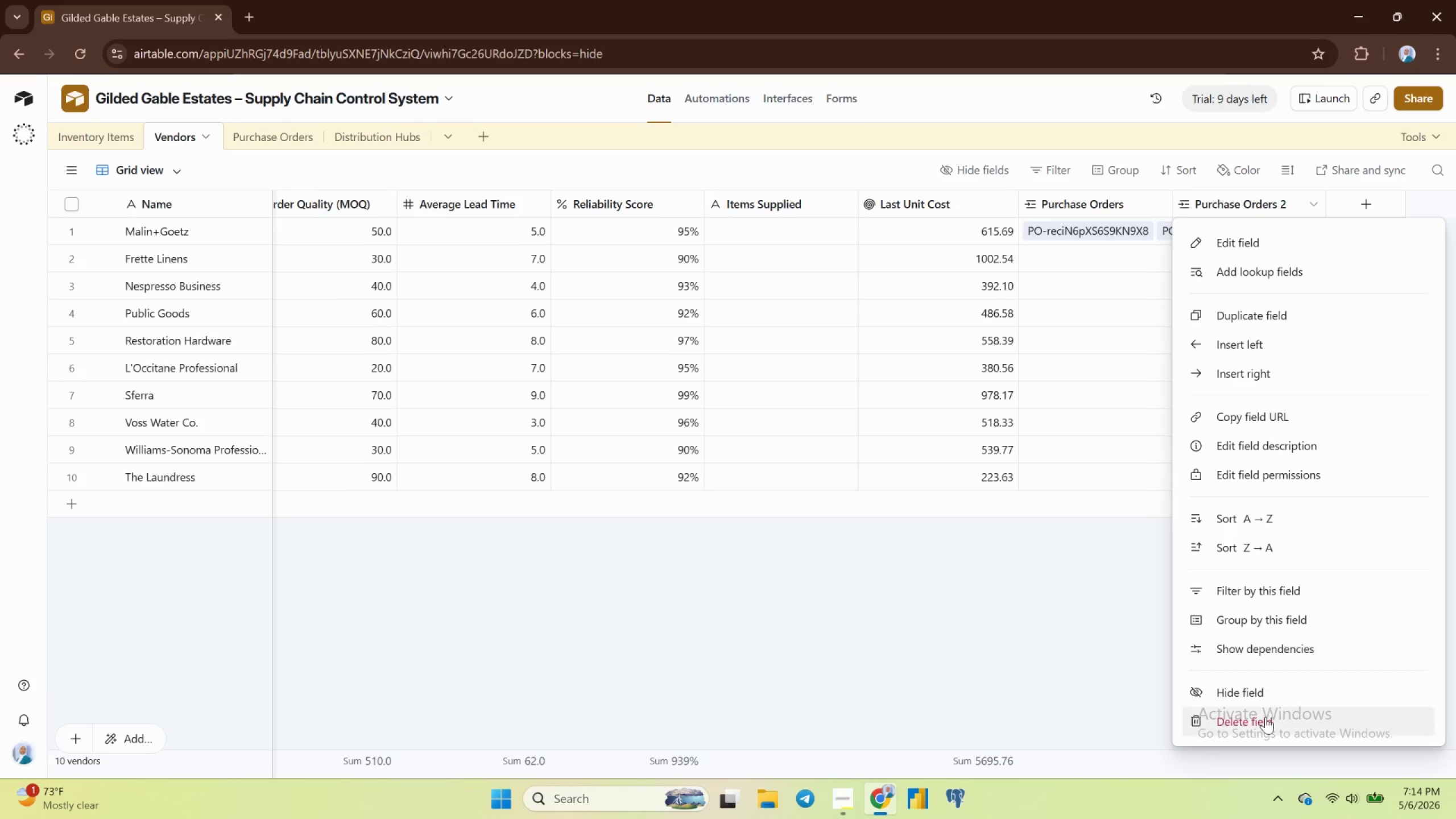 
left_click([1263, 721])
 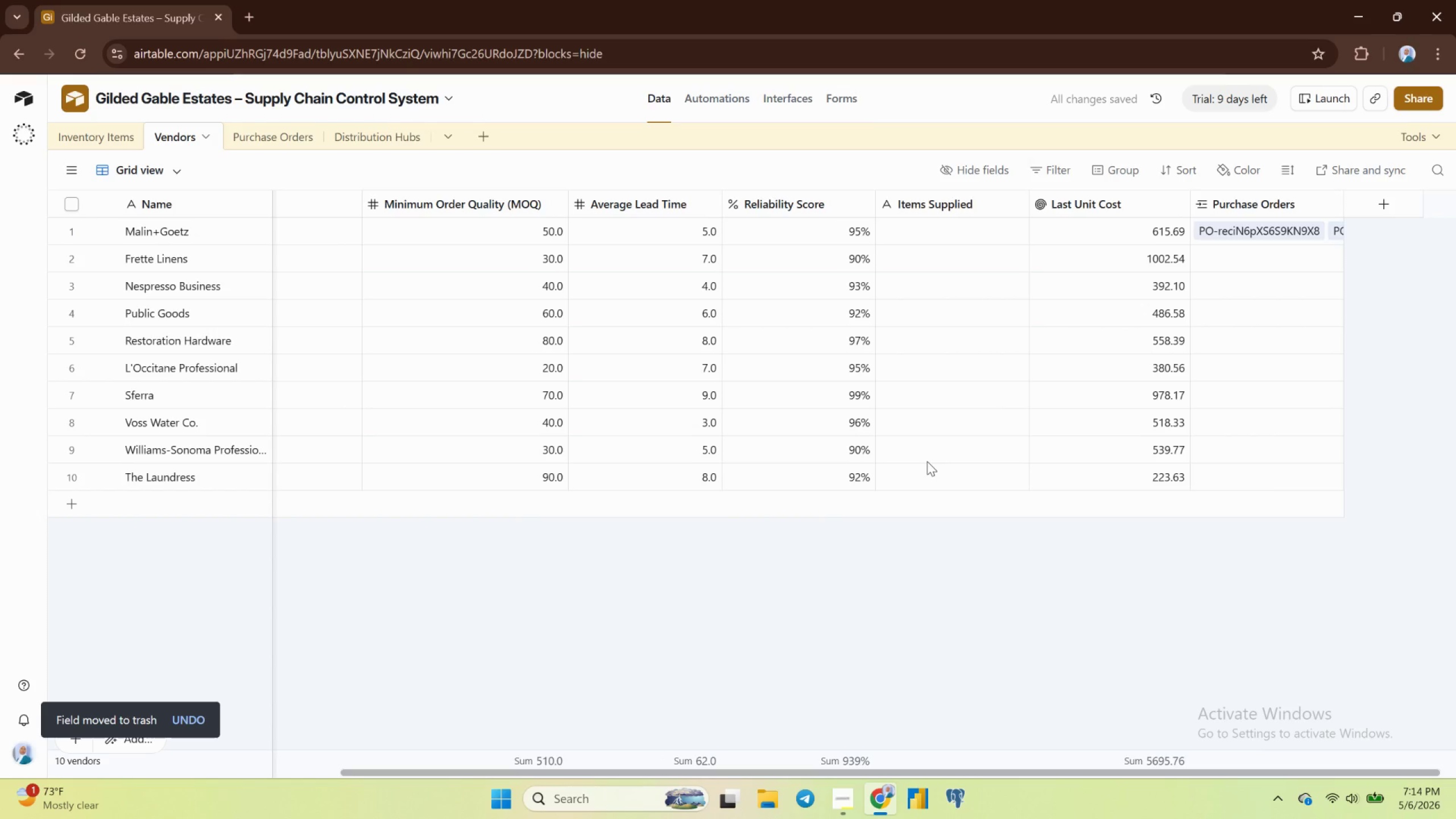 
wait(12.93)
 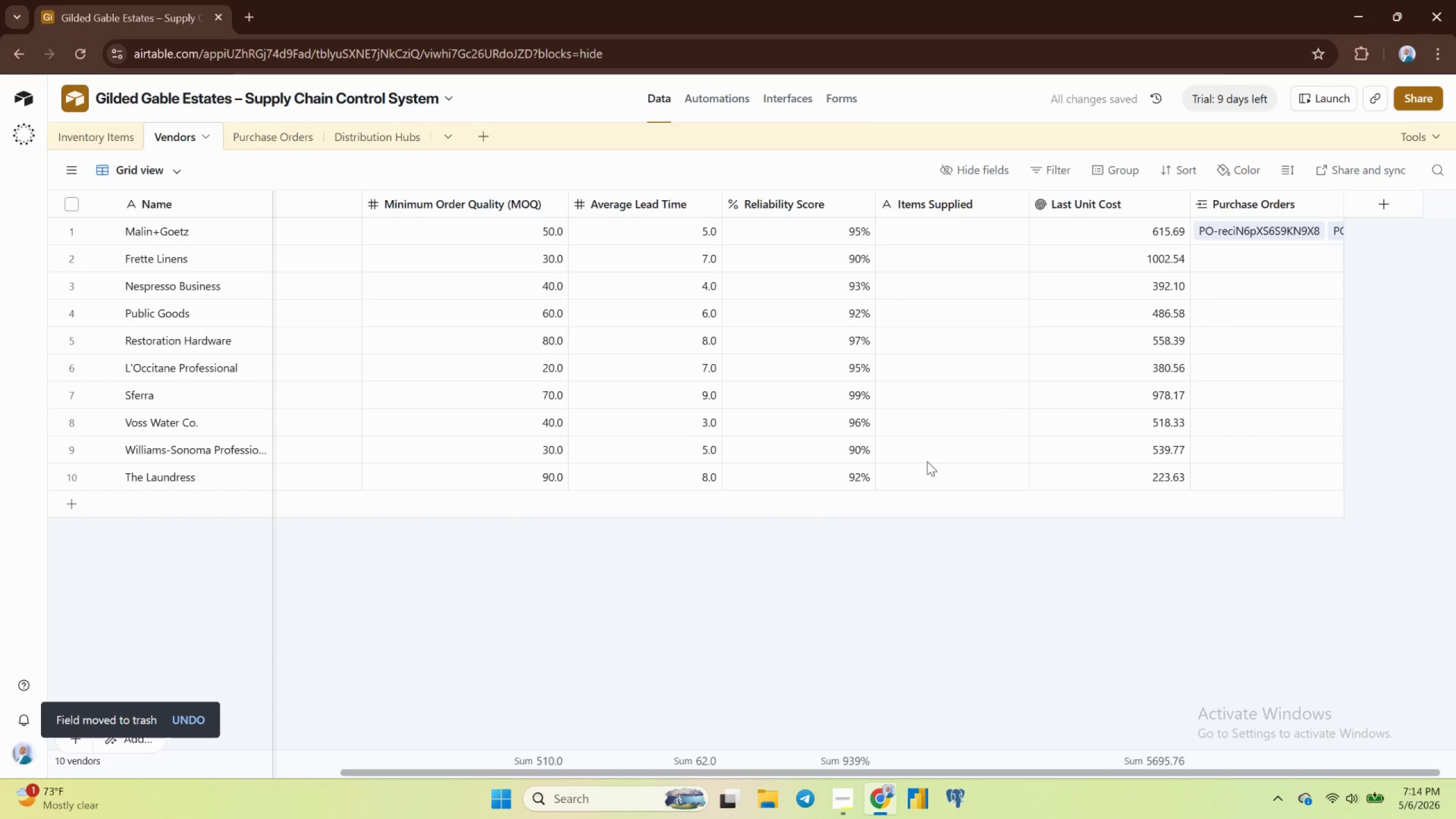 
left_click([279, 131])
 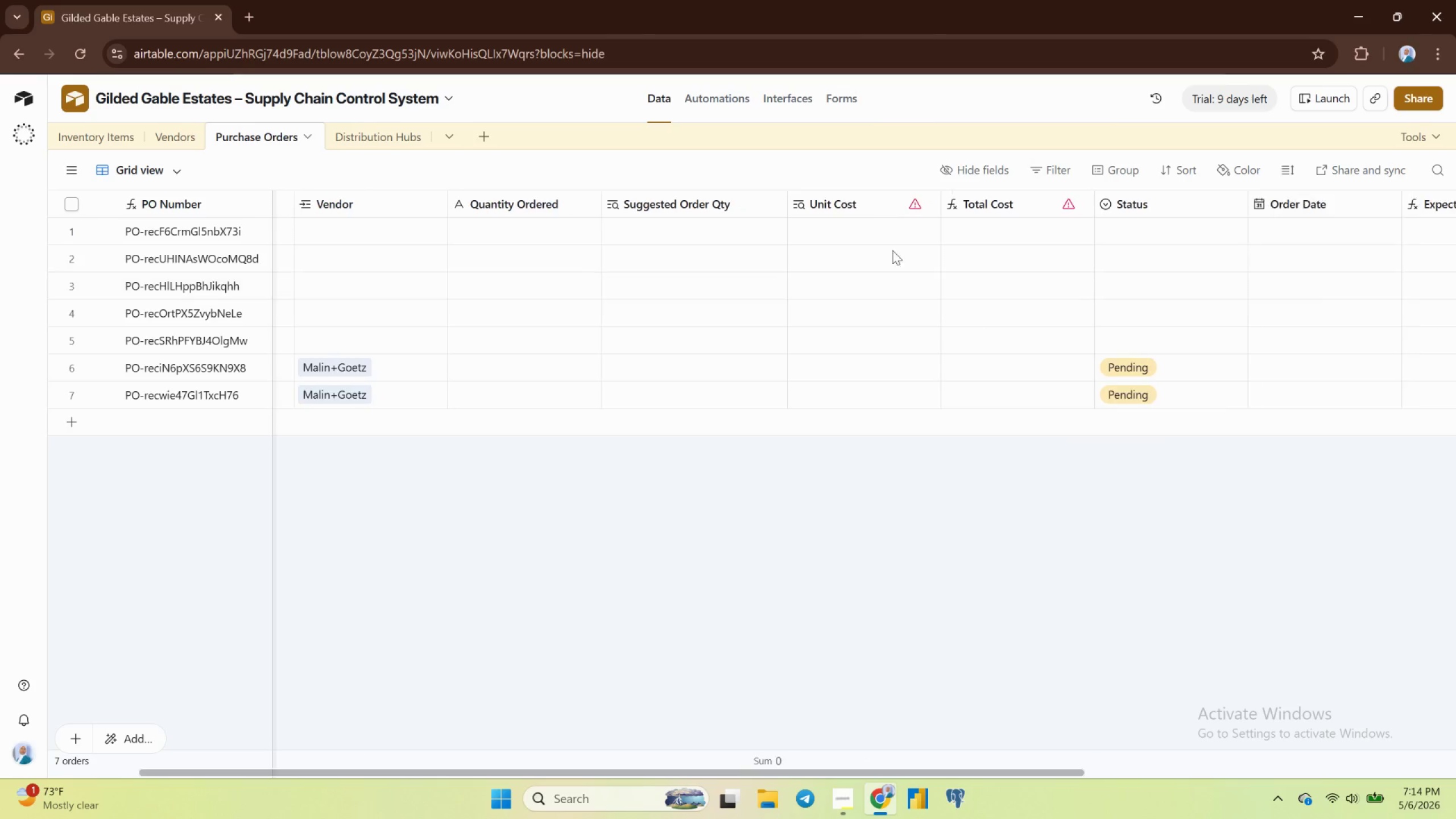 
wait(5.91)
 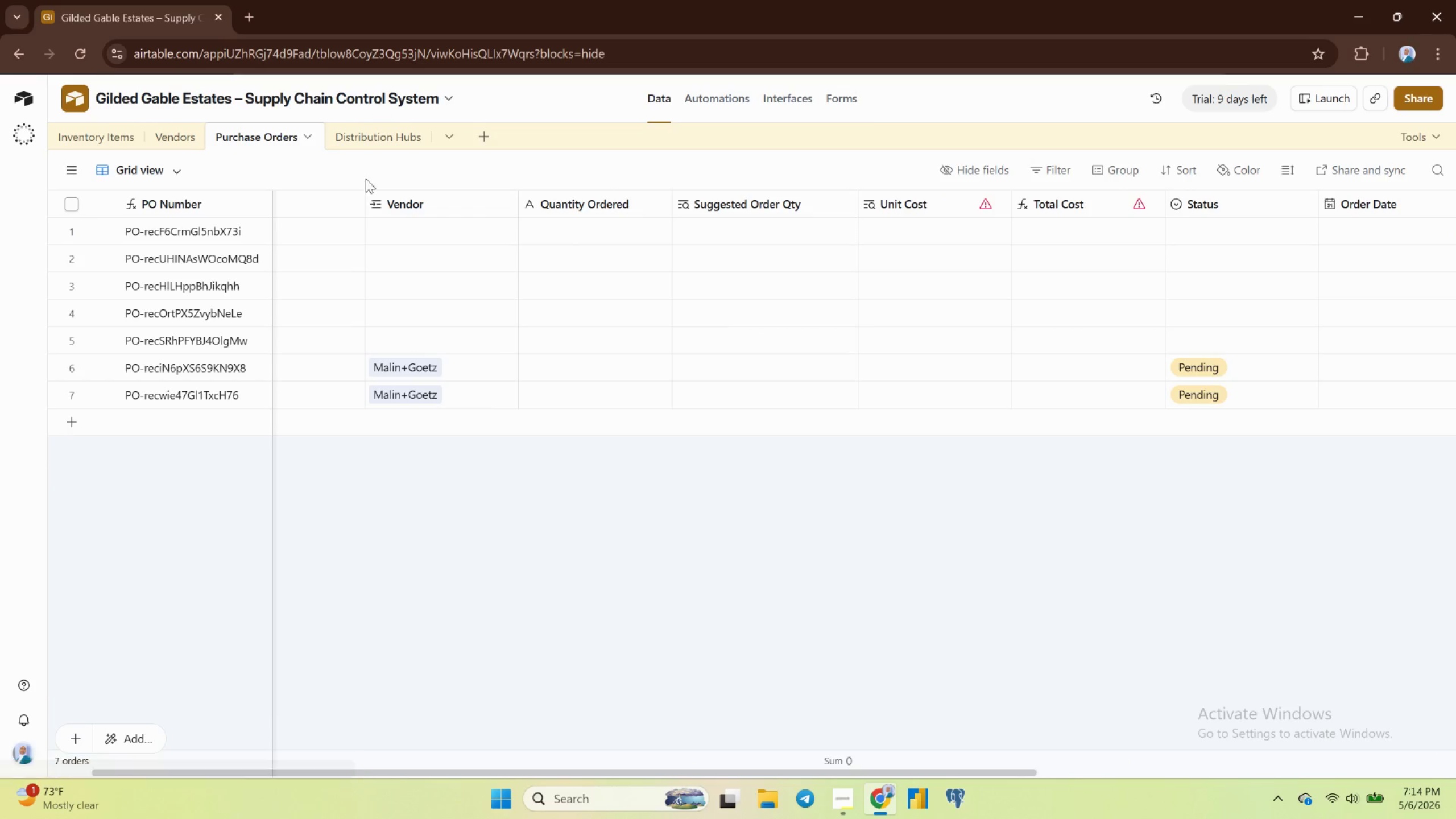 
left_click([813, 209])
 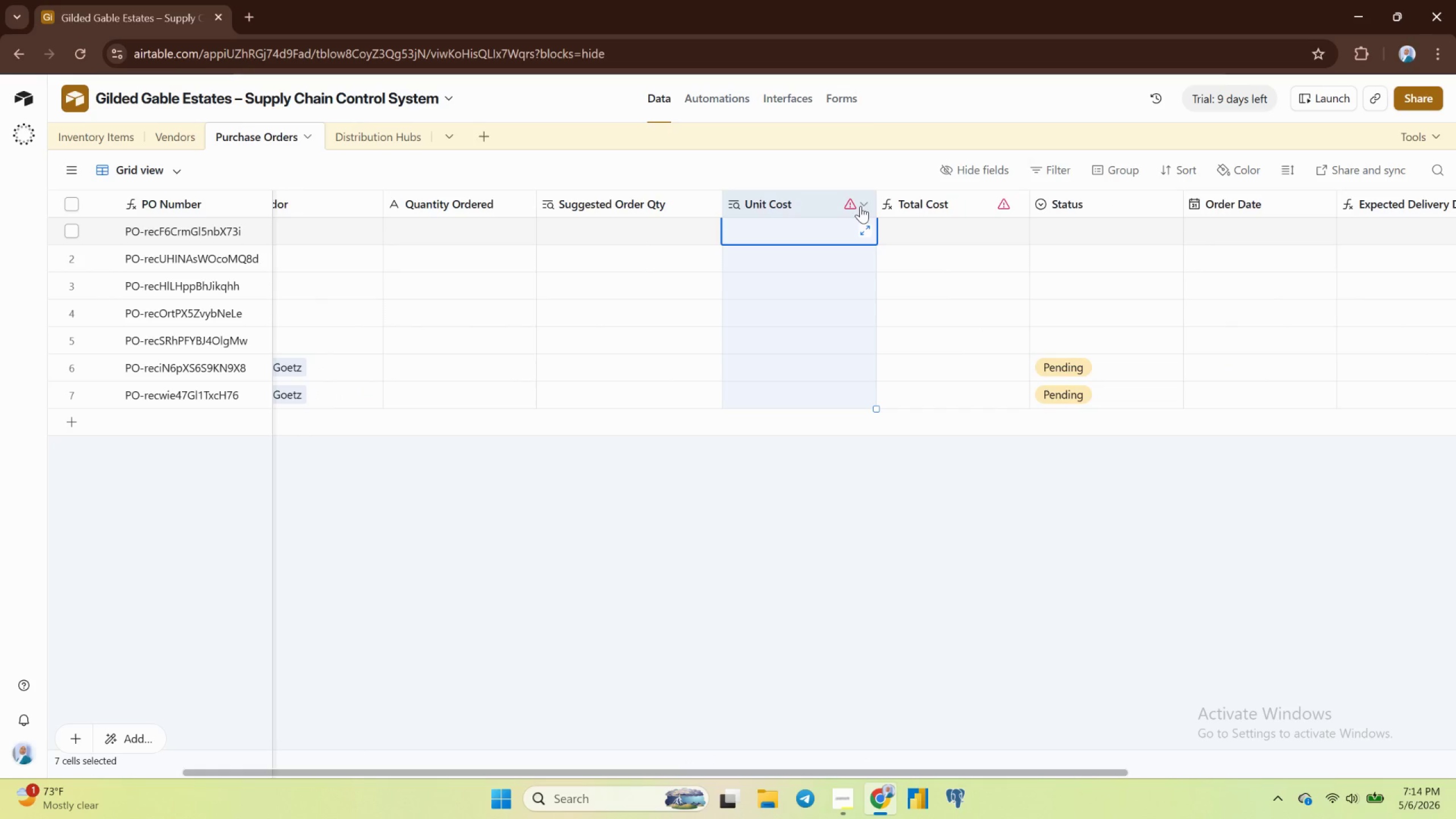 
left_click([865, 204])
 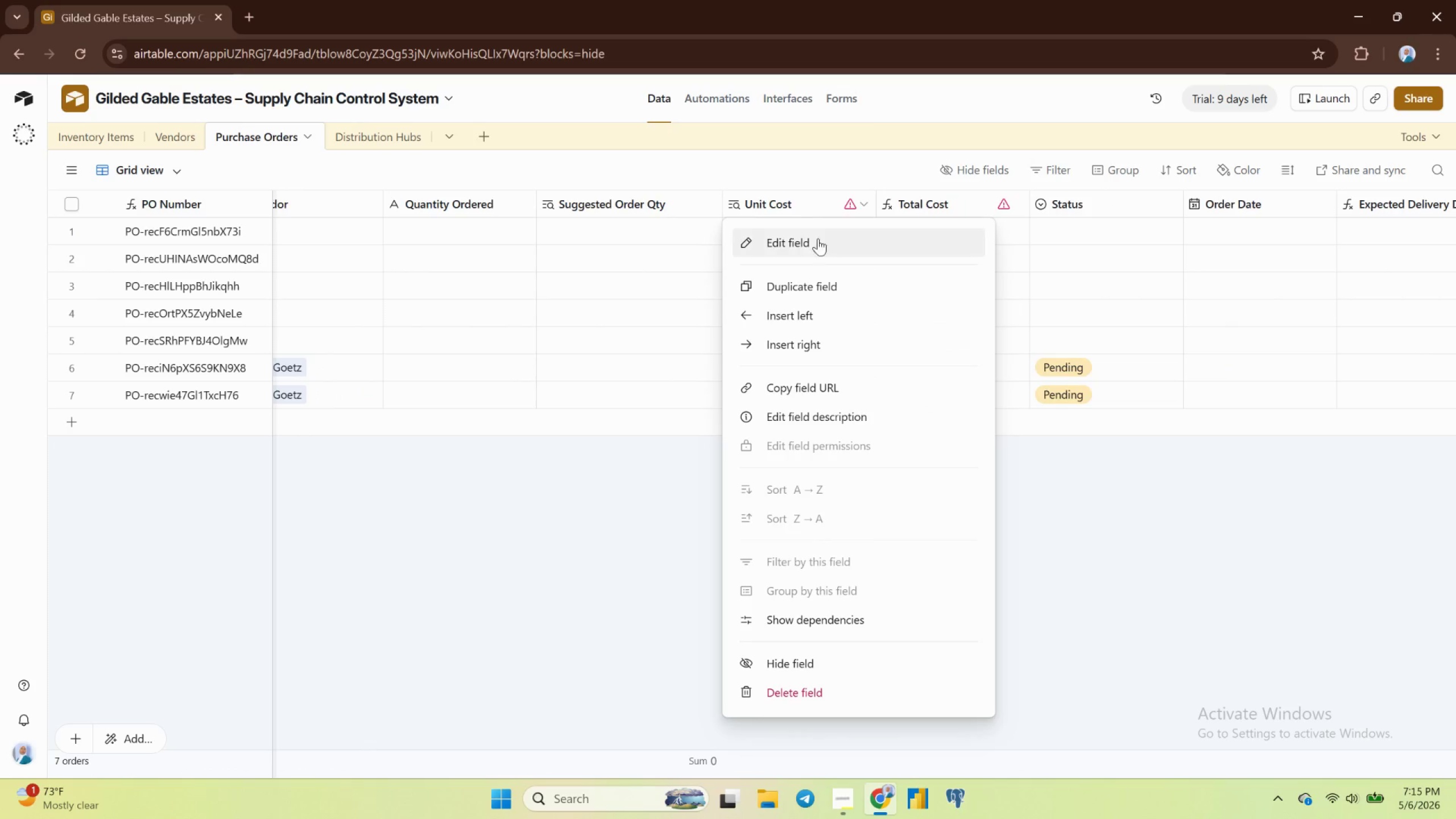 
left_click([820, 249])
 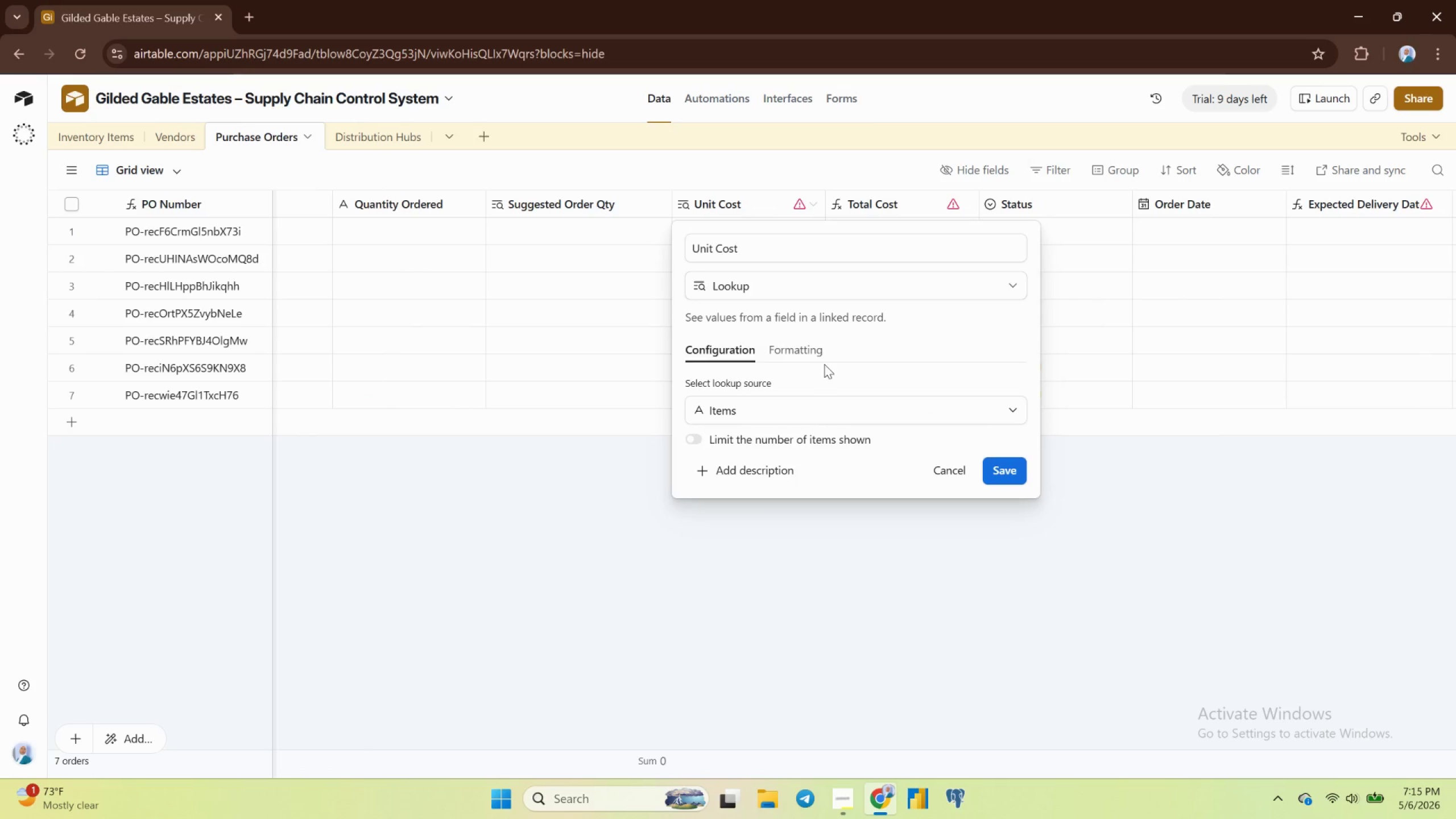 
mouse_move([807, 431])
 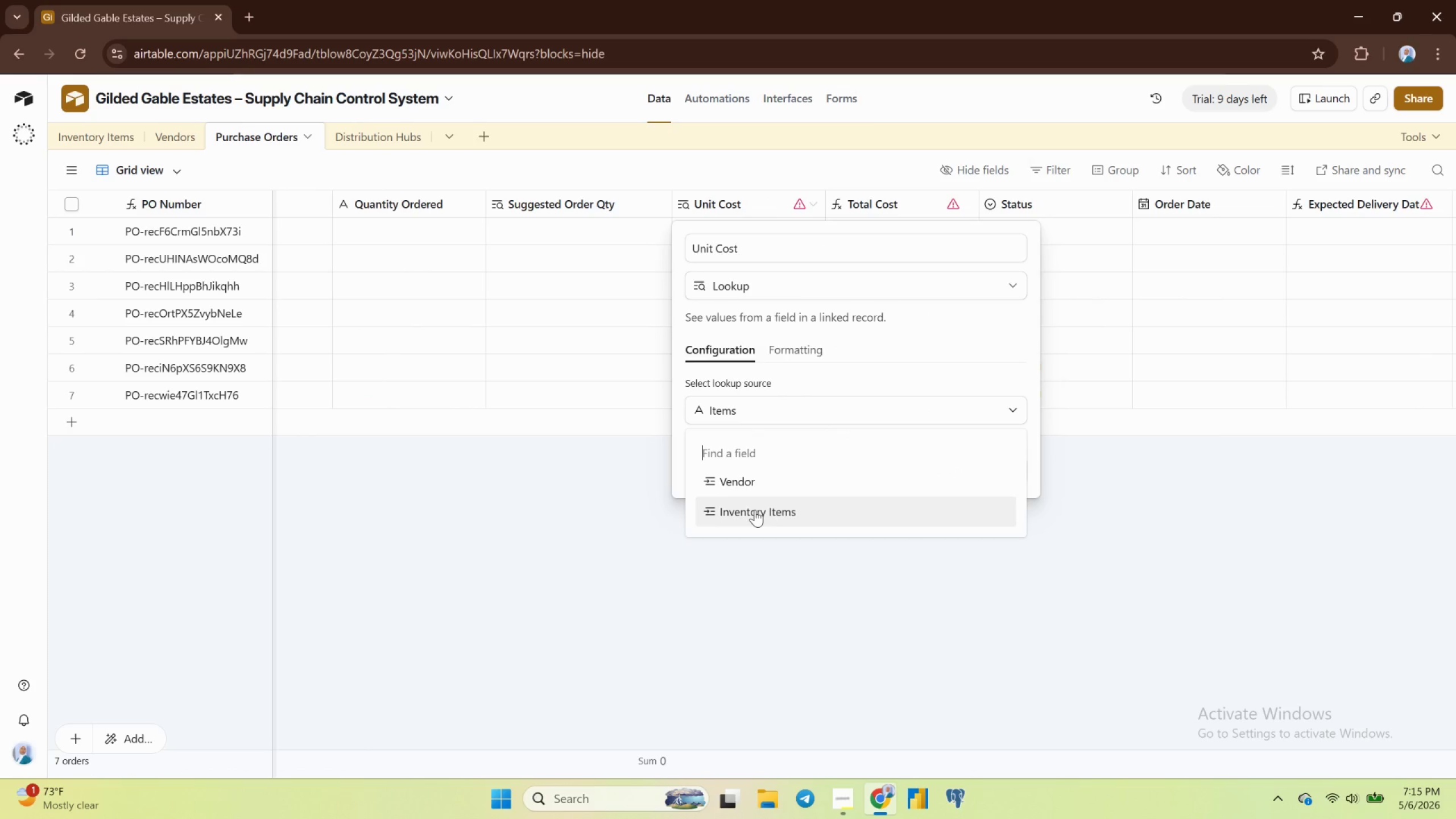 
left_click([755, 510])
 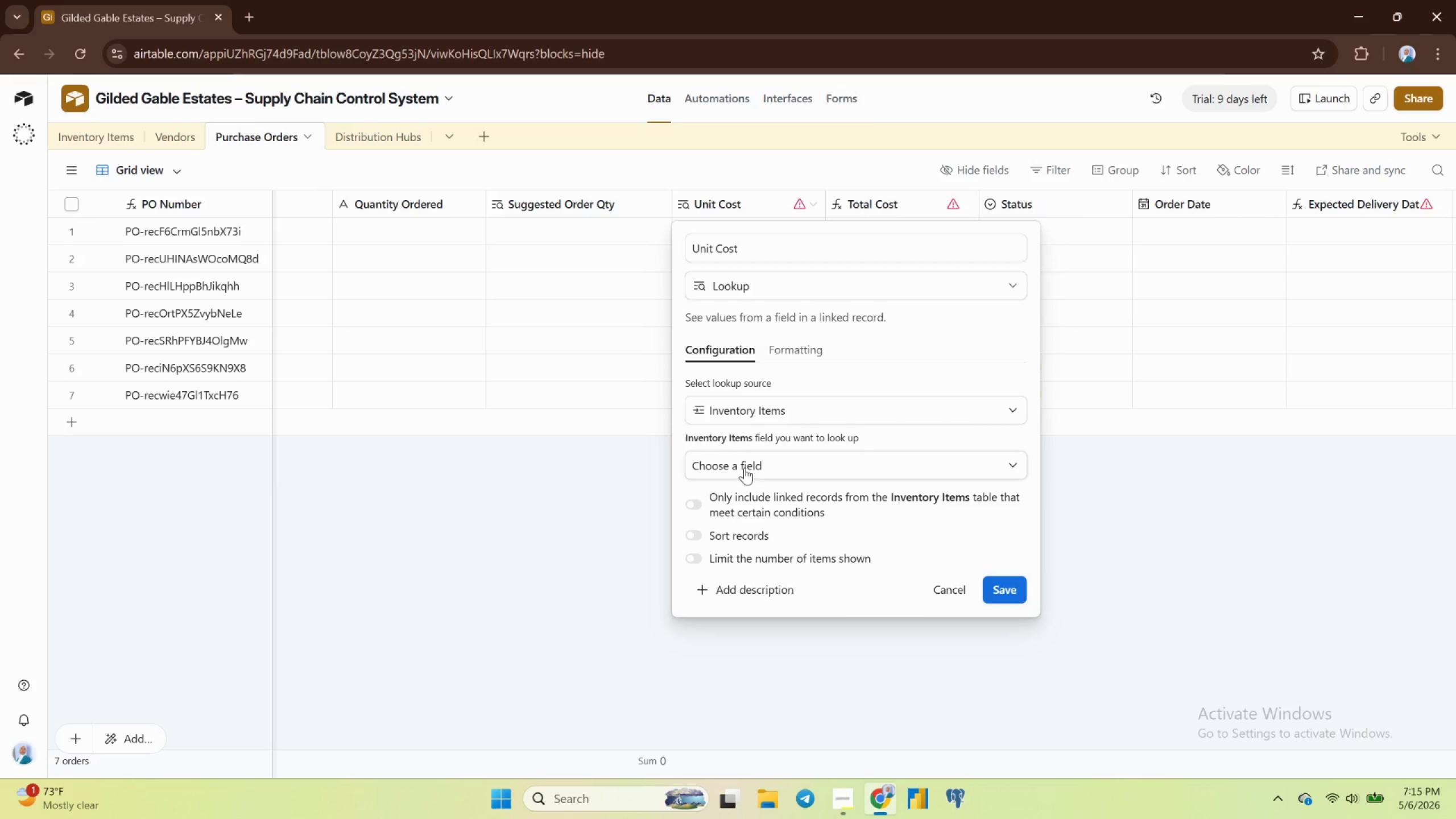 
left_click([744, 466])
 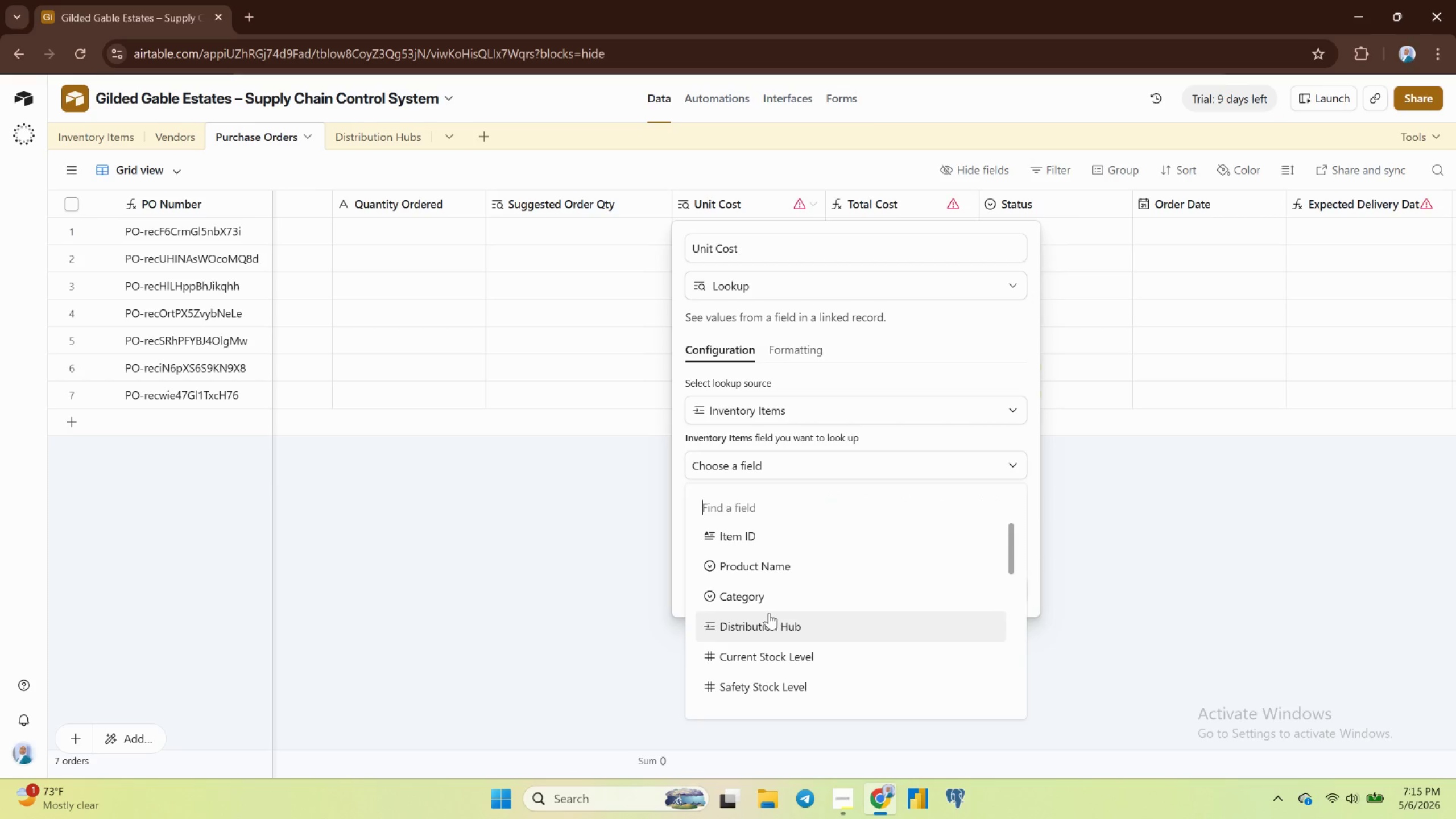 
scroll: coordinate [771, 605], scroll_direction: down, amount: 4.0
 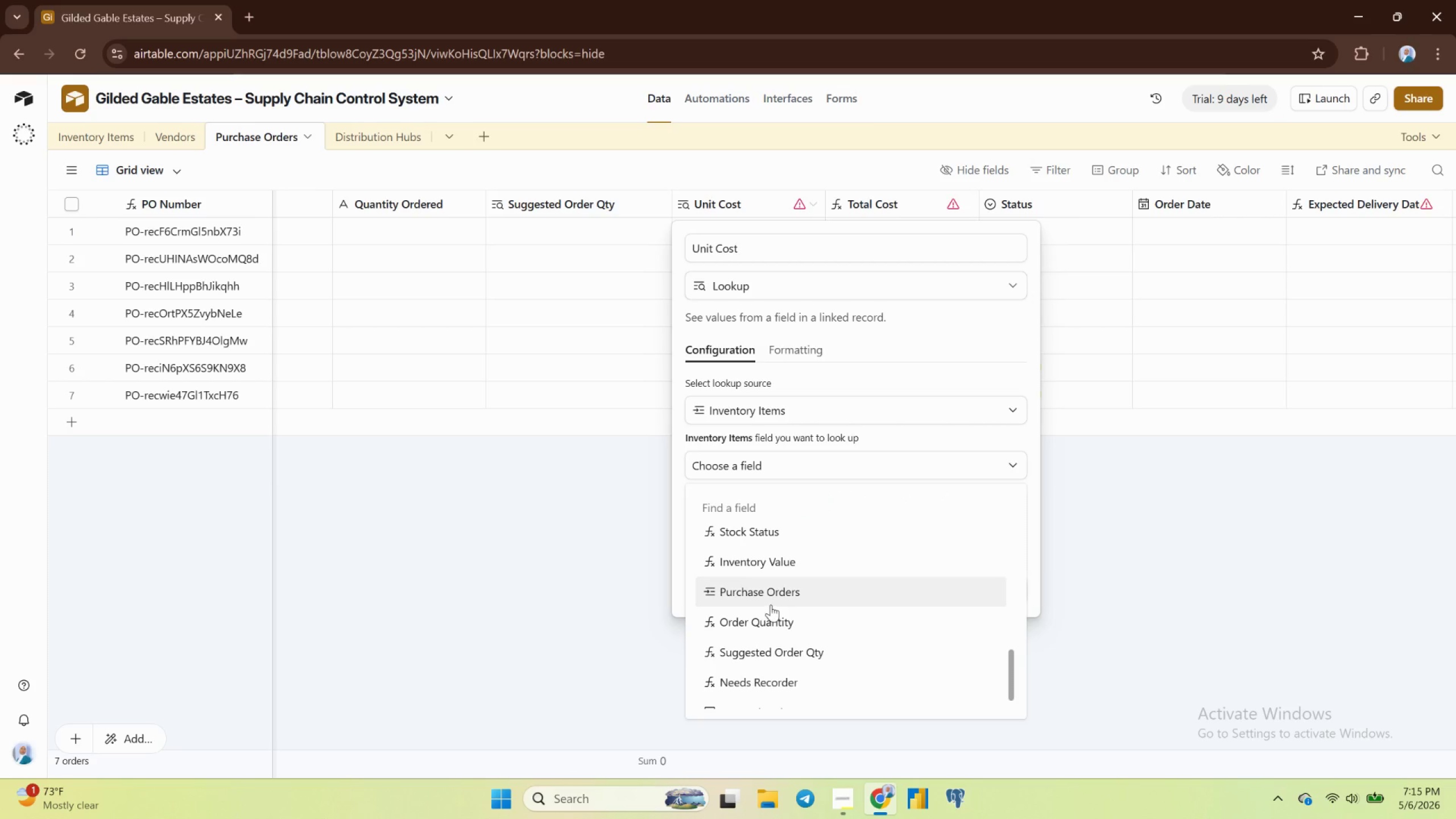 
scroll: coordinate [772, 605], scroll_direction: up, amount: 2.0
 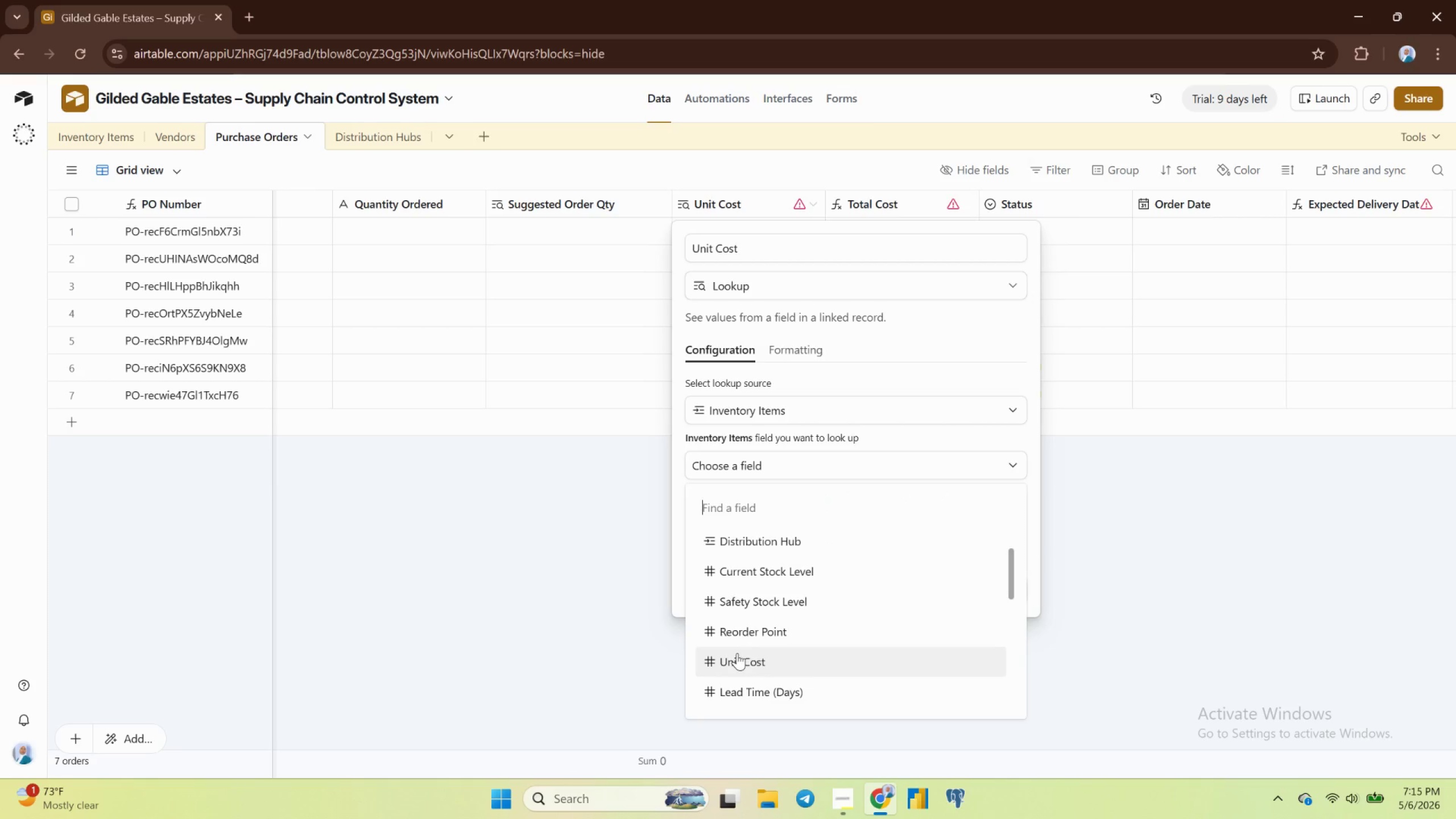 
left_click([735, 656])
 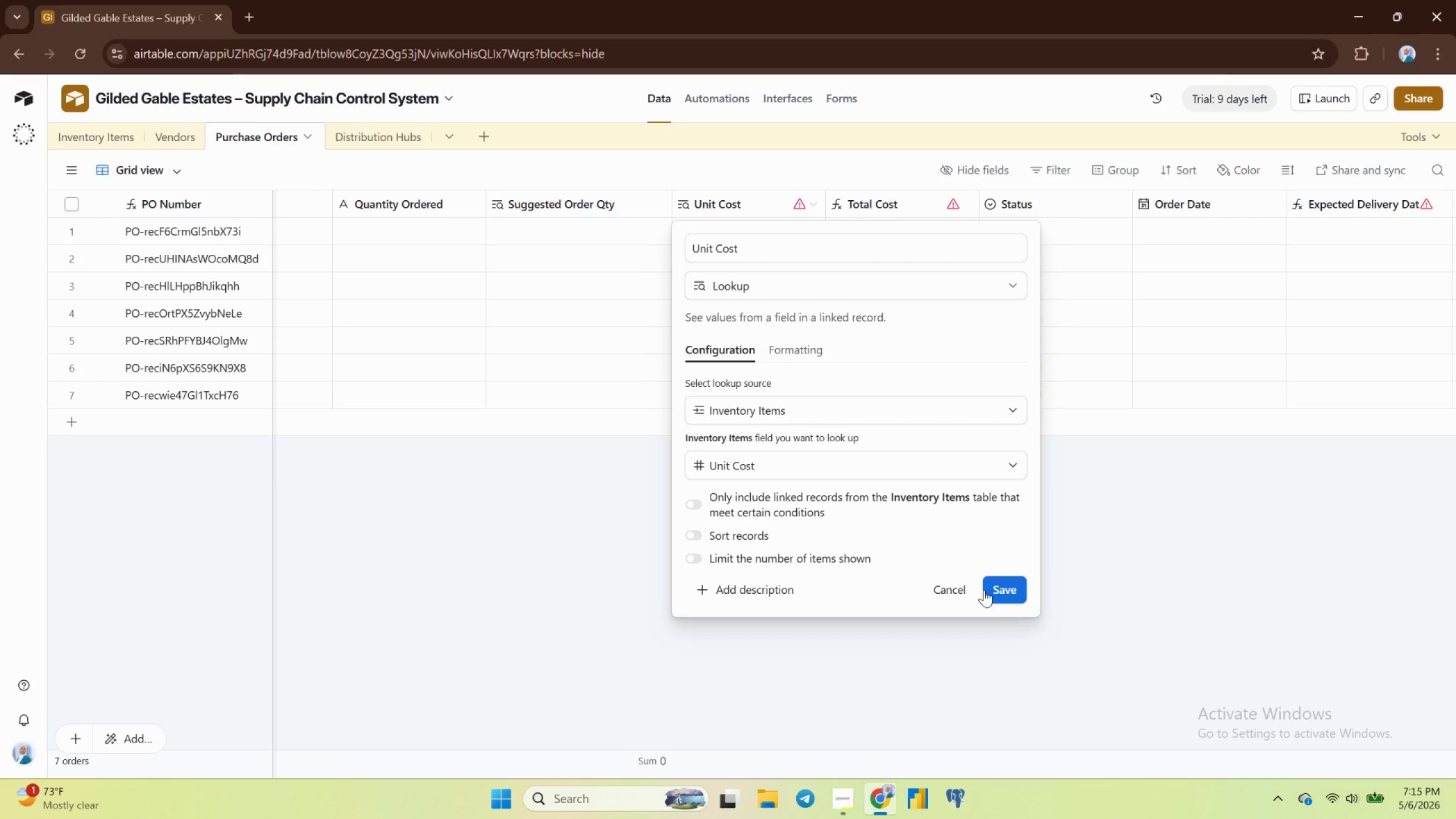 
left_click([999, 594])
 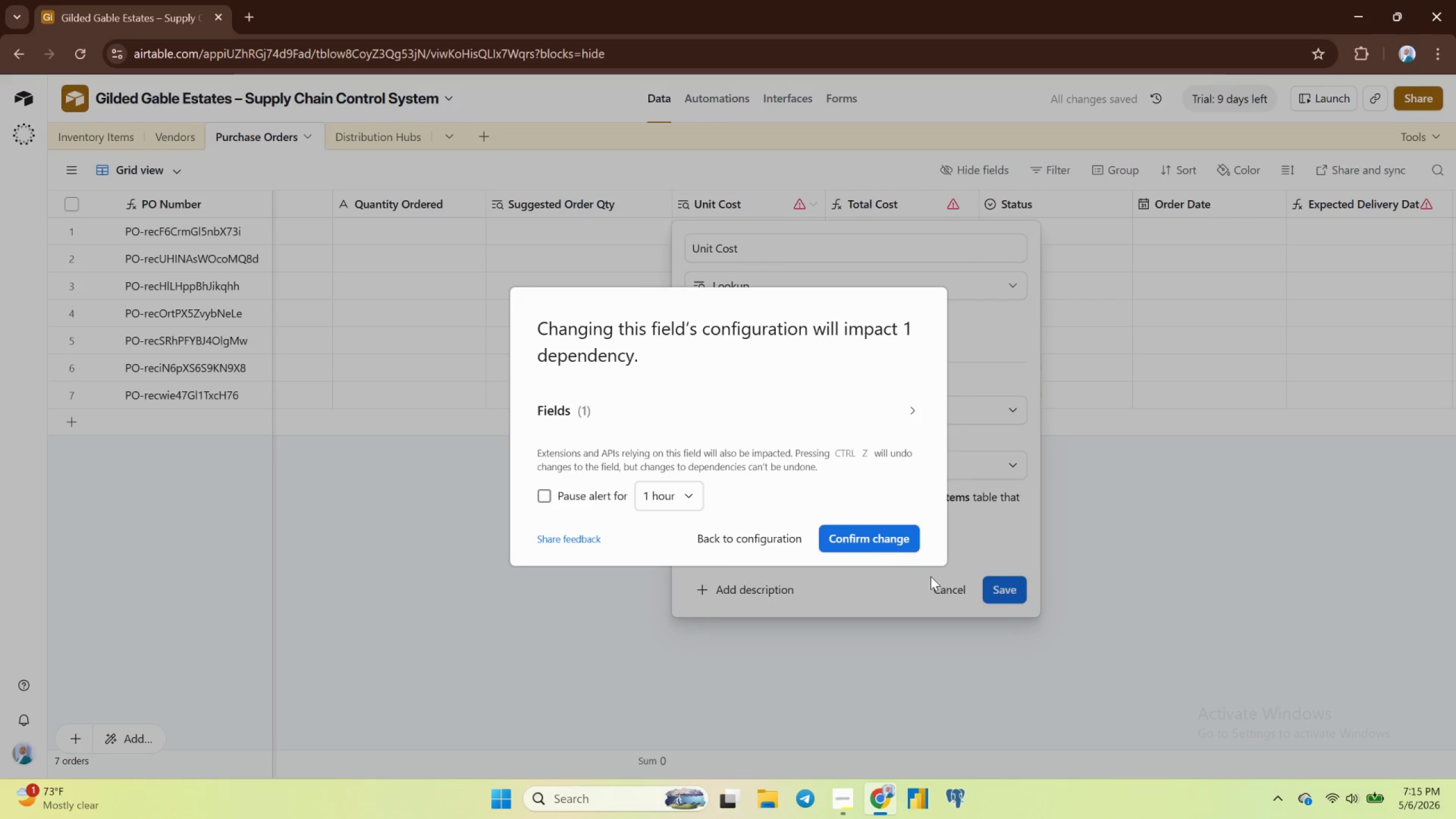 
left_click([868, 534])
 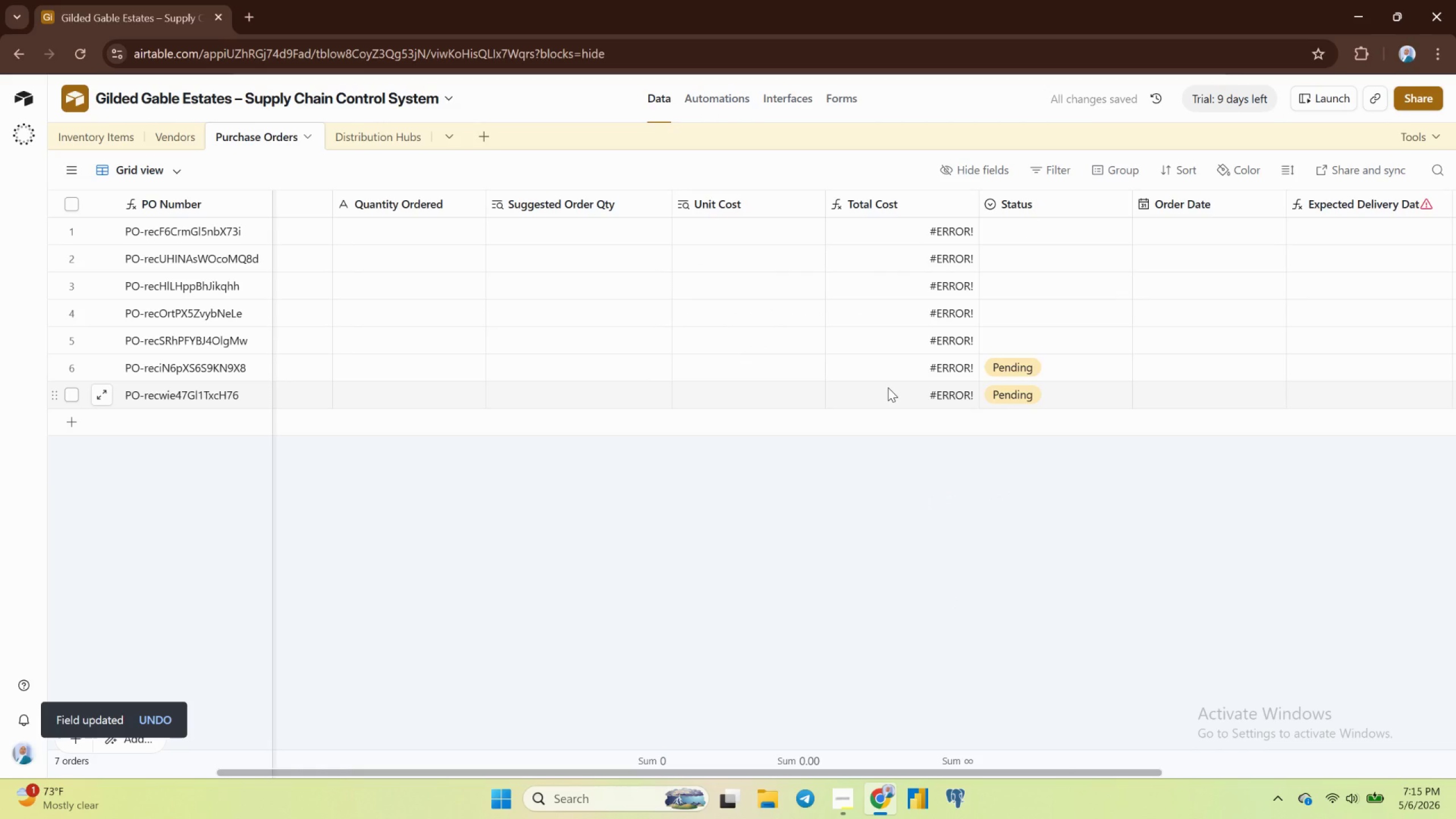 
scroll: coordinate [888, 387], scroll_direction: up, amount: 2.0
 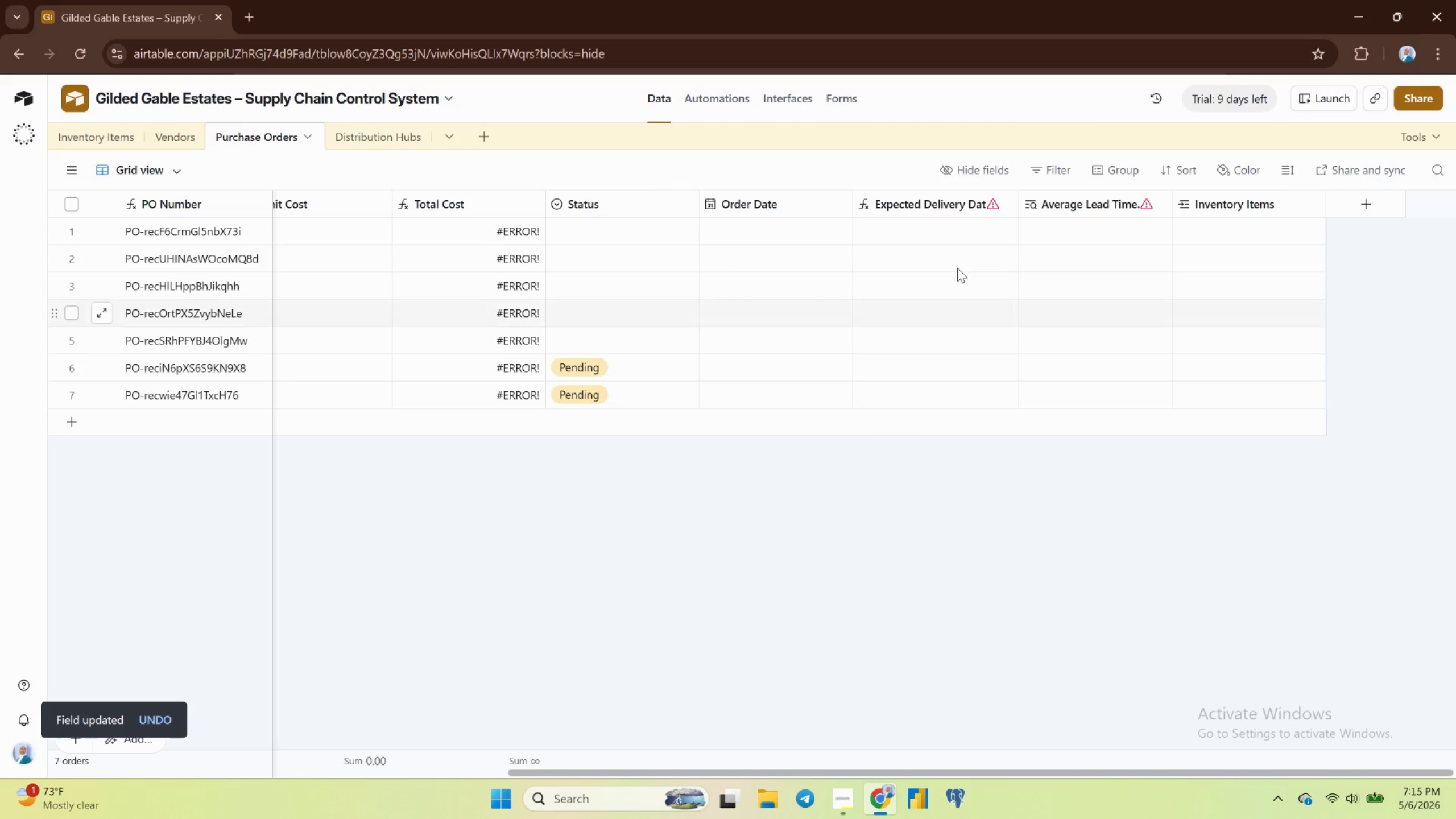 
left_click([998, 201])
 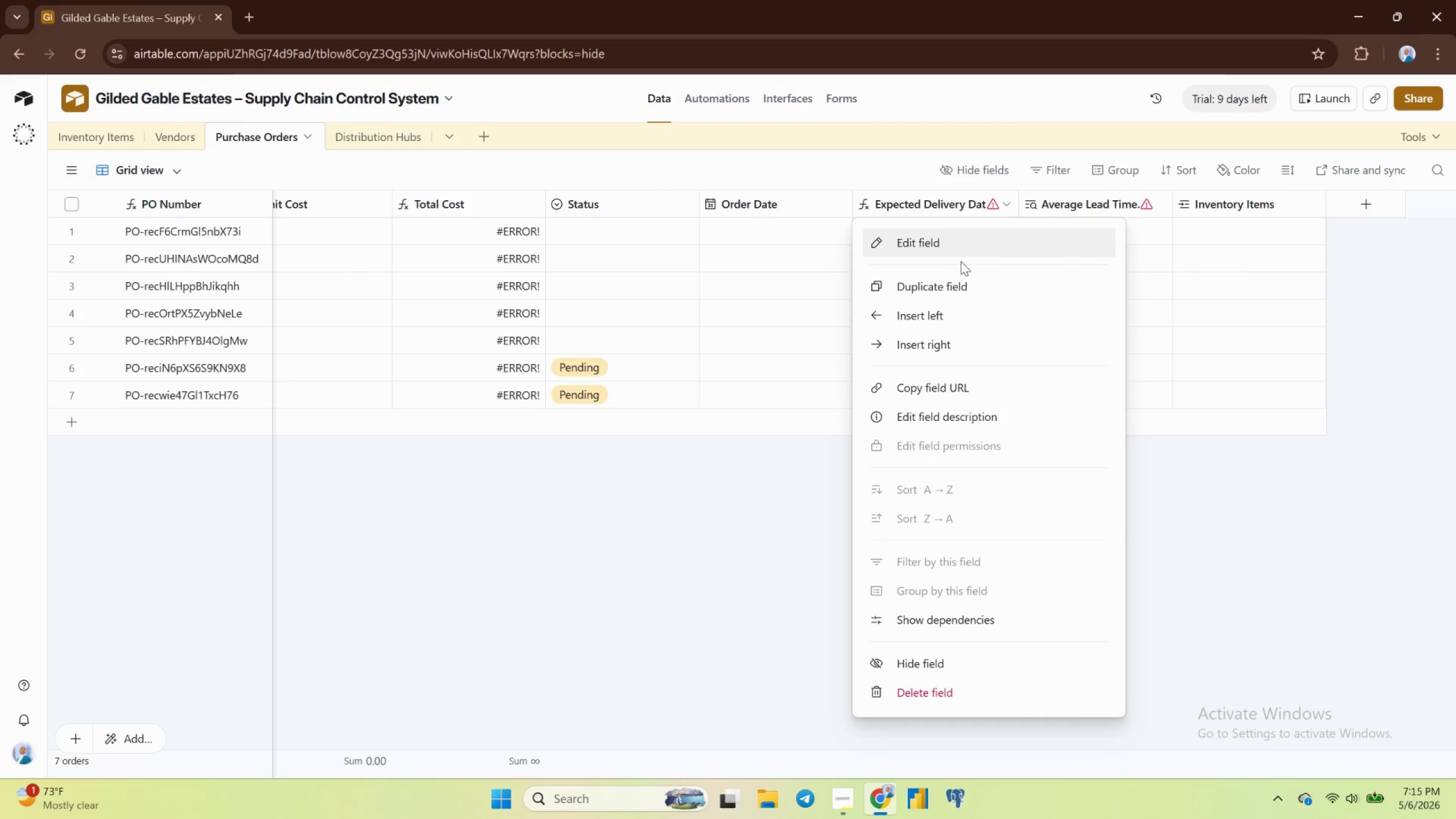 
left_click([958, 261])
 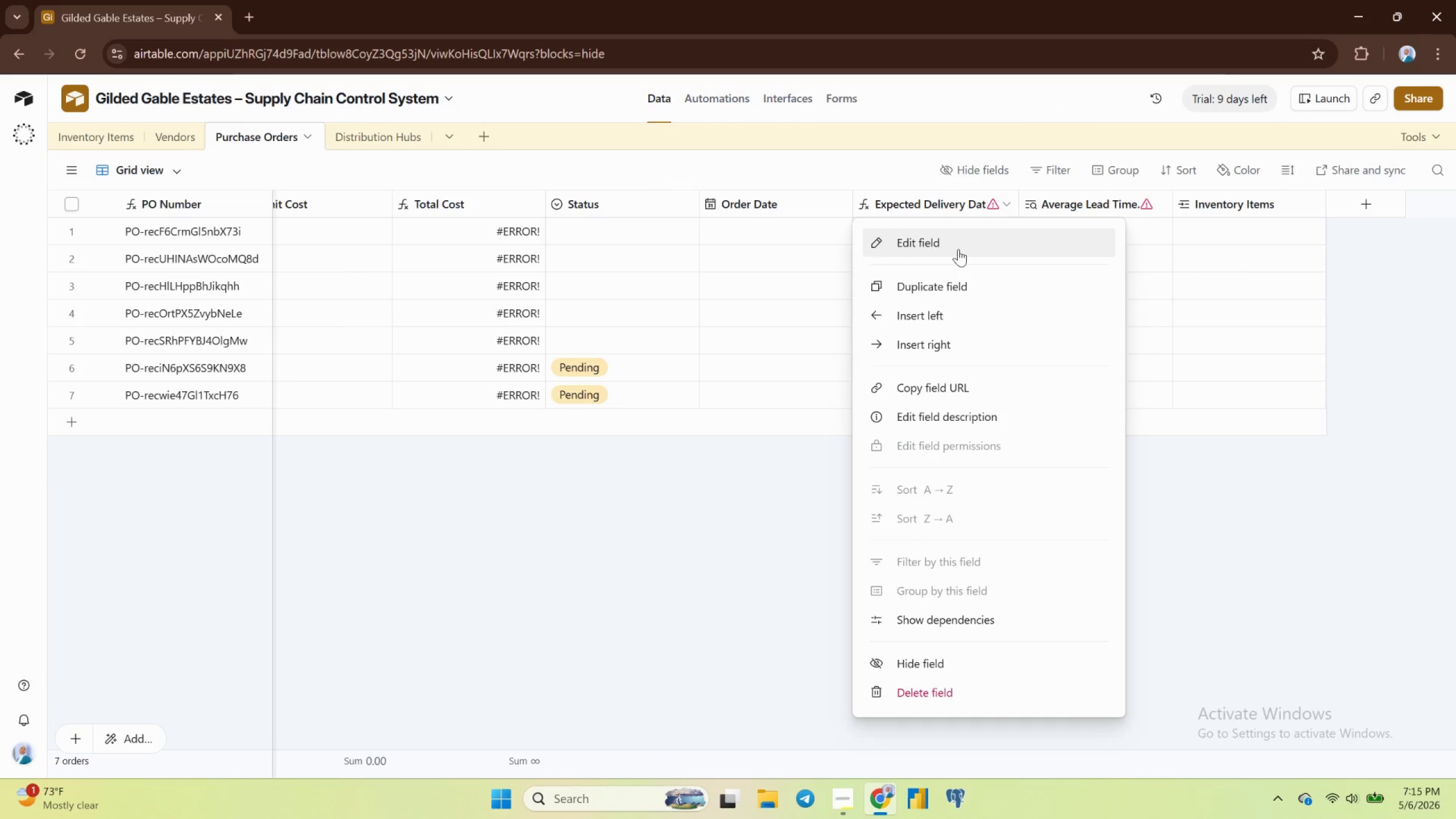 
left_click([958, 249])
 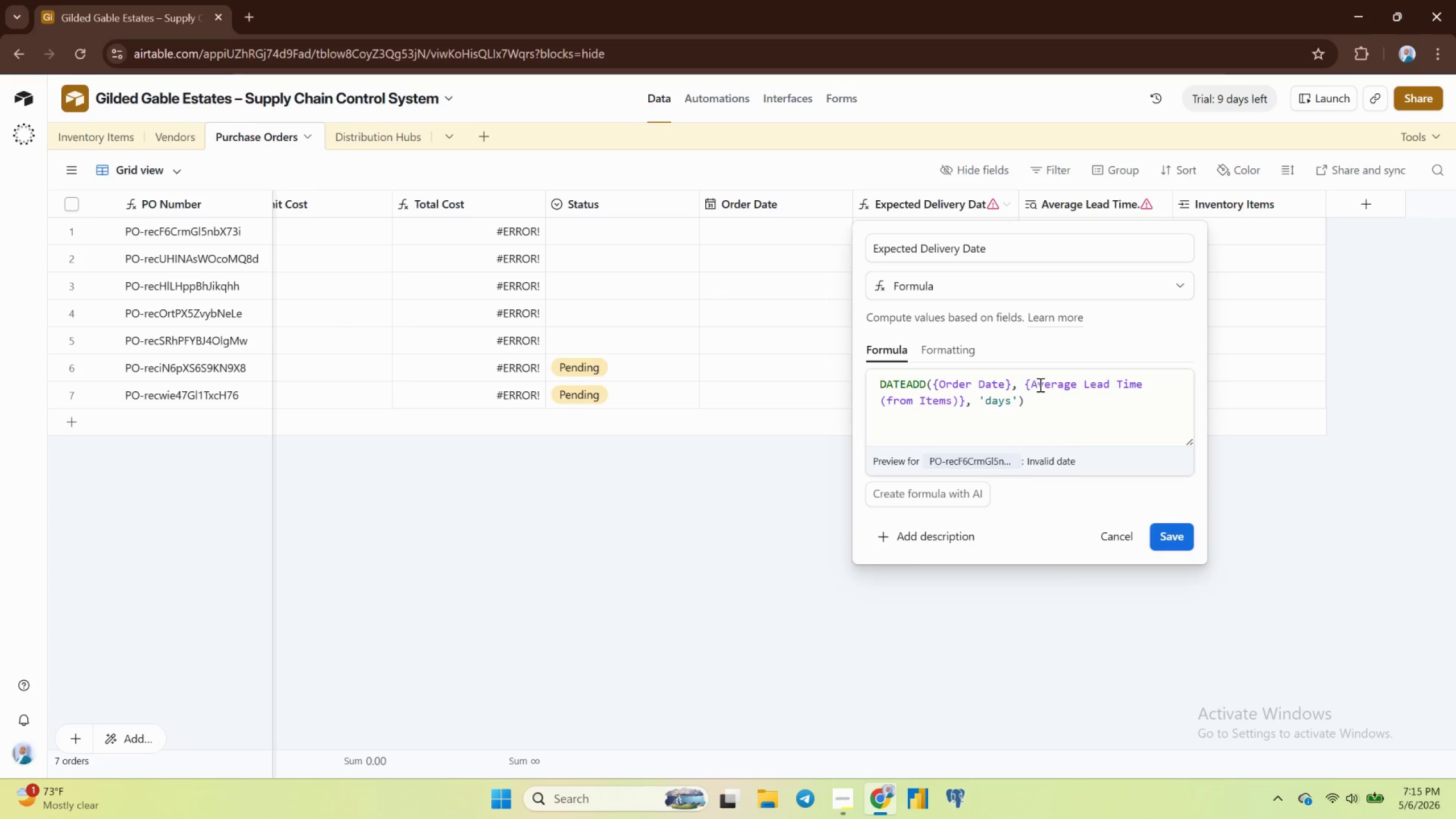 
wait(10.07)
 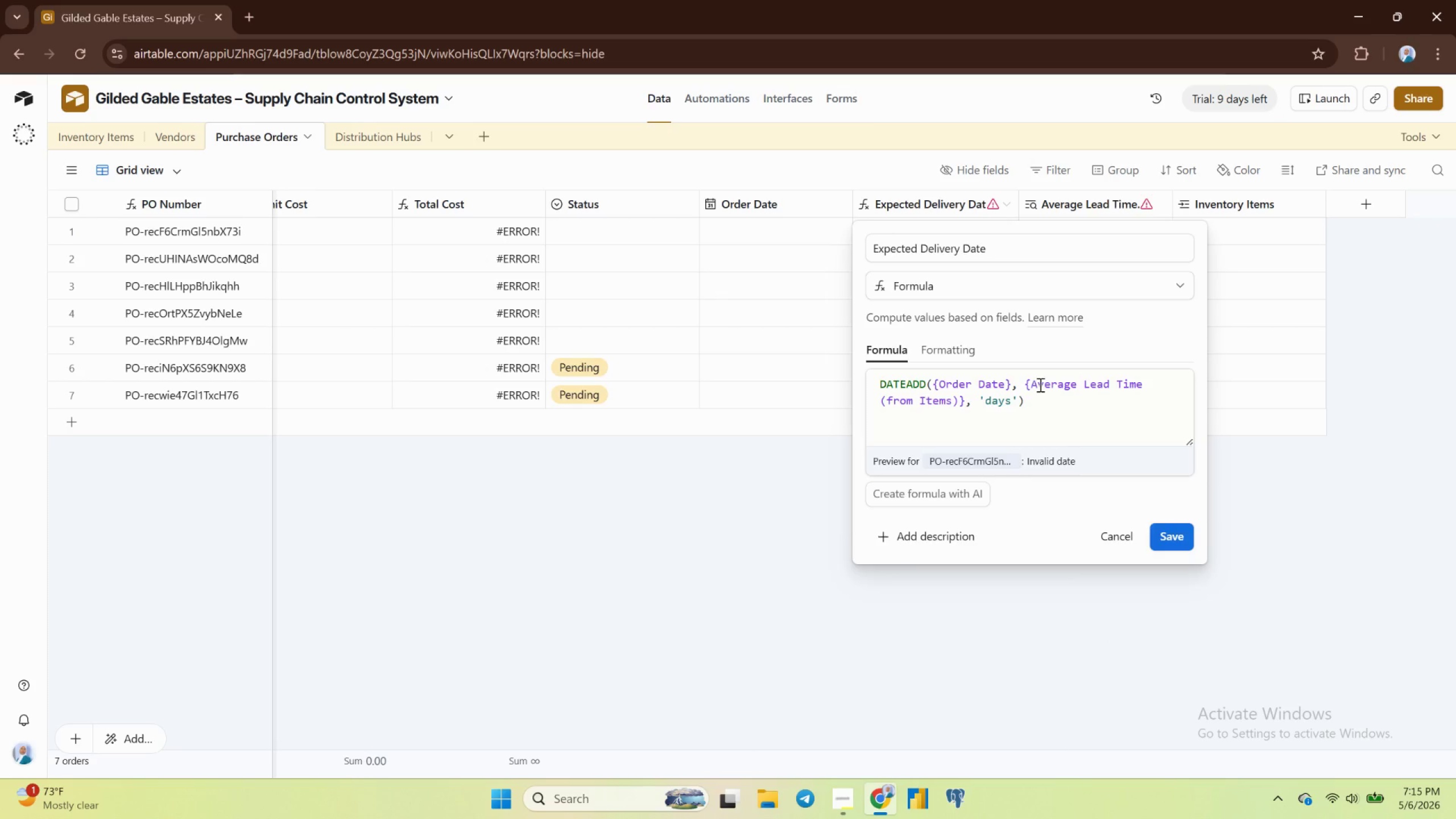 
scroll: coordinate [1025, 424], scroll_direction: up, amount: 2.0
 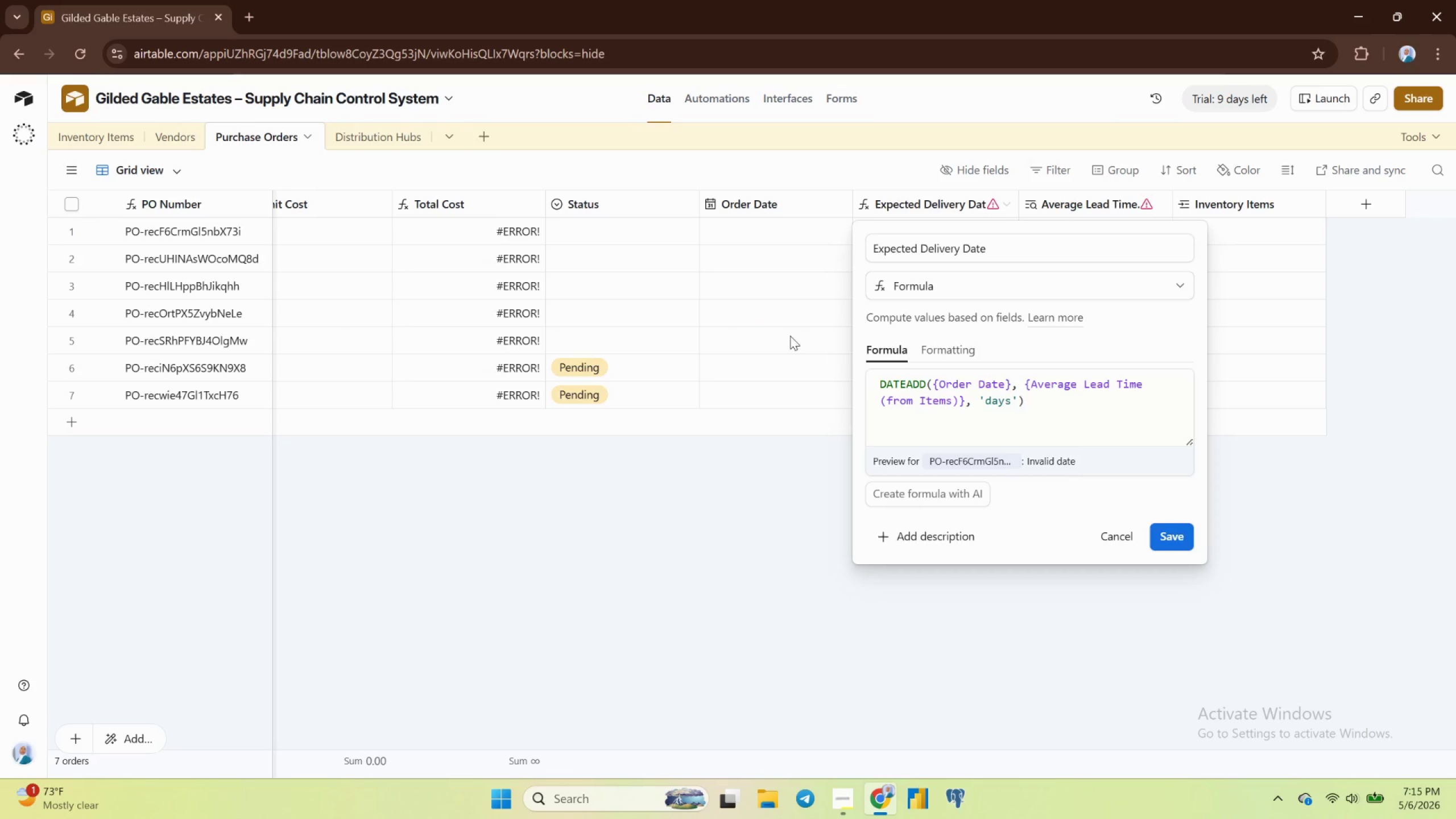 
wait(15.72)
 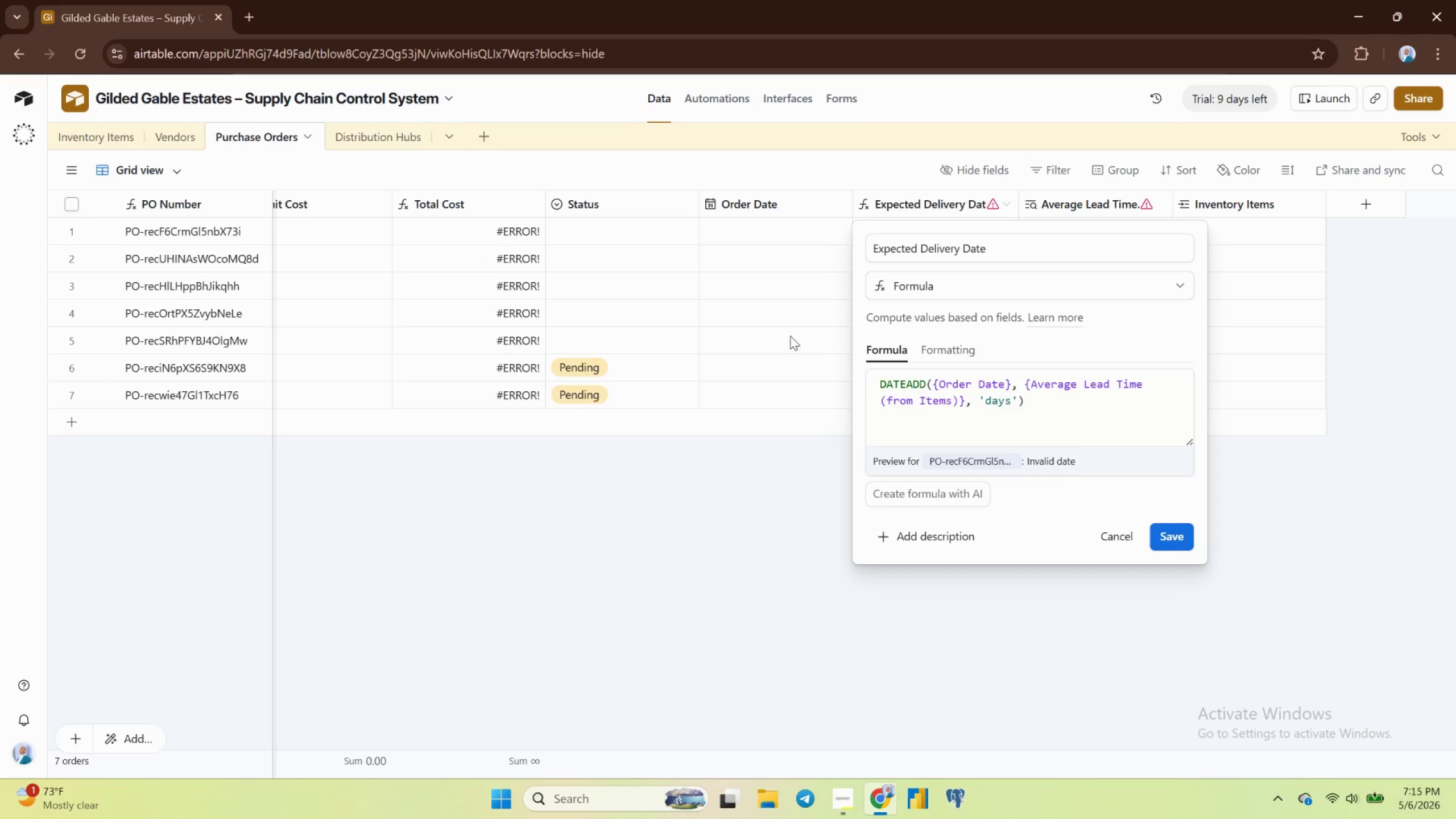 
left_click([1112, 534])
 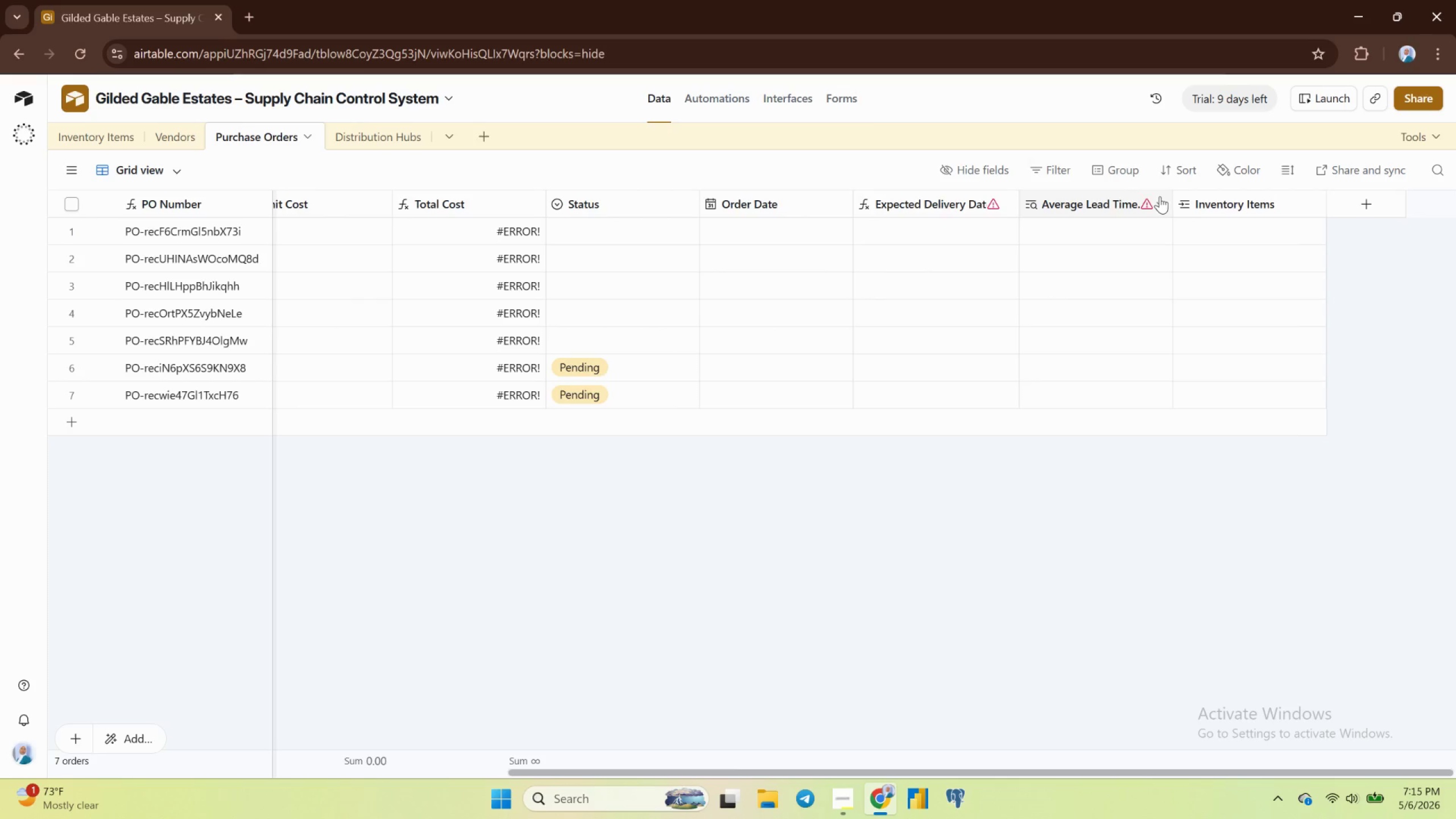 
mouse_move([1079, 247])
 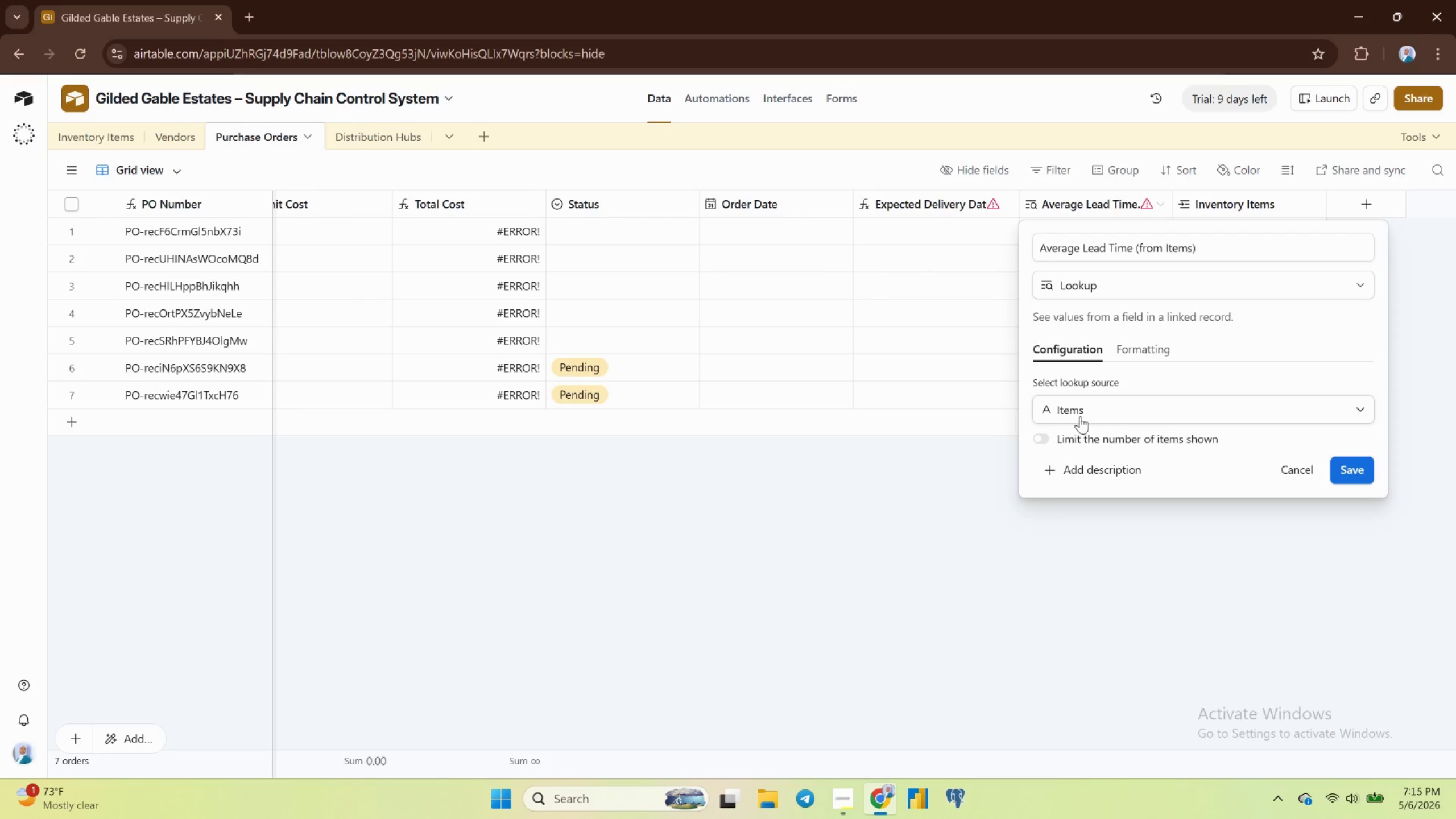 
left_click([1083, 413])
 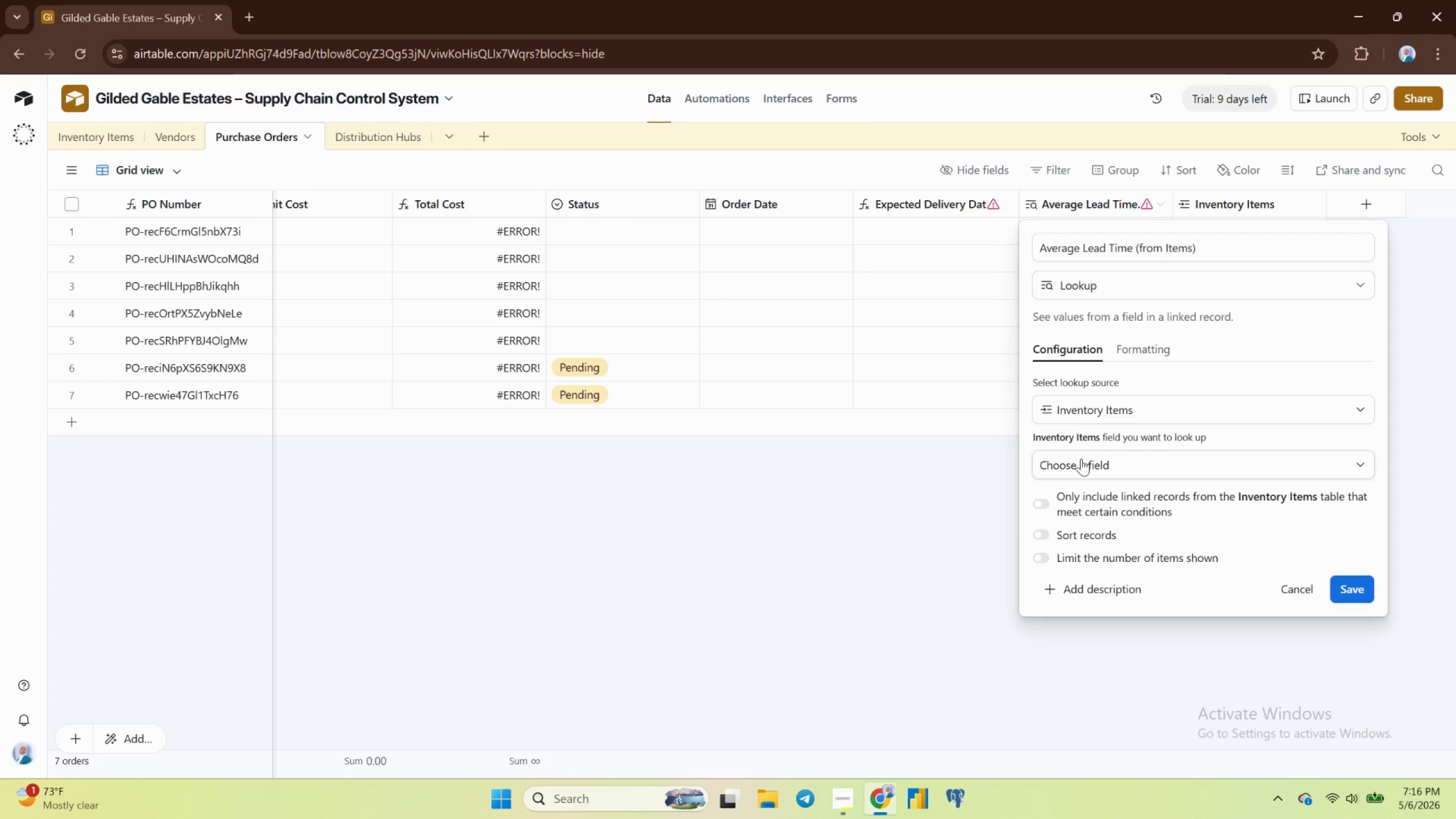 
left_click([1084, 461])
 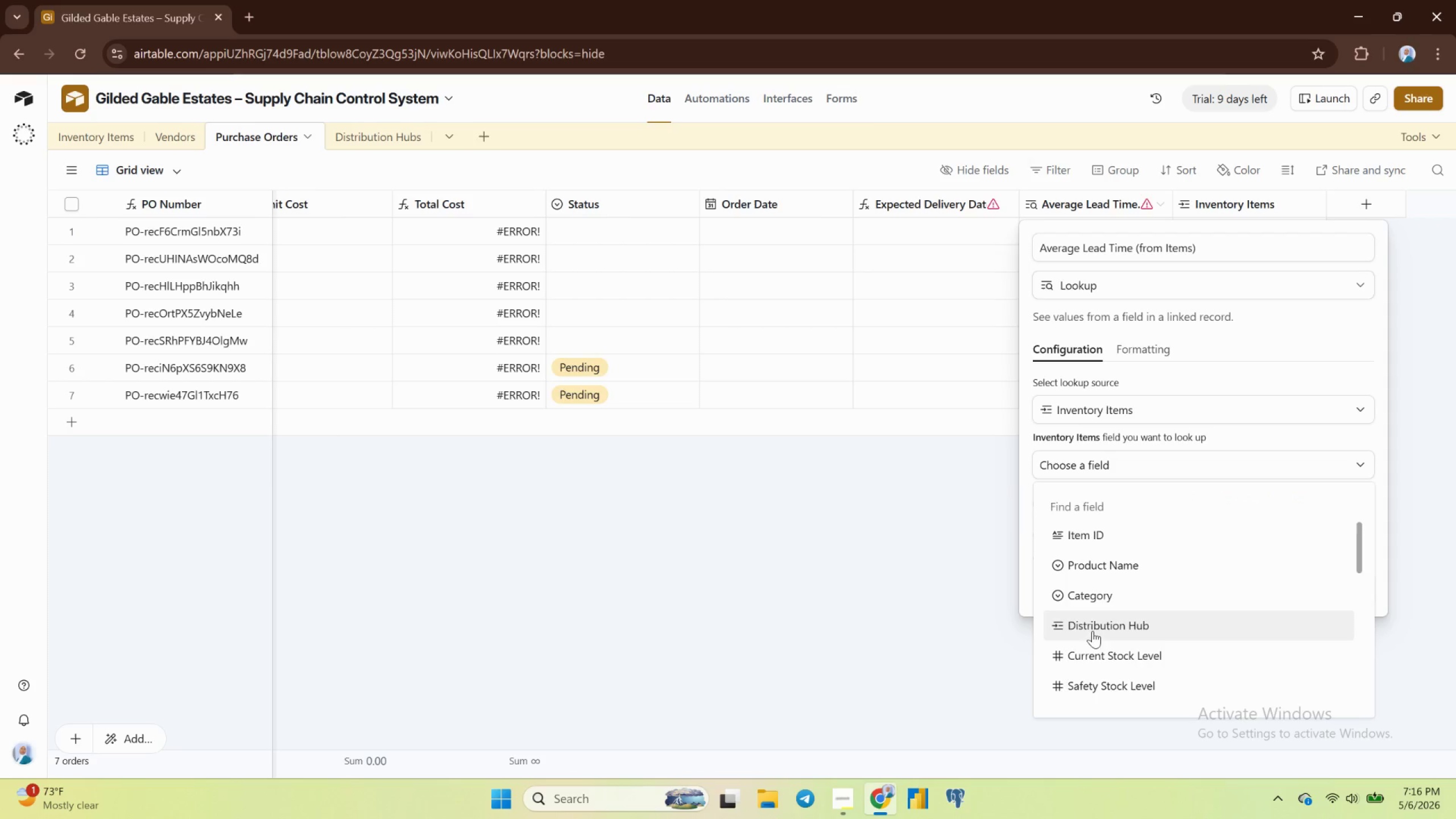 
scroll: coordinate [1092, 641], scroll_direction: down, amount: 7.0
 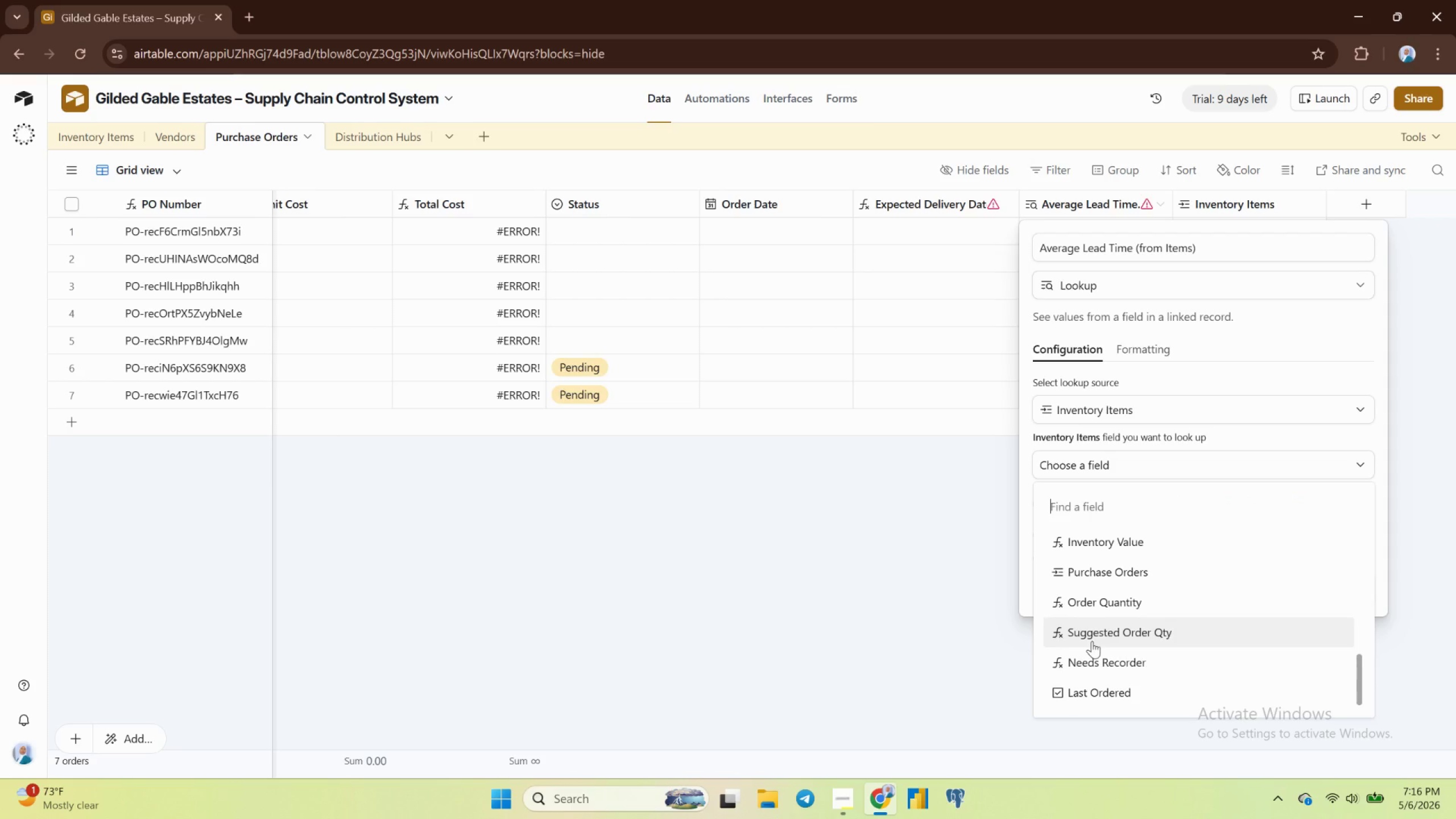 
scroll: coordinate [1092, 641], scroll_direction: none, amount: 0.0
 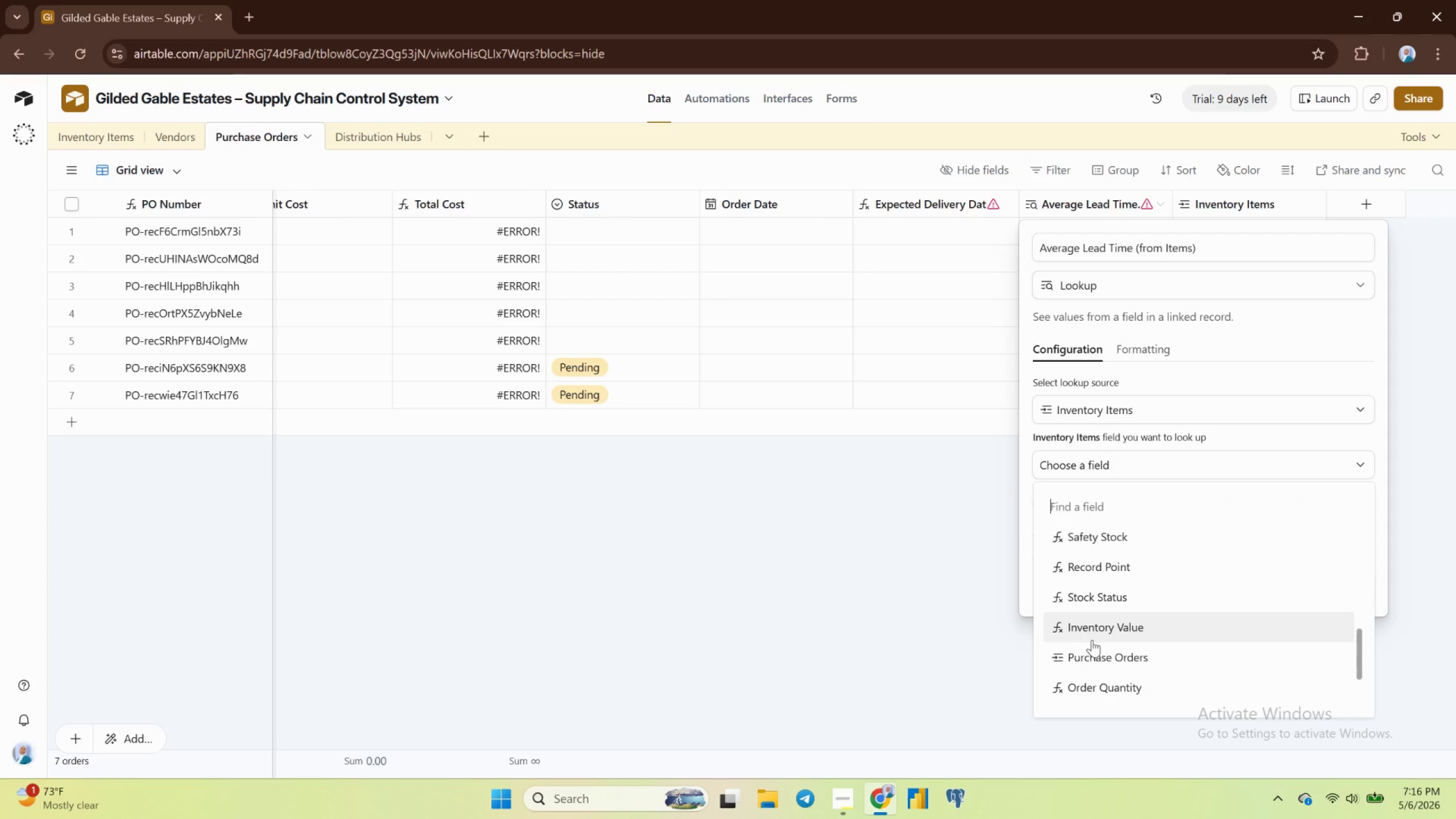 
wait(5.05)
 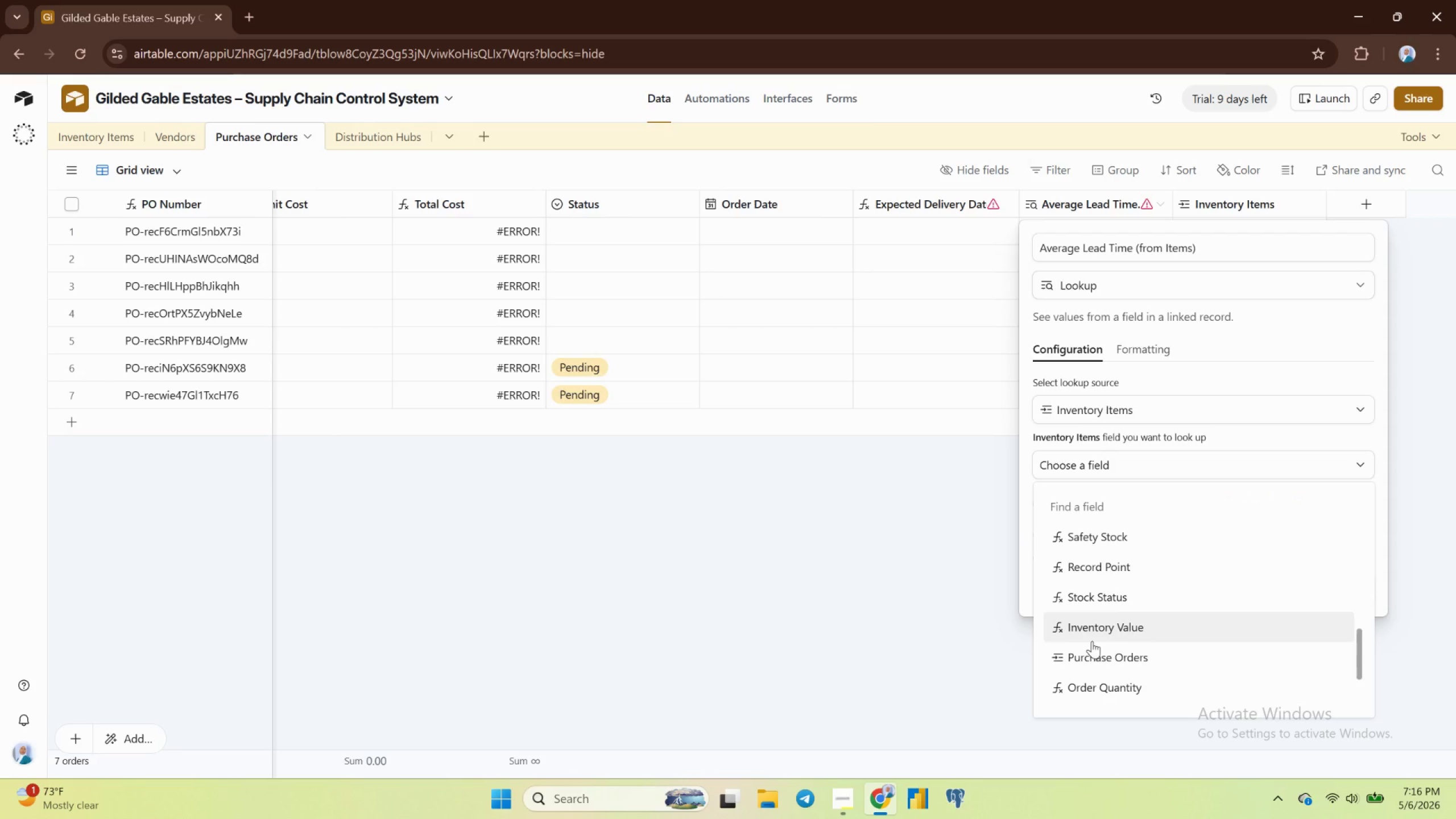 
scroll: coordinate [1093, 634], scroll_direction: up, amount: 2.0
 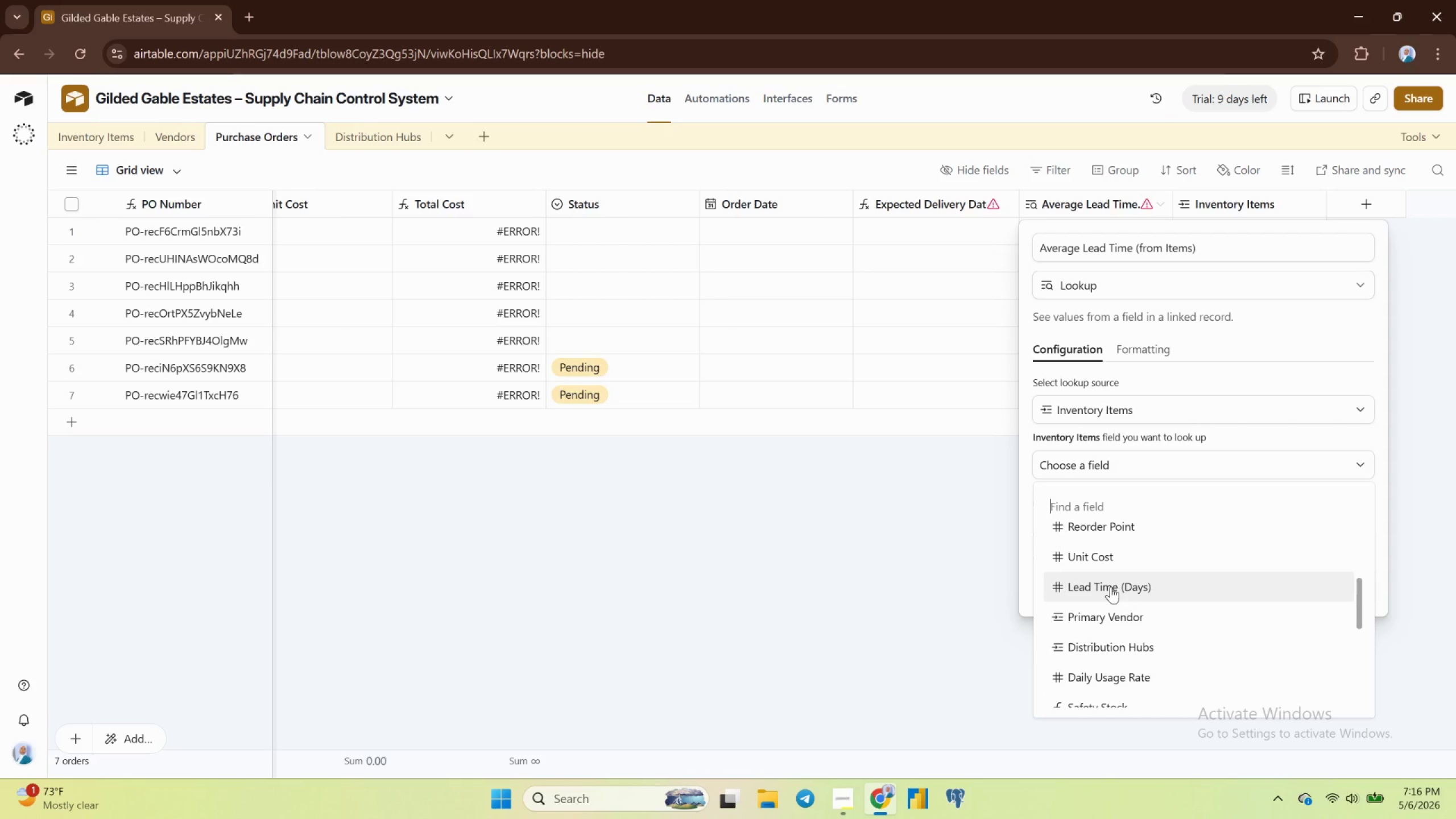 
left_click([1111, 586])
 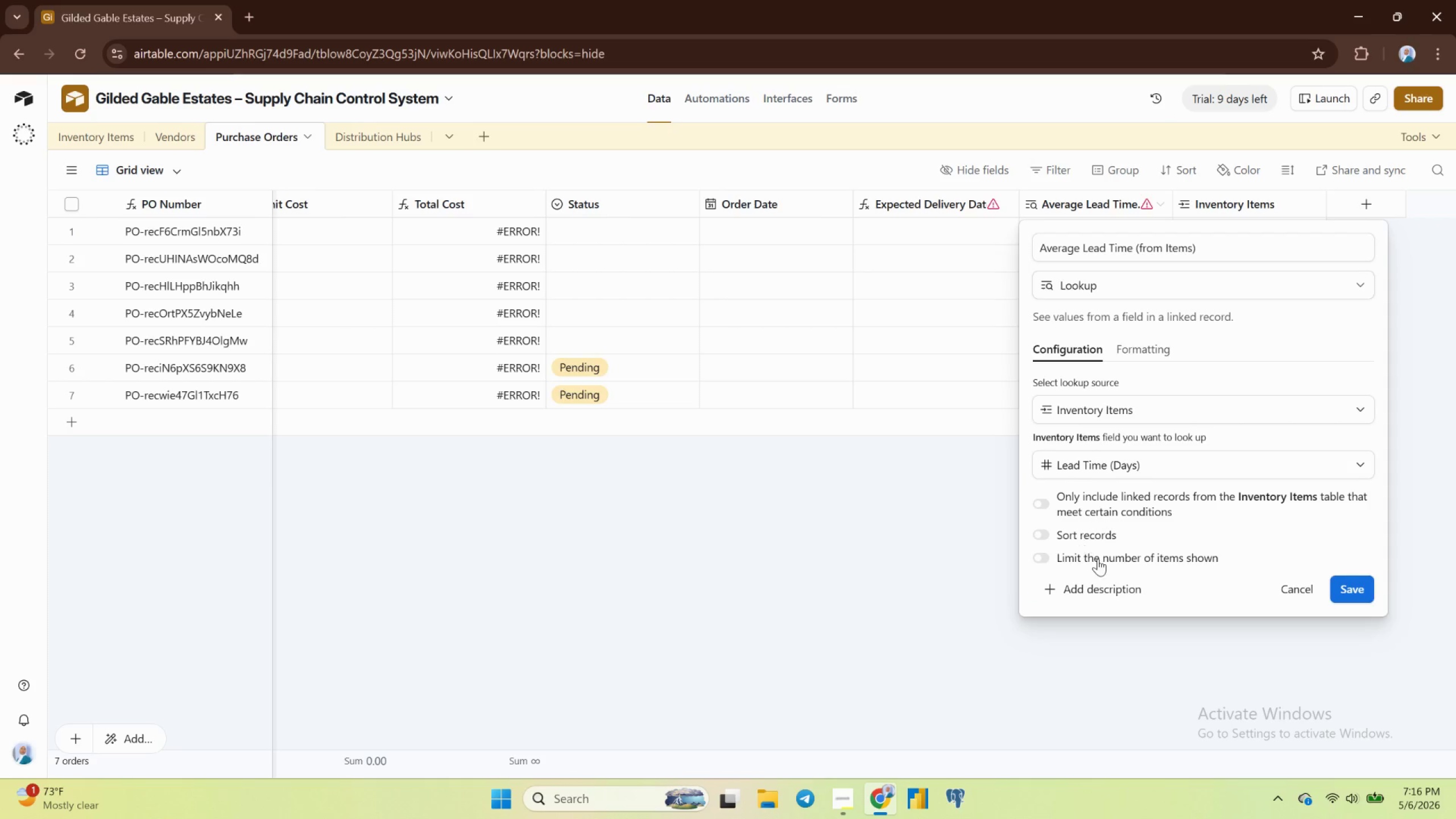 
wait(6.21)
 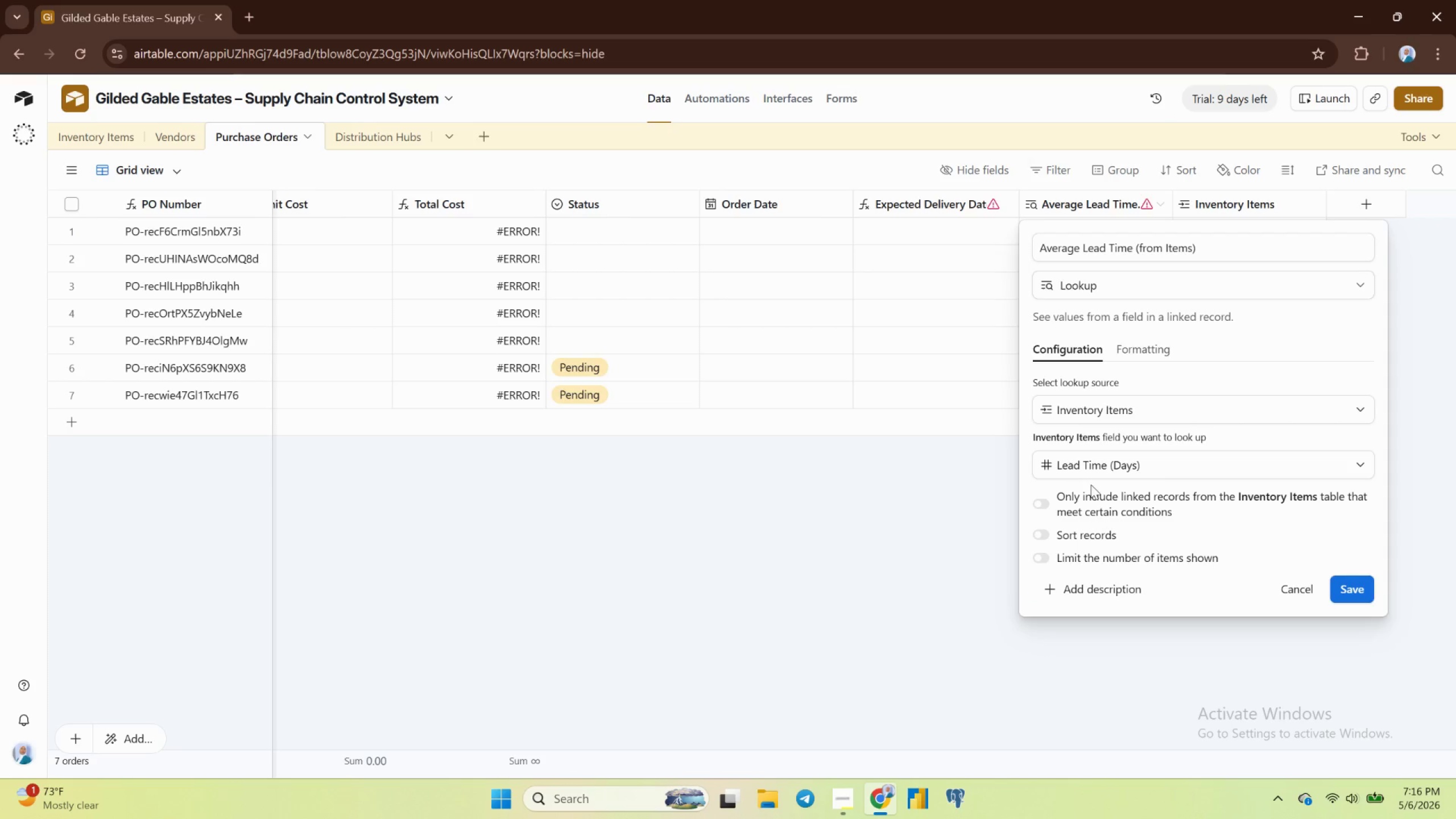 
left_click([1349, 582])
 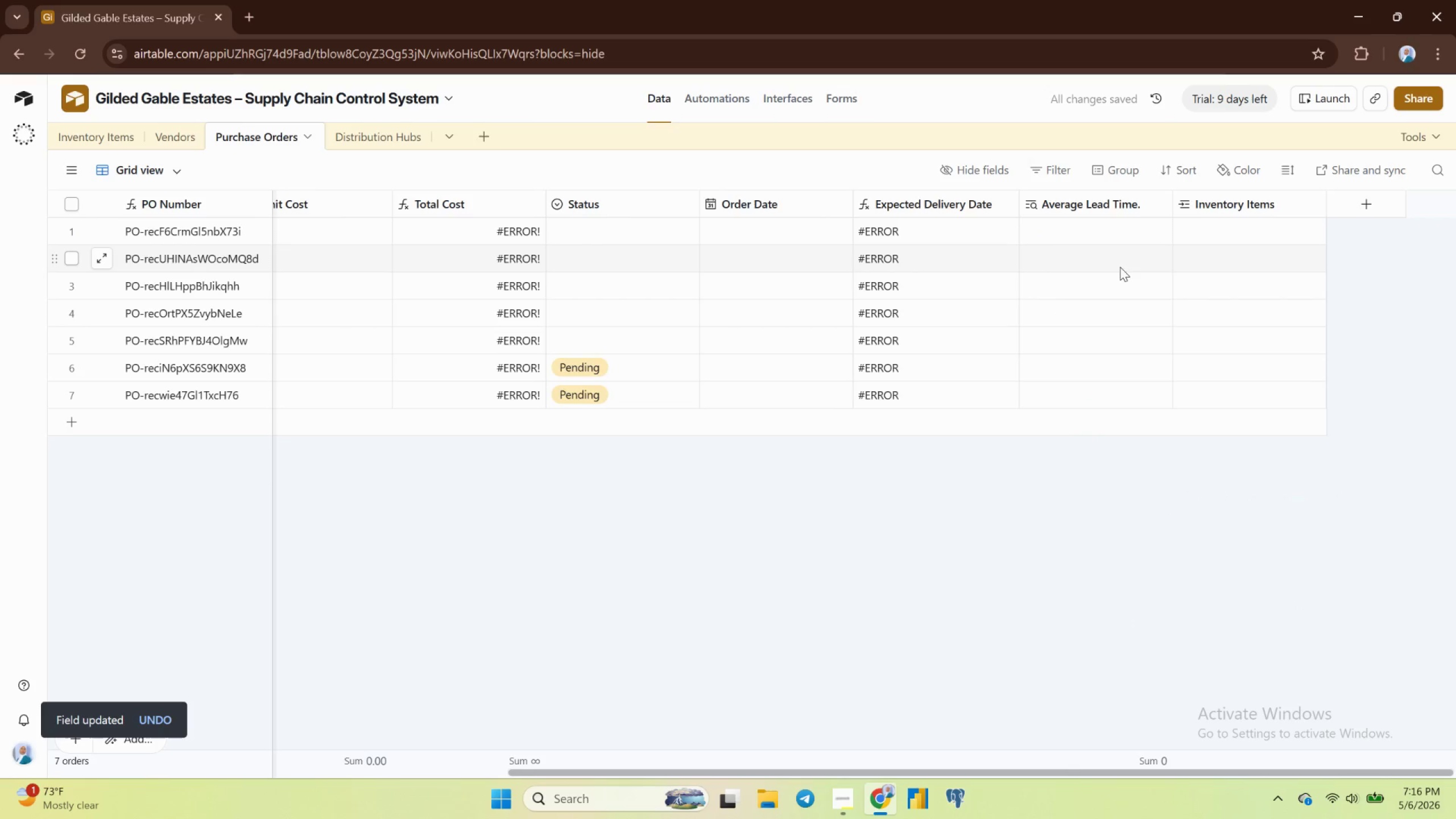 
double_click([1101, 202])
 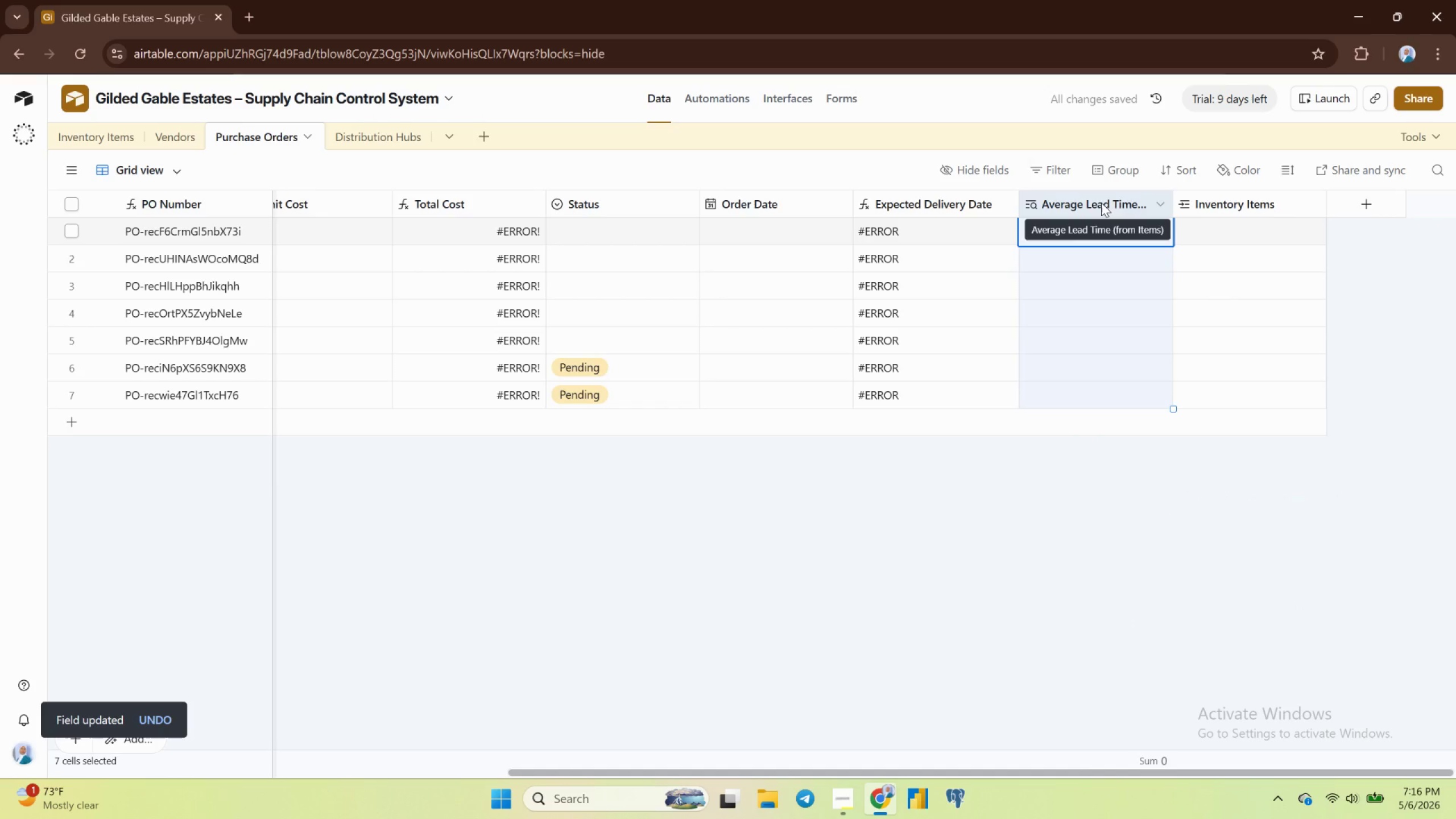 
double_click([1101, 202])
 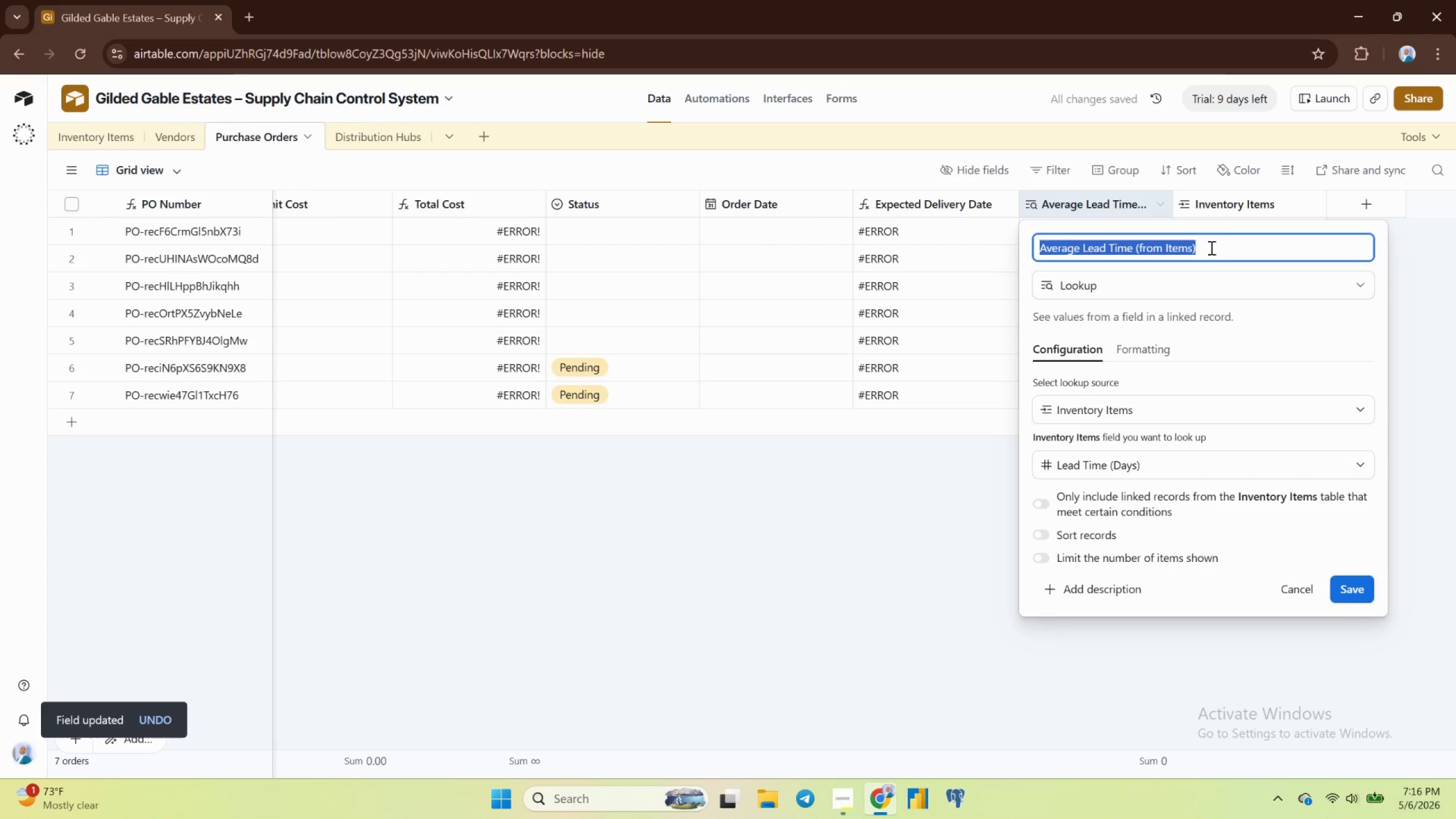 
left_click([1209, 247])
 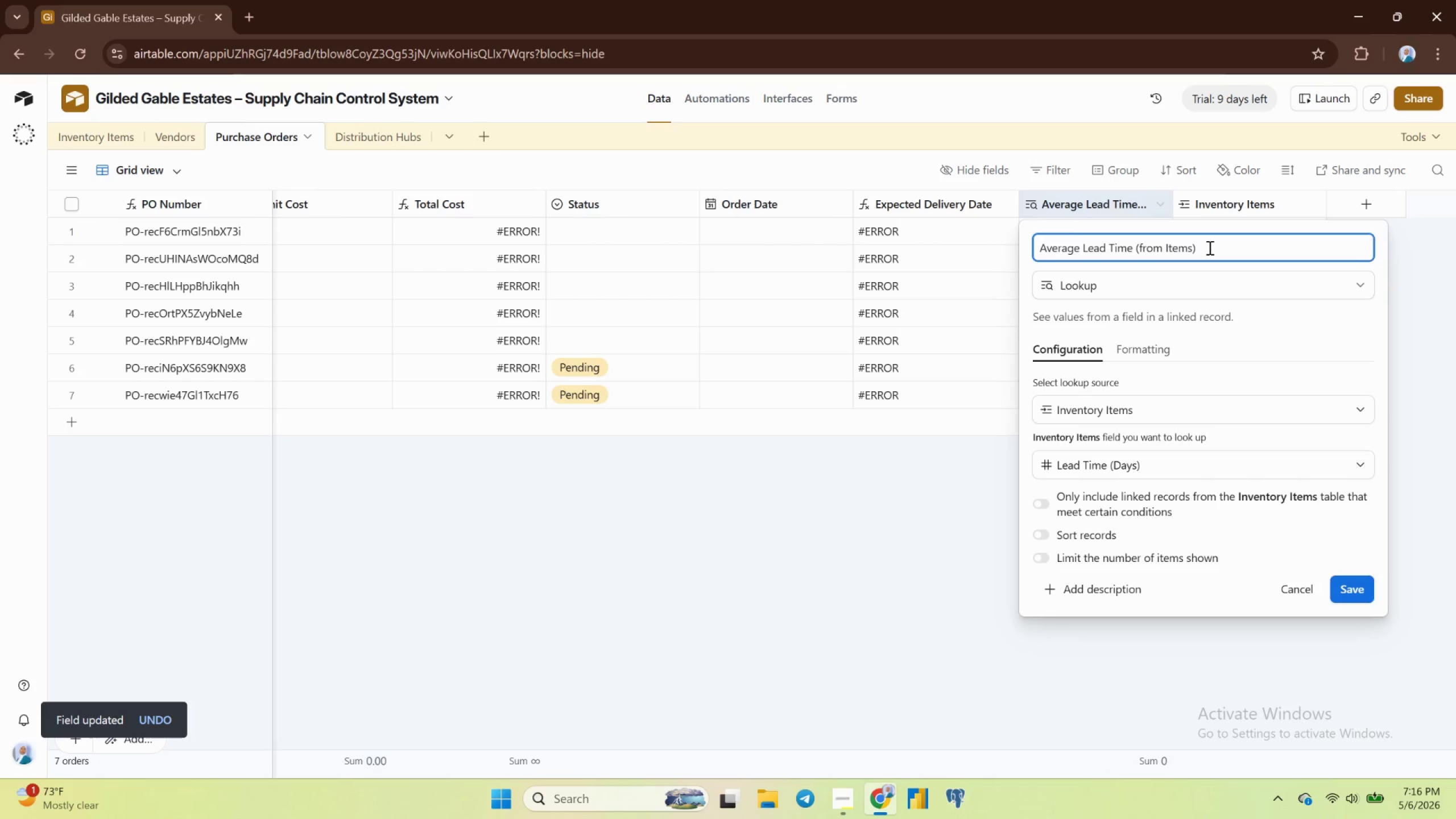 
hold_key(key=ArrowLeft, duration=0.85)
 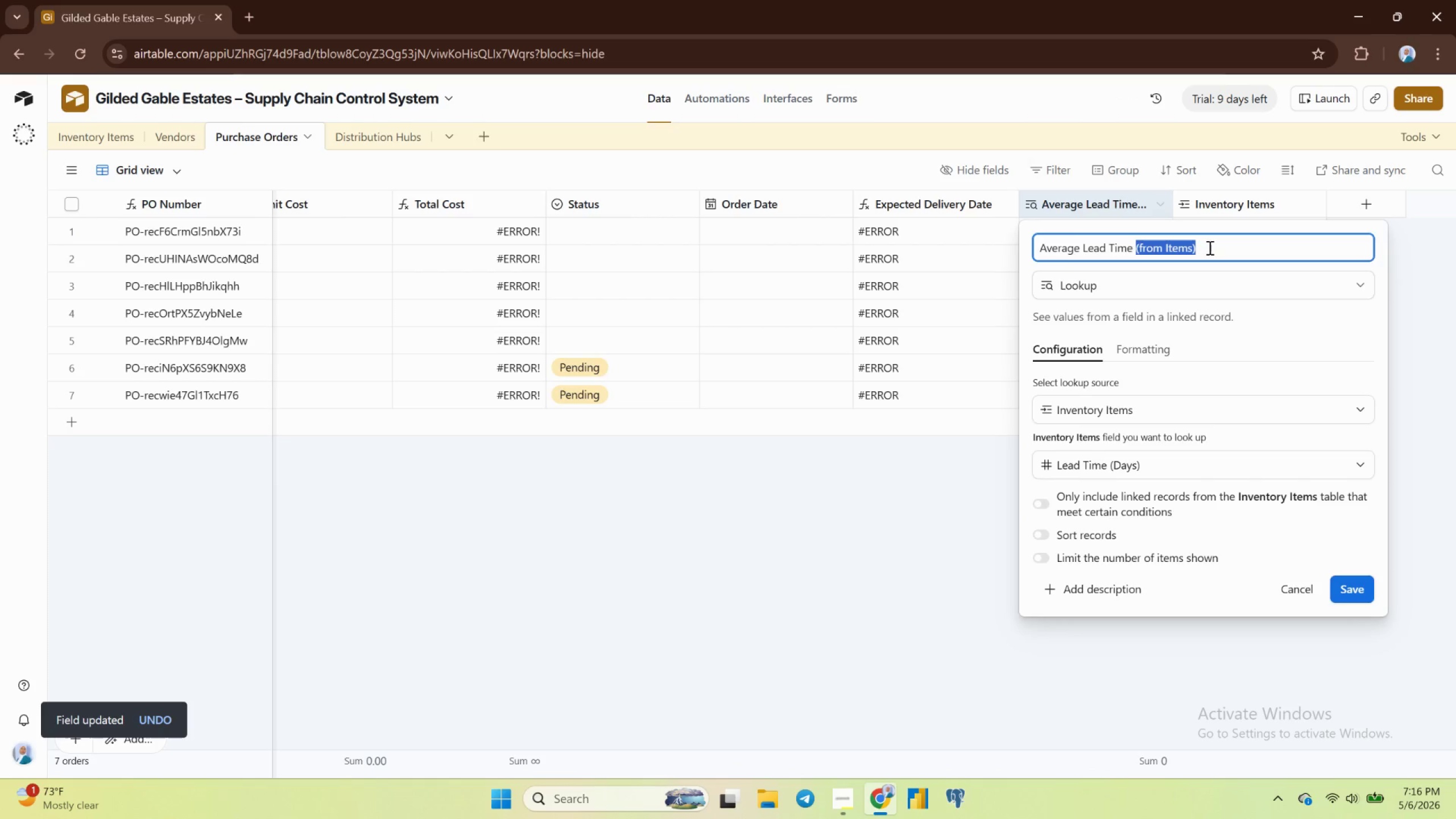 
key(Shift+ArrowLeft)
 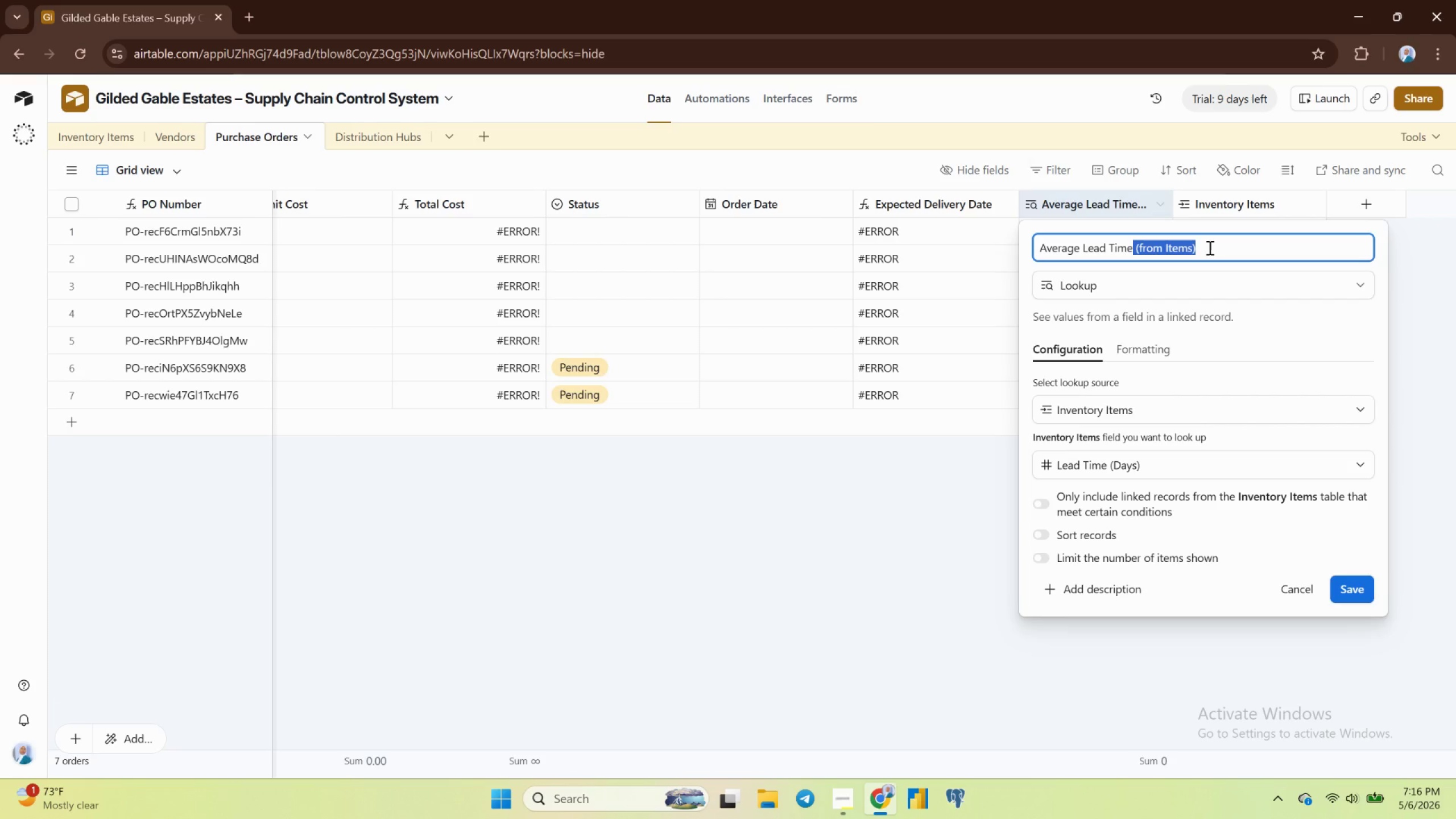 
key(Backspace)
 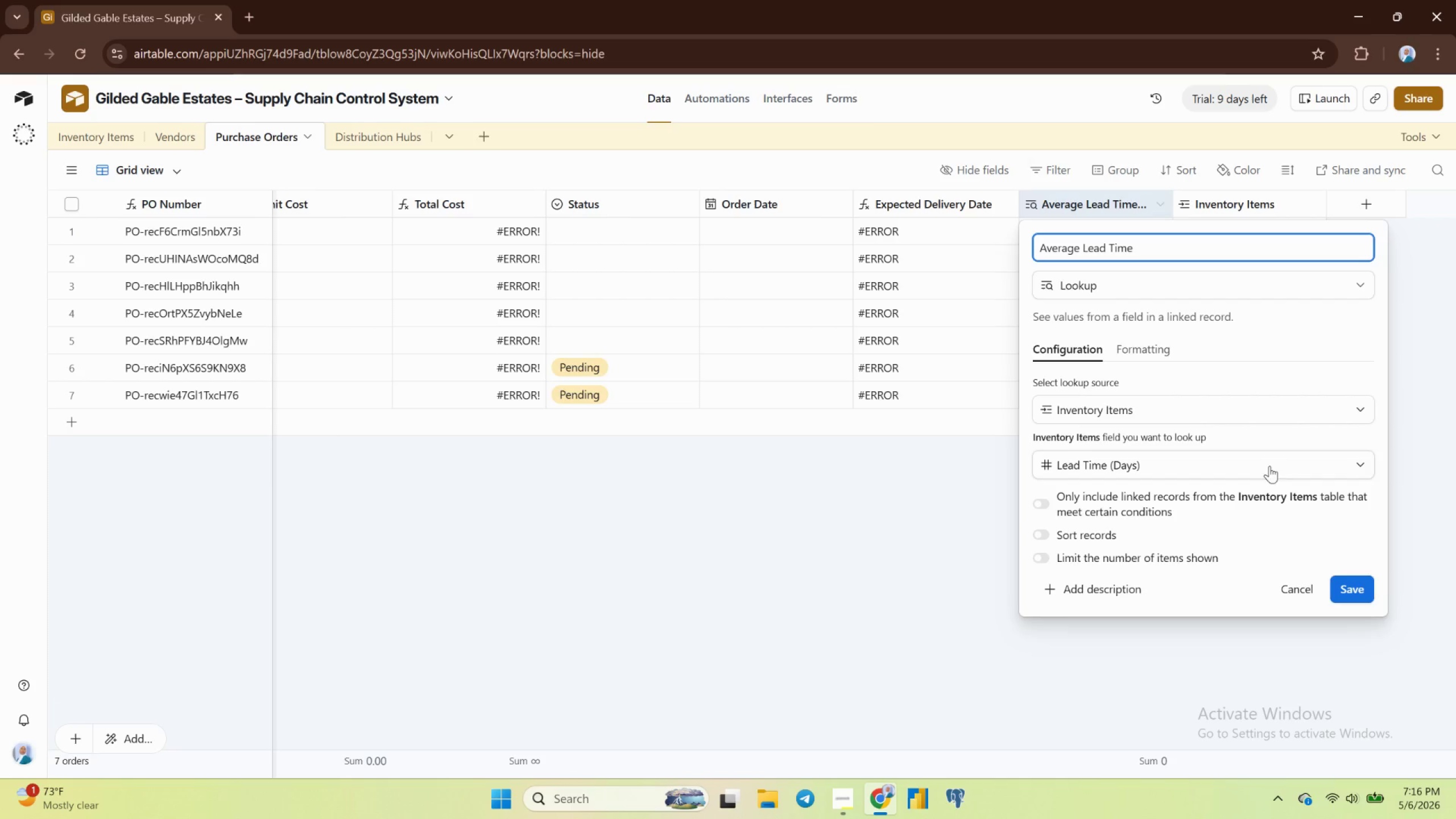 
left_click([1352, 593])
 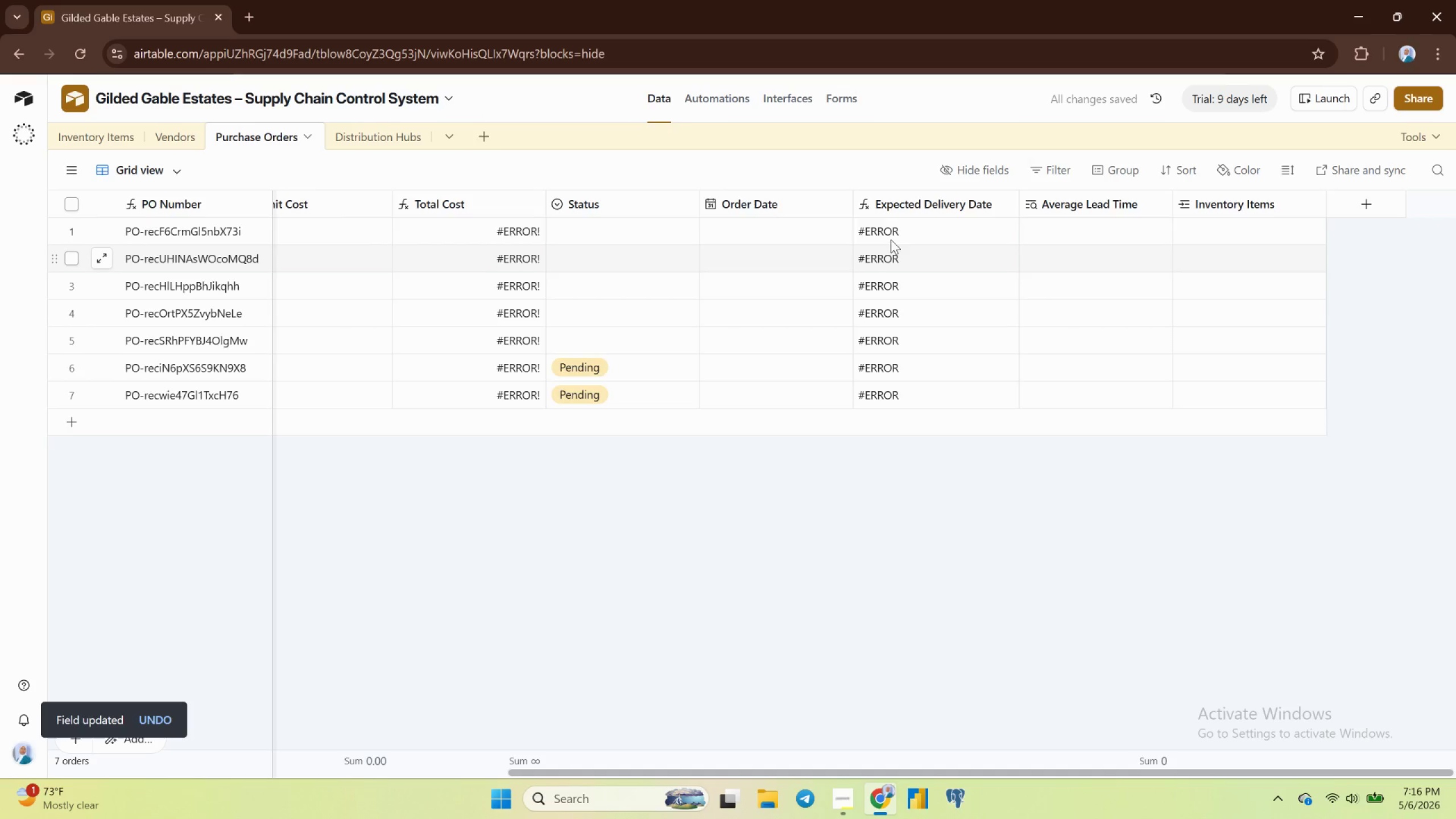 
wait(6.11)
 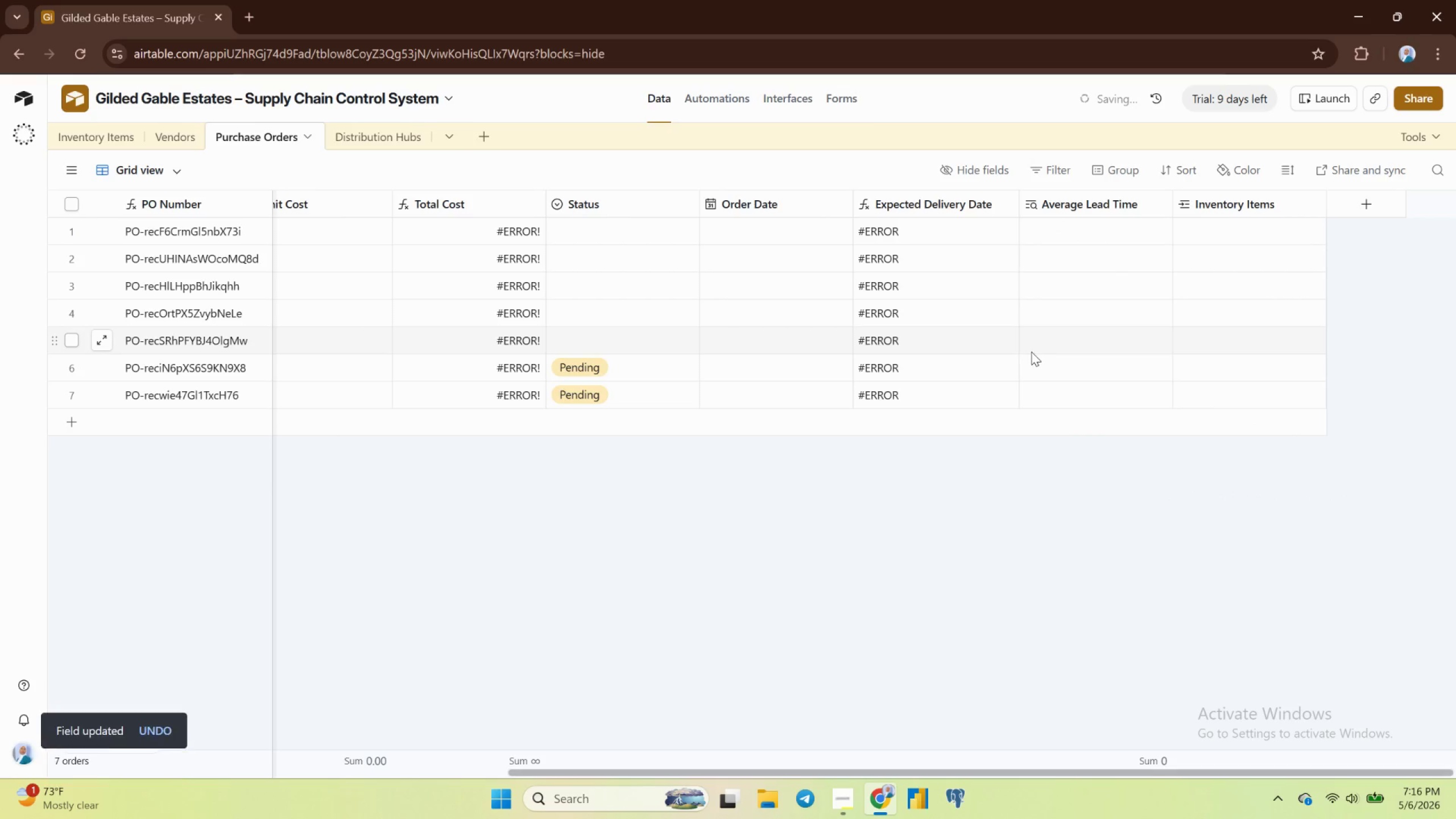 
double_click([946, 198])
 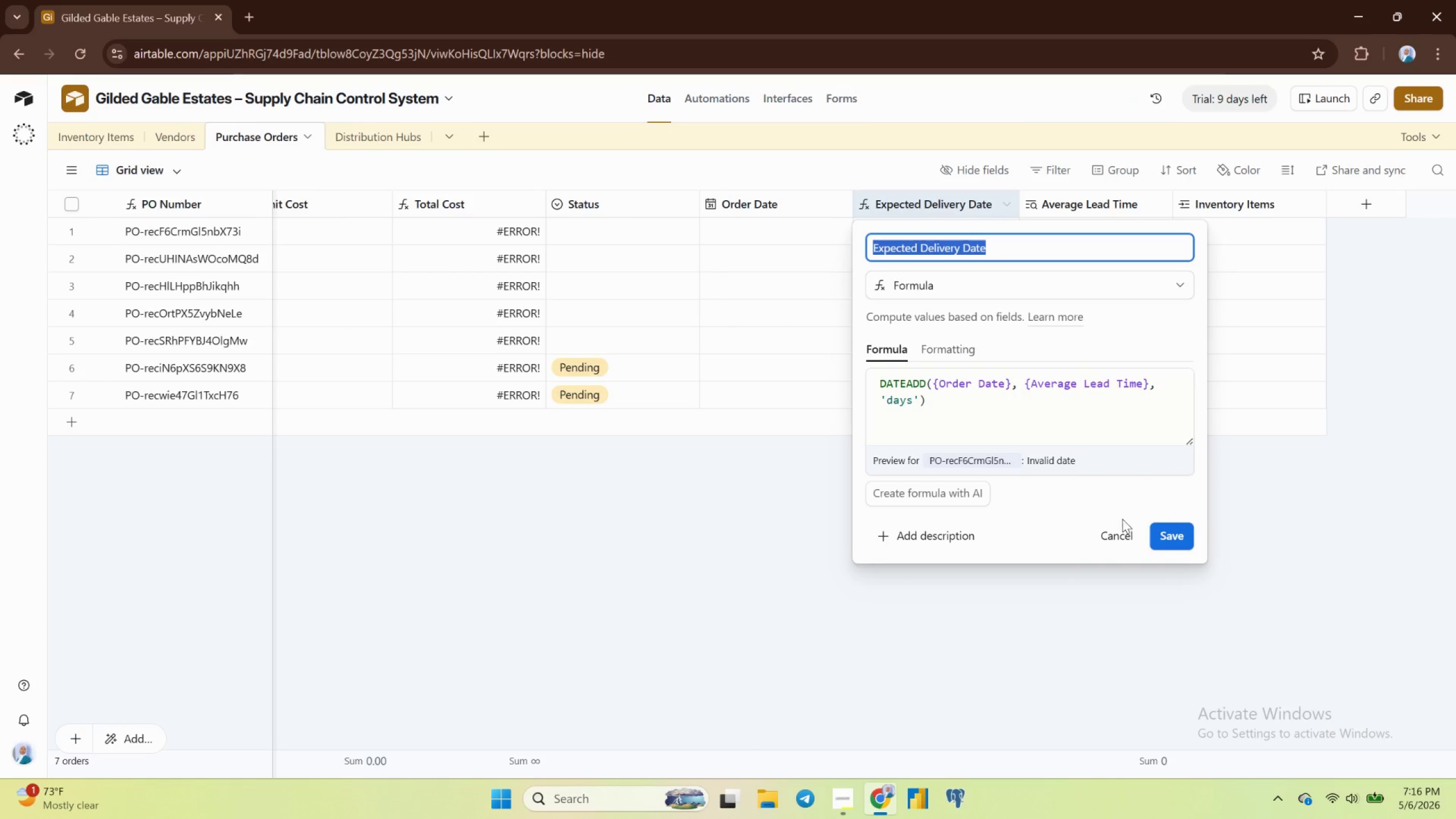 
wait(7.48)
 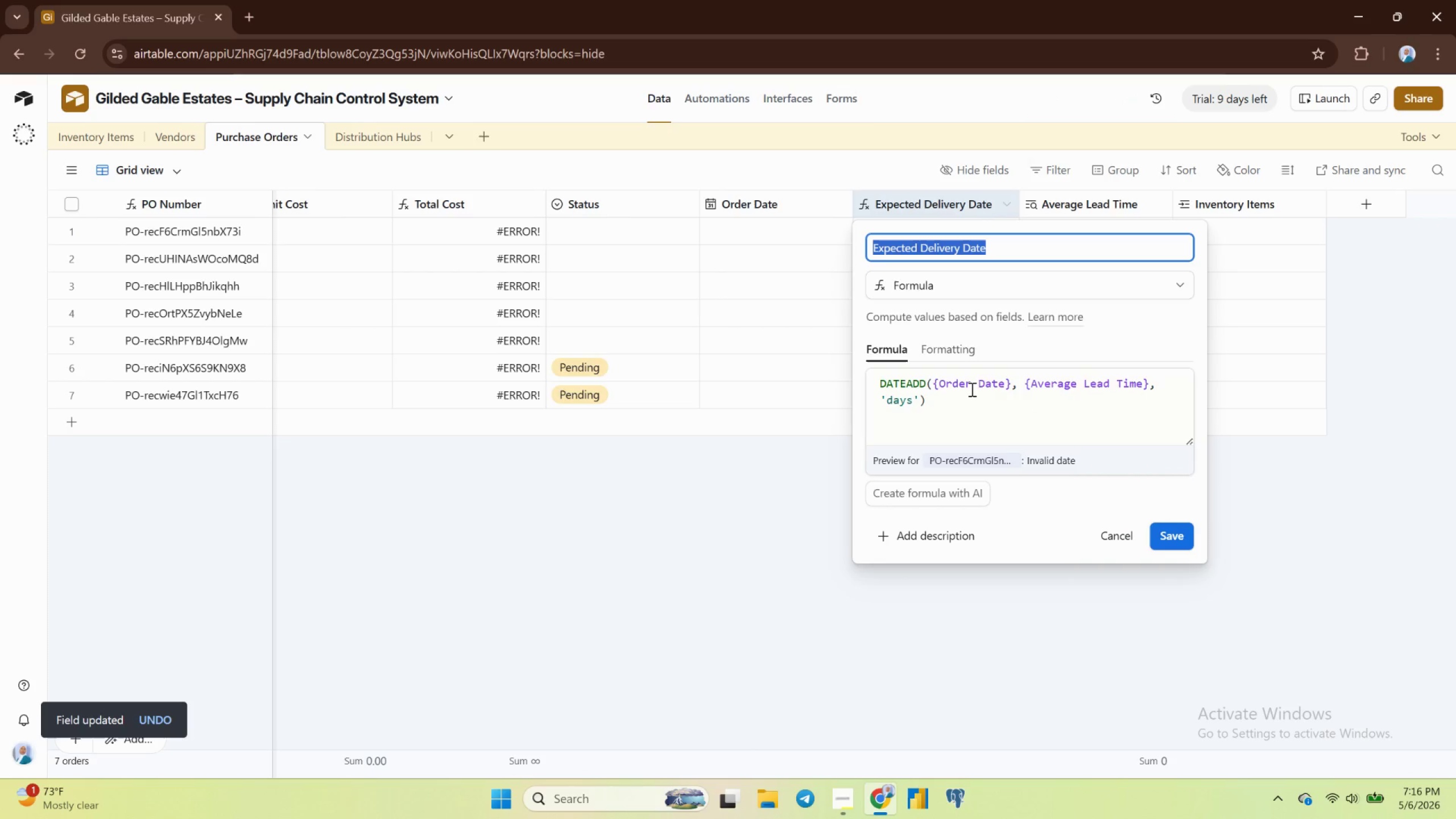 
left_click([769, 240])
 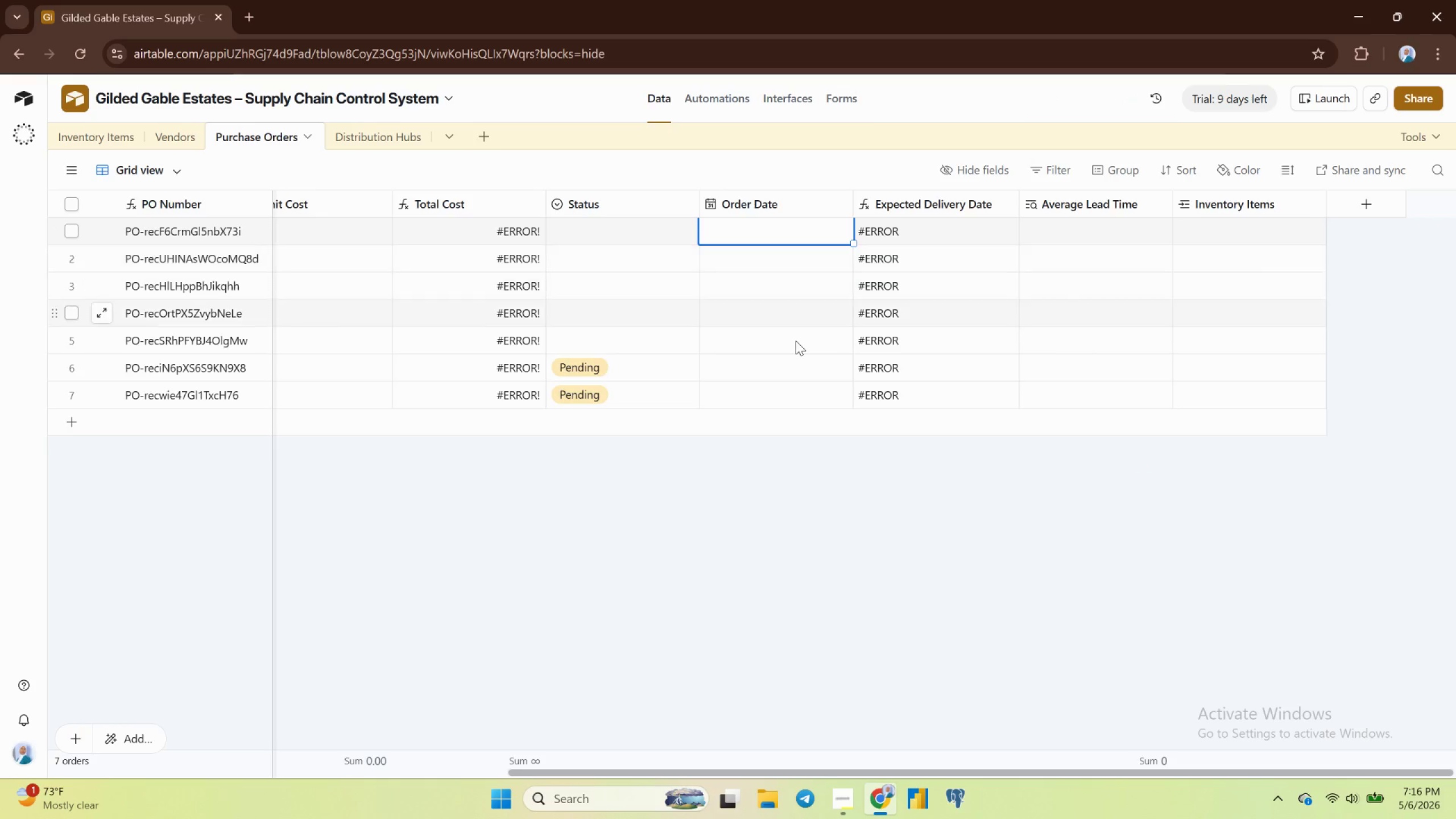 
left_click([796, 344])
 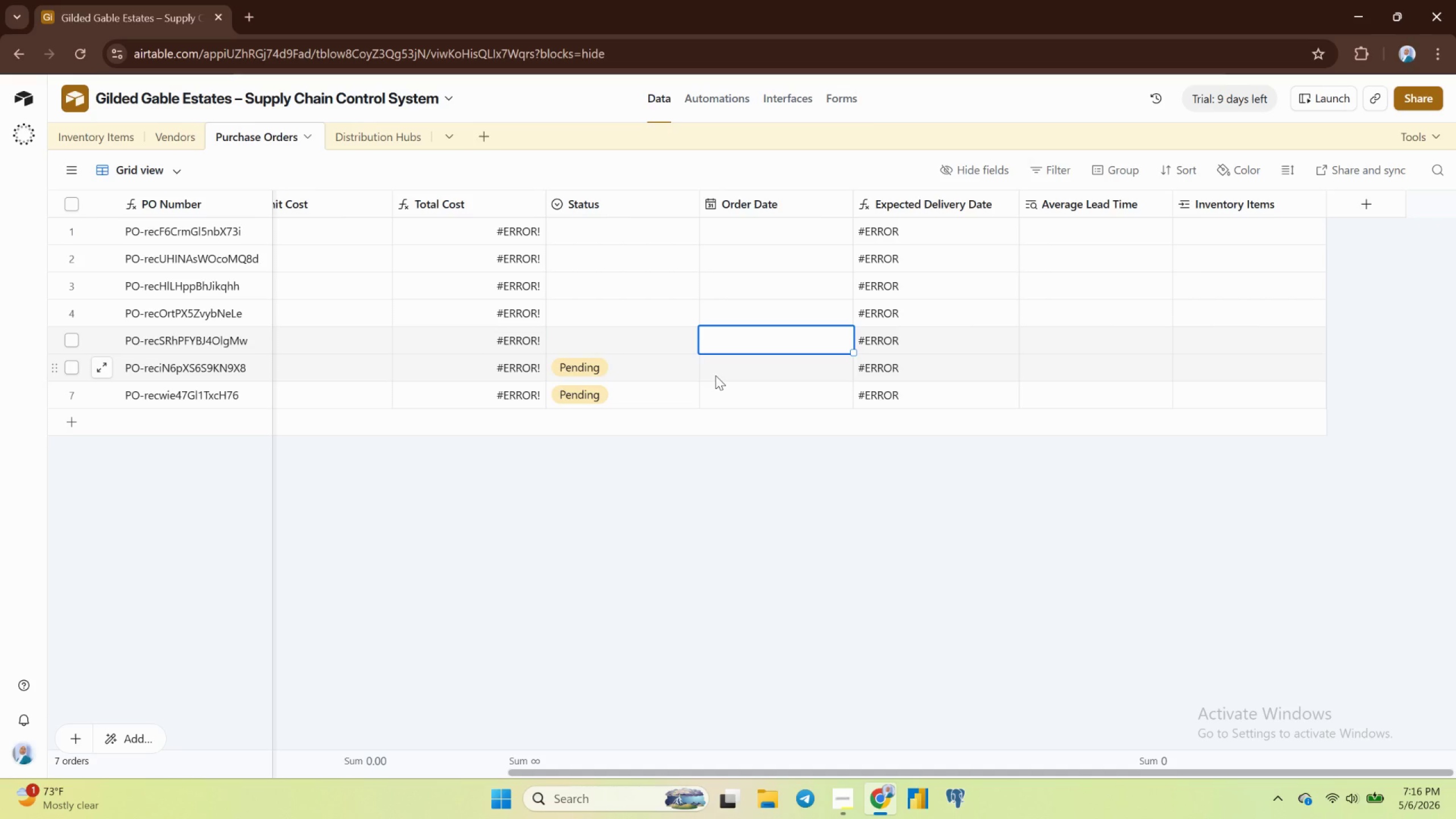 
wait(5.09)
 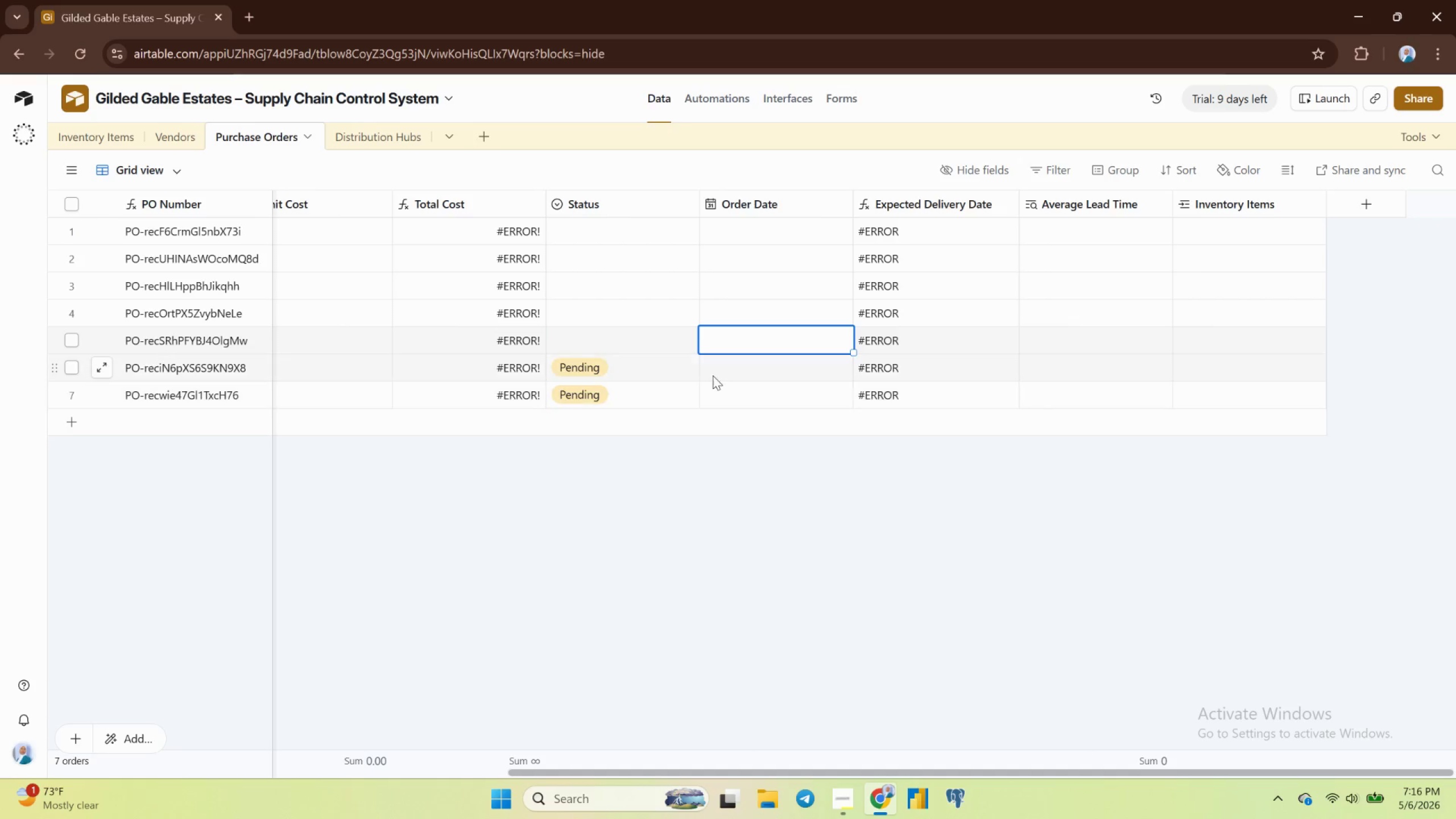 
mouse_move([373, 344])
 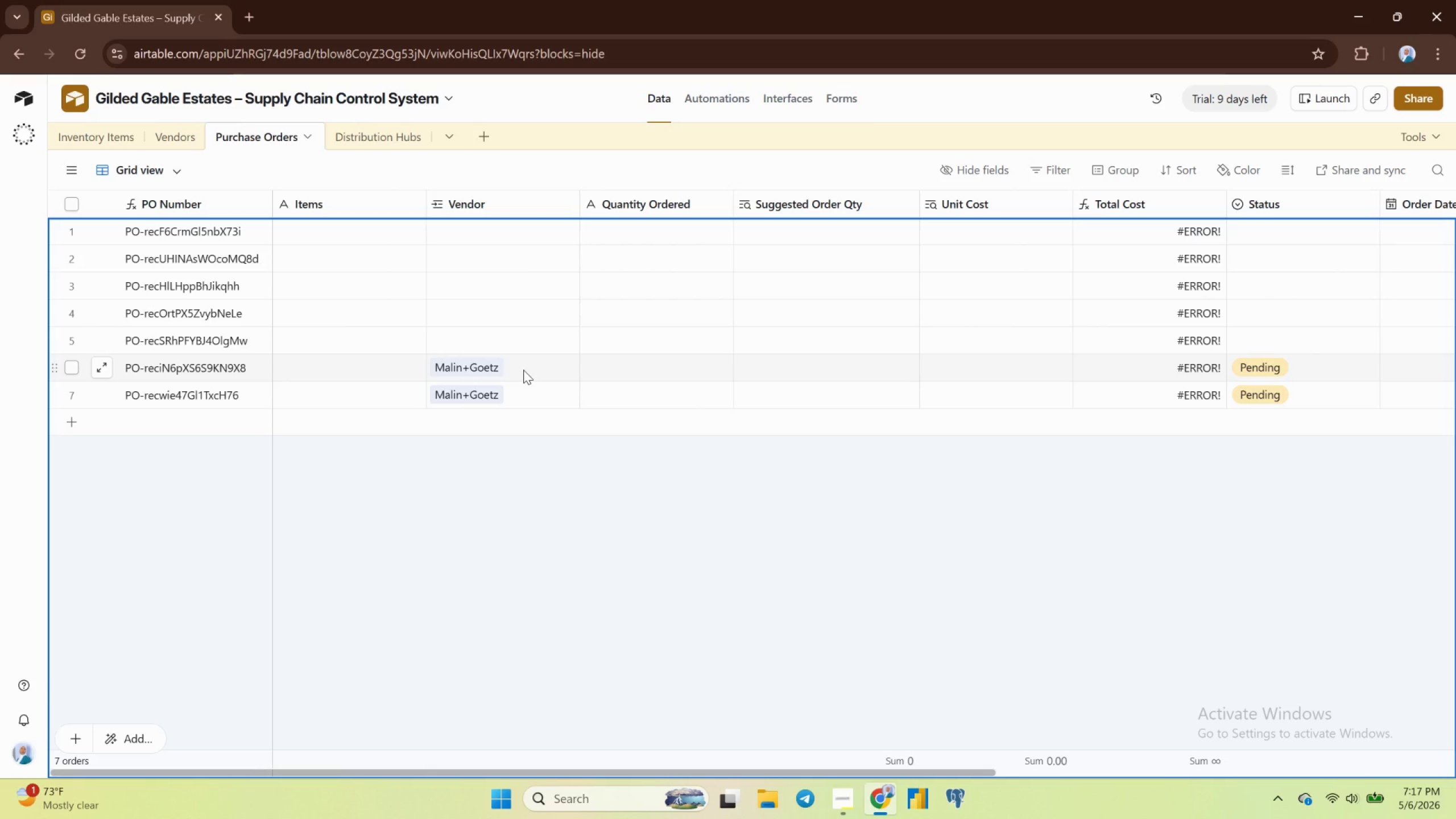 
left_click([523, 370])
 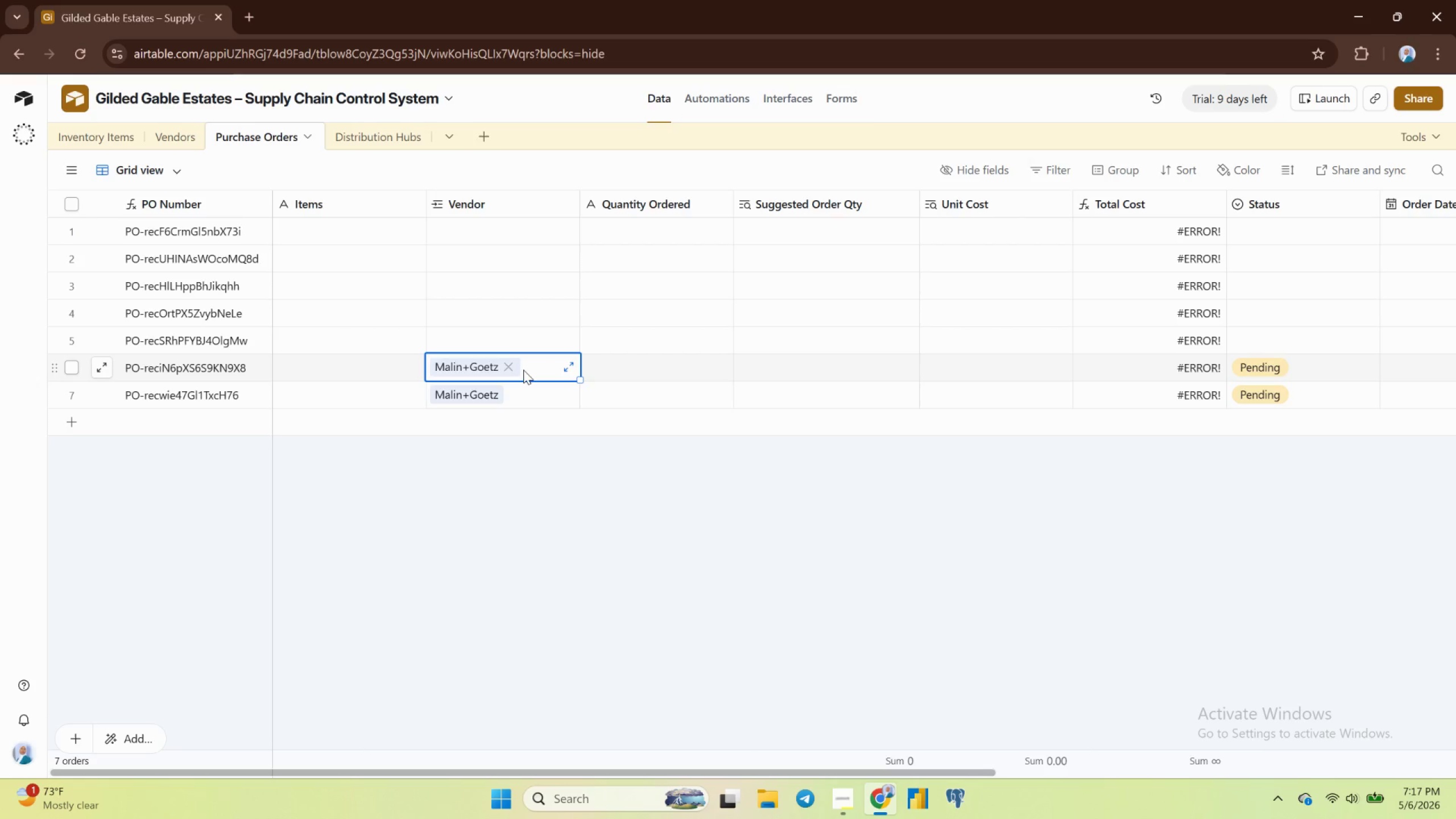 
left_click([510, 366])
 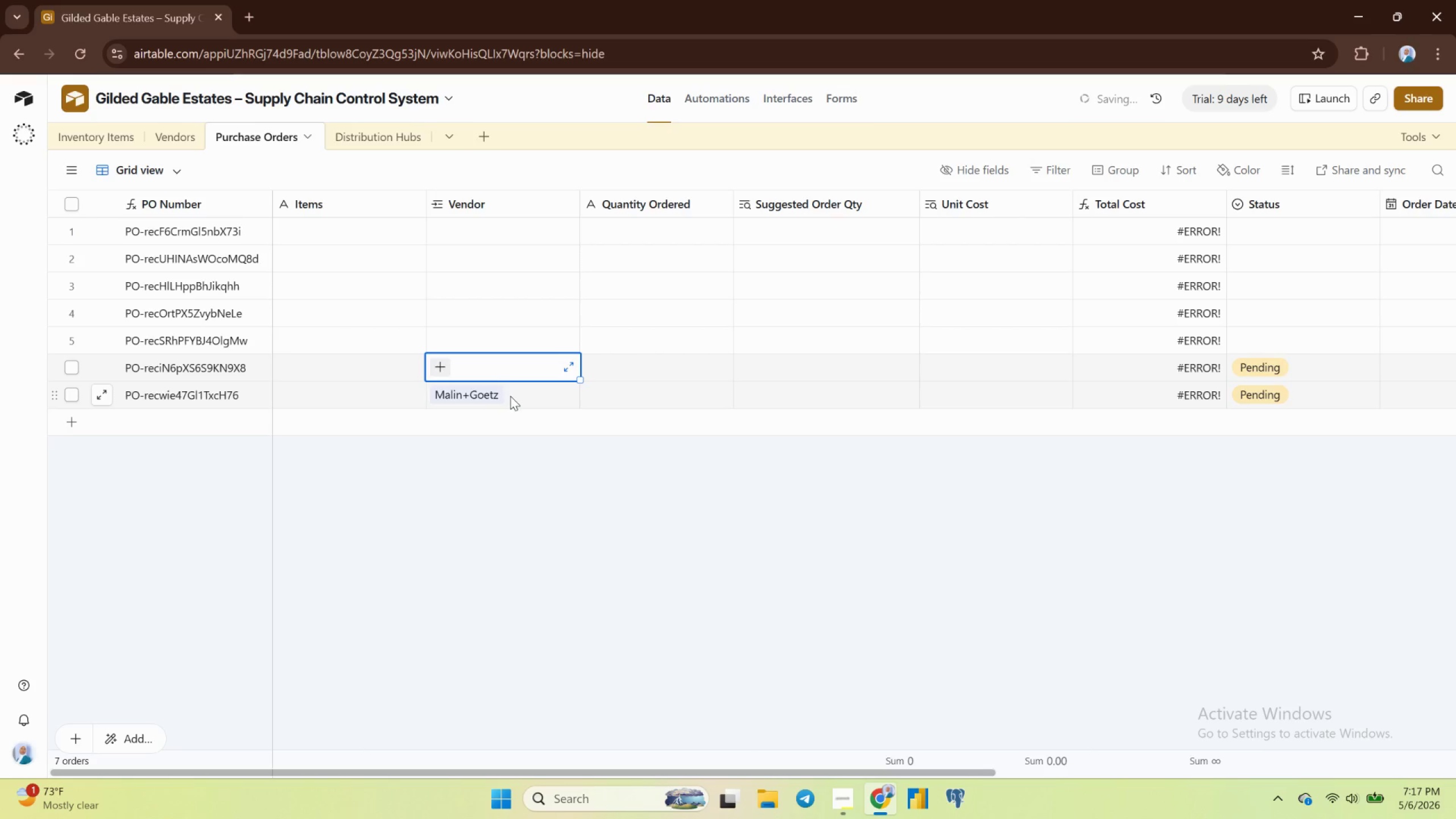 
left_click([510, 396])
 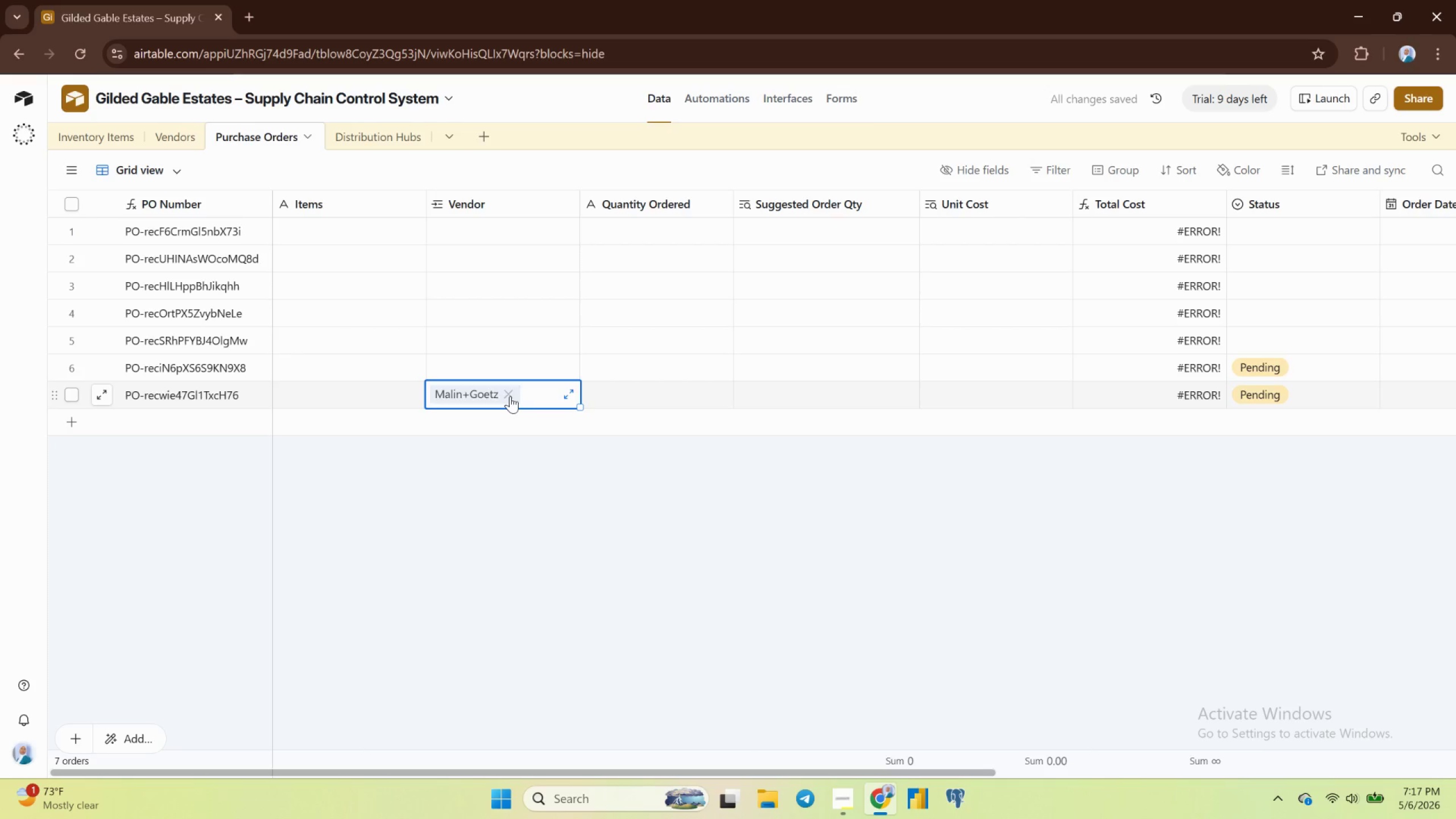 
left_click([510, 395])
 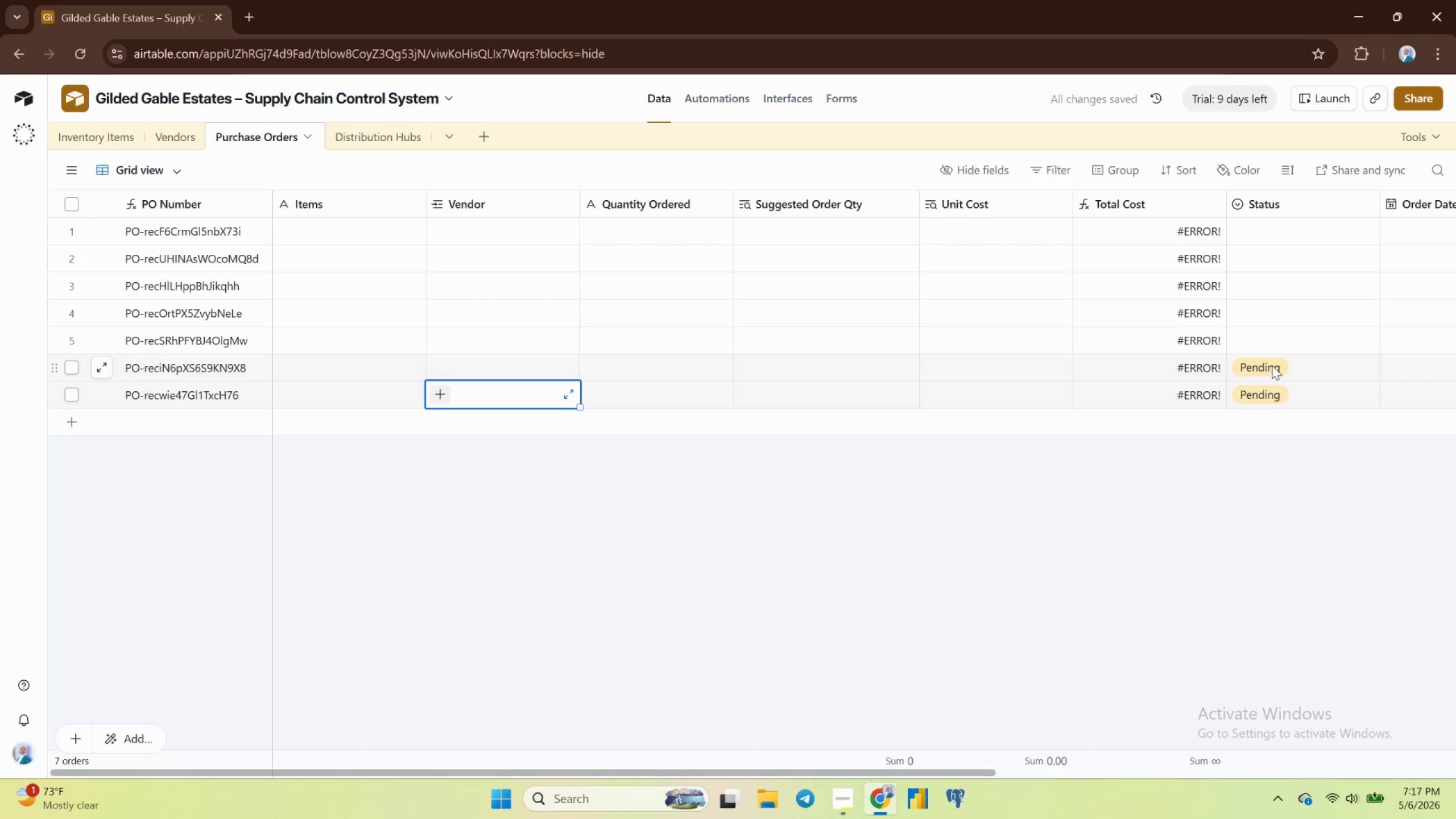 
left_click([1305, 351])
 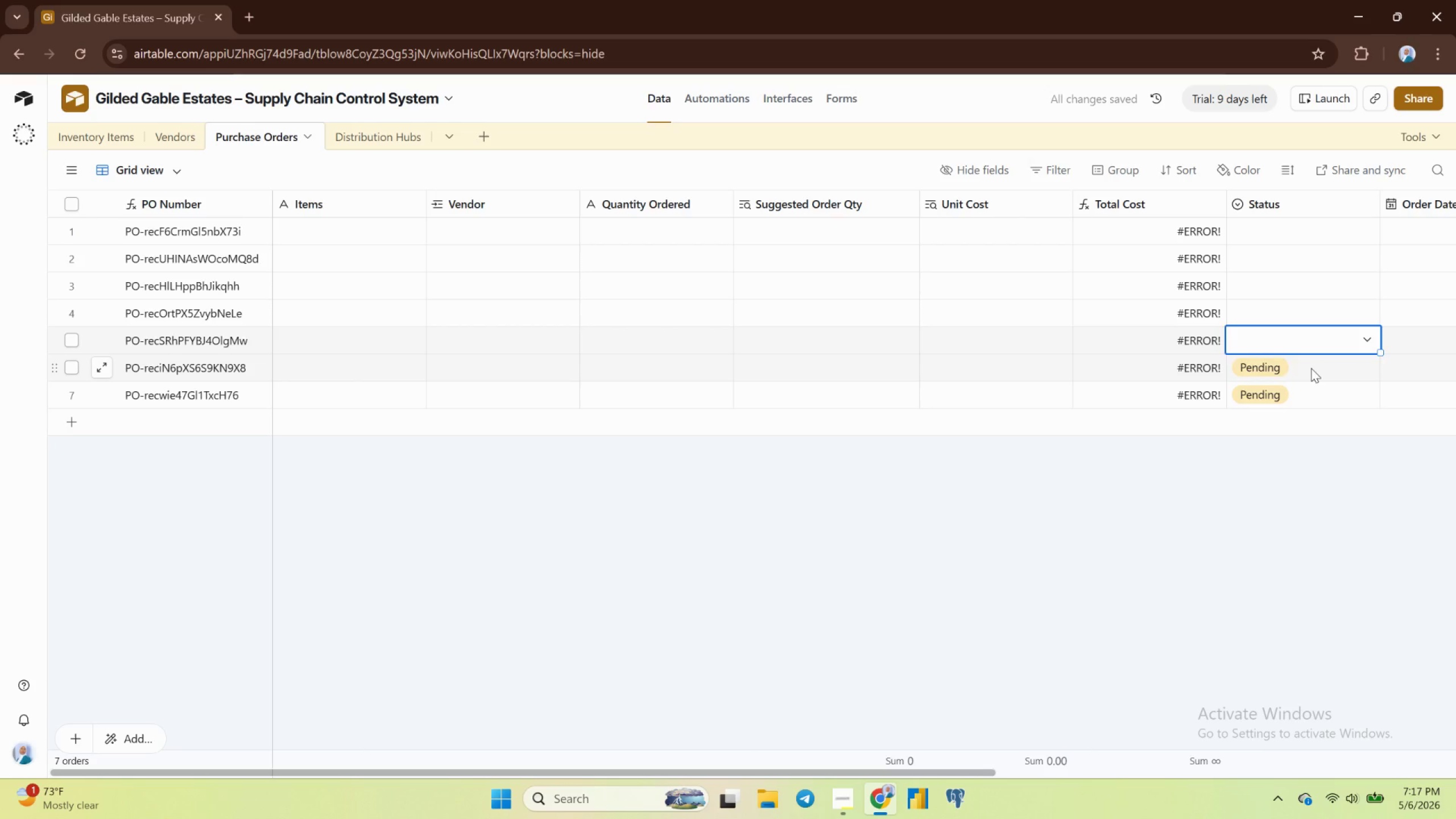 
left_click([1311, 368])
 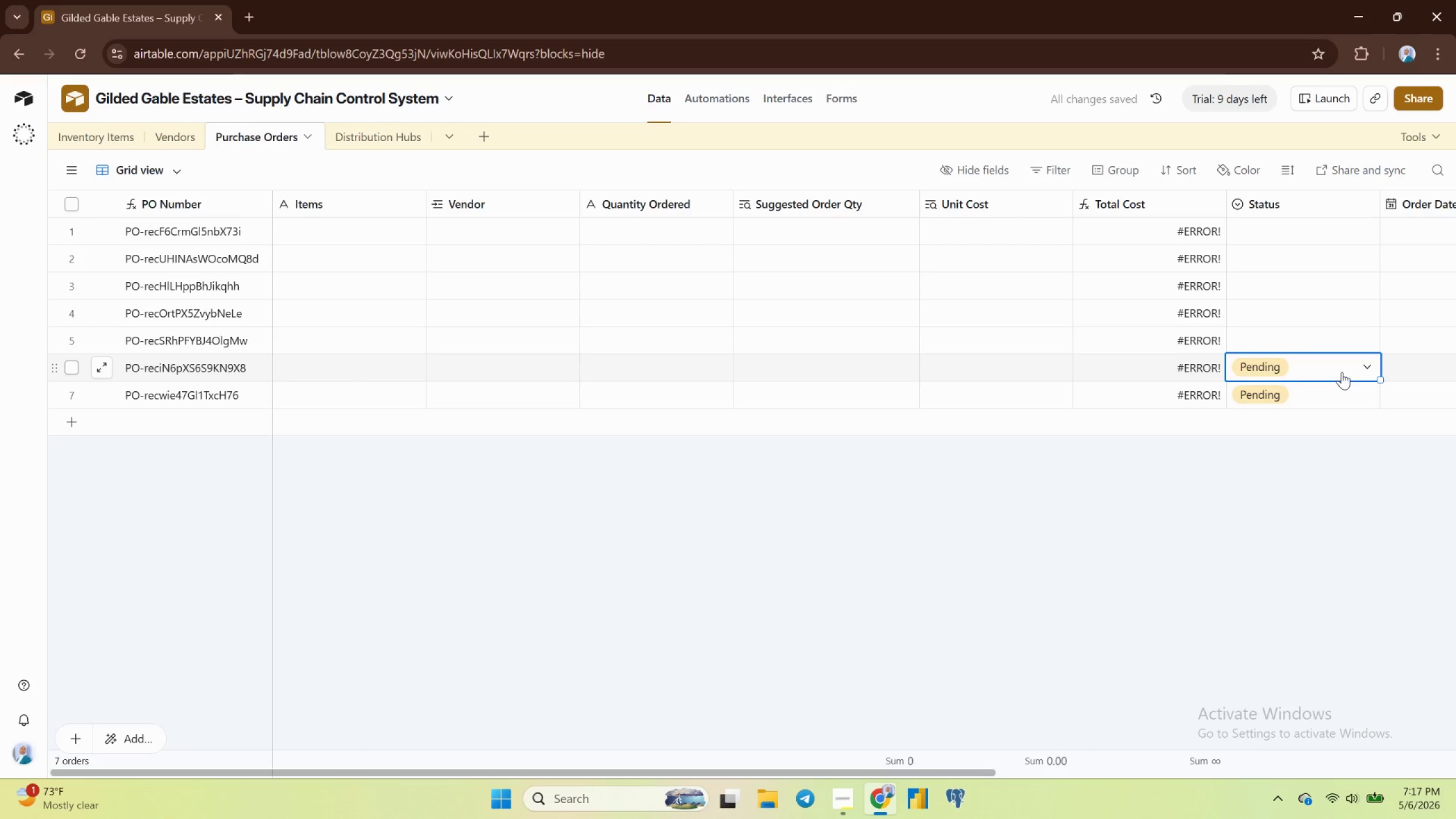 
left_click([1342, 372])
 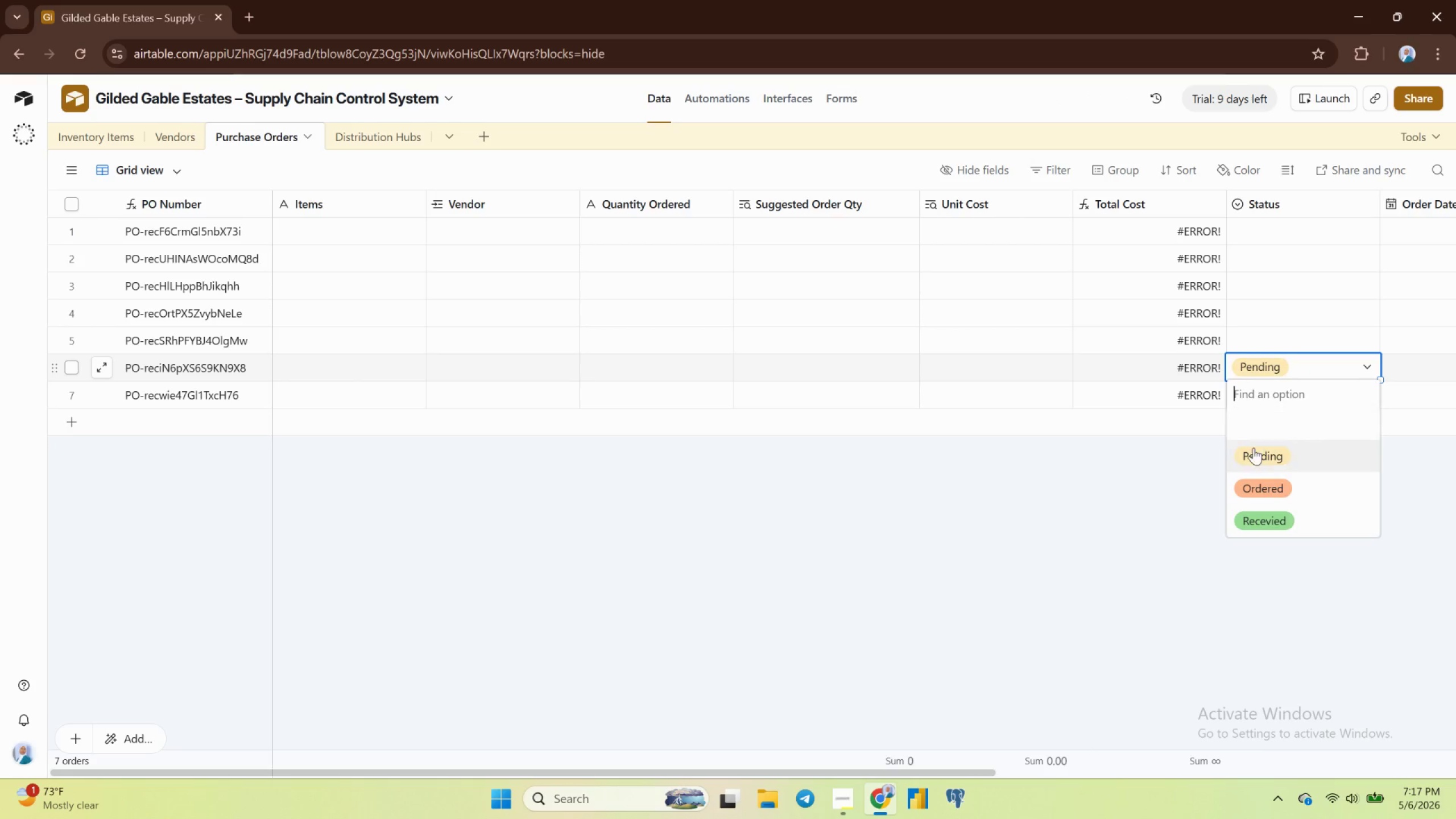 
left_click([1223, 549])
 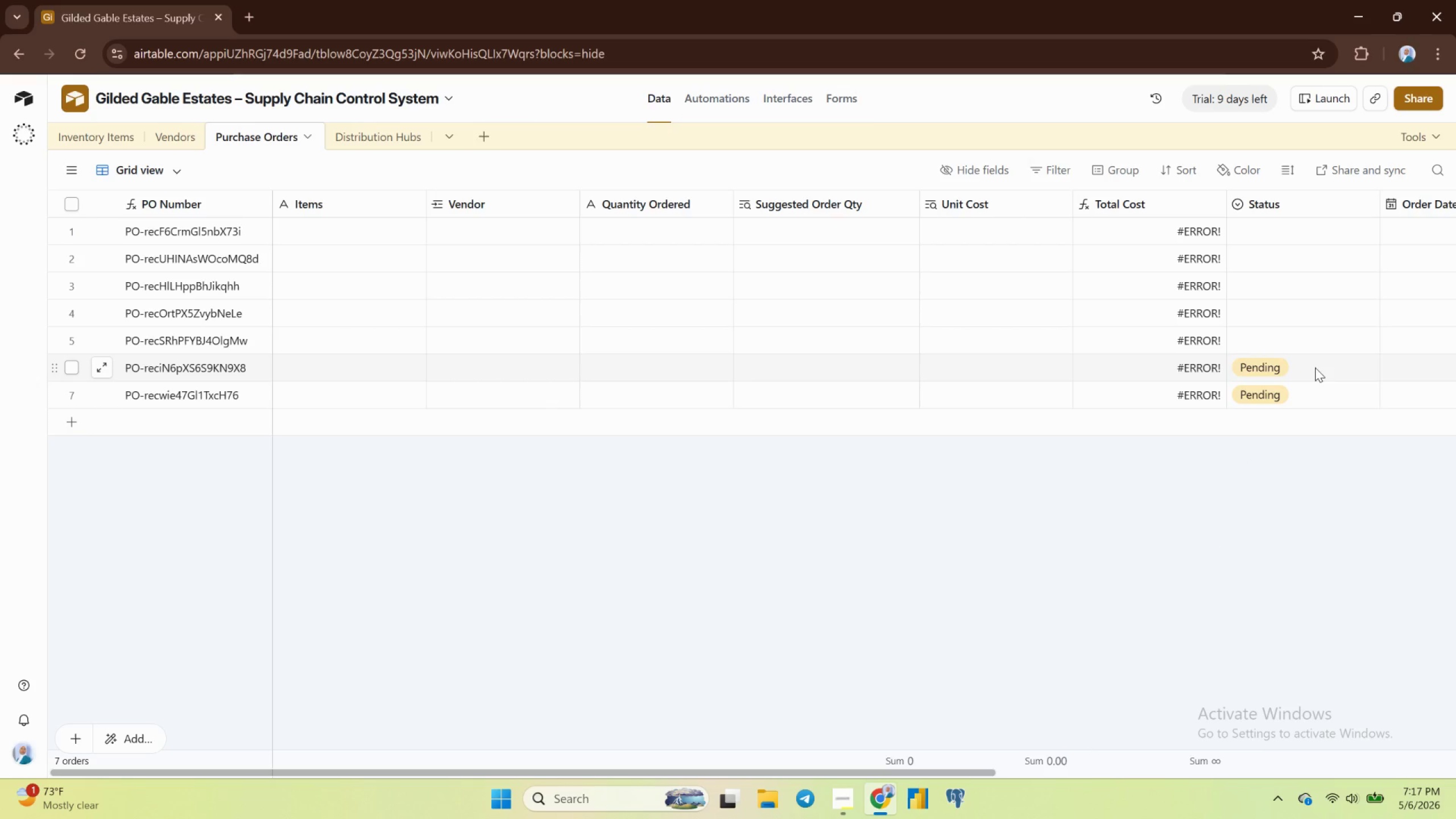 
left_click([1315, 367])
 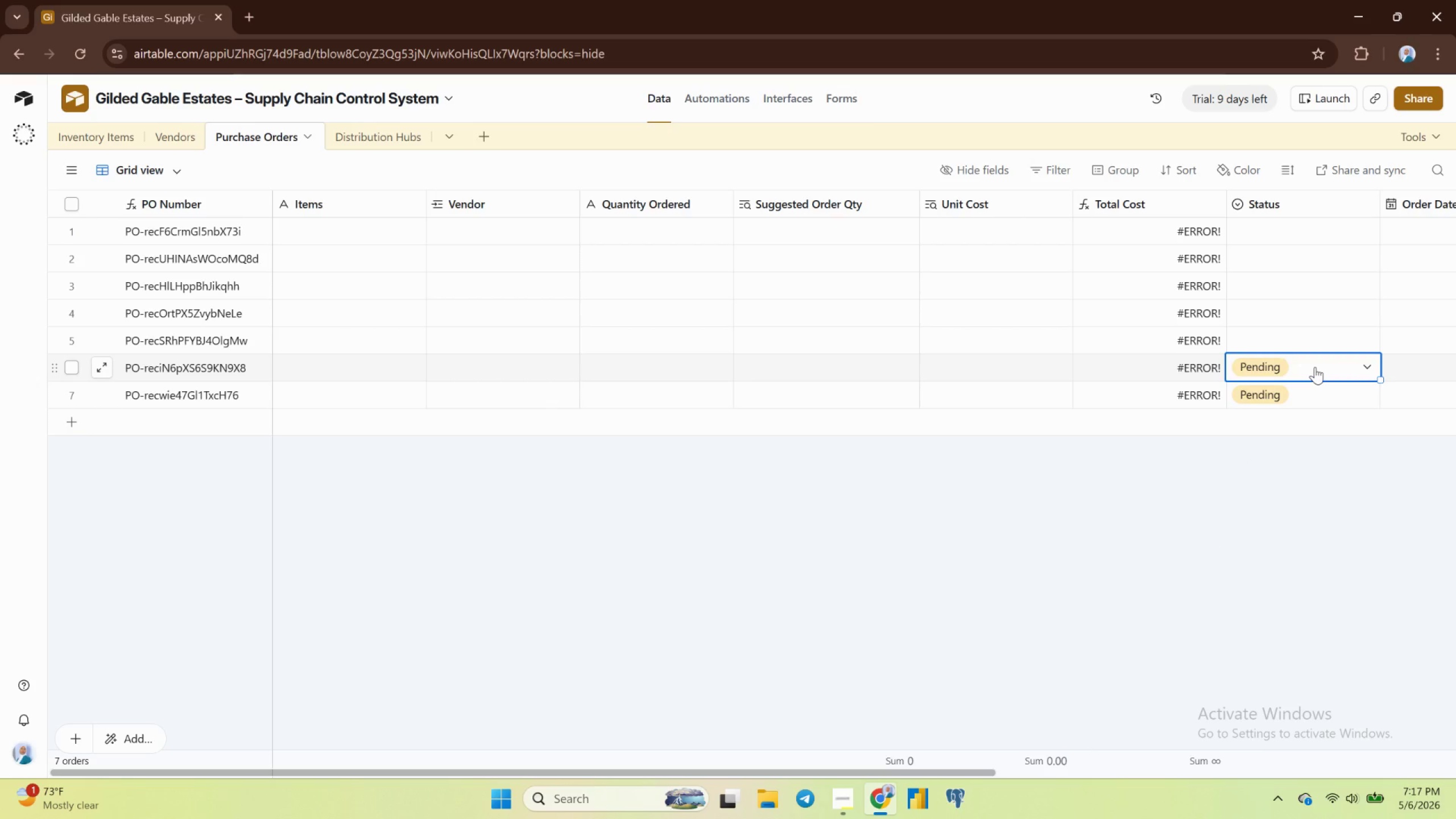 
key(Backspace)
 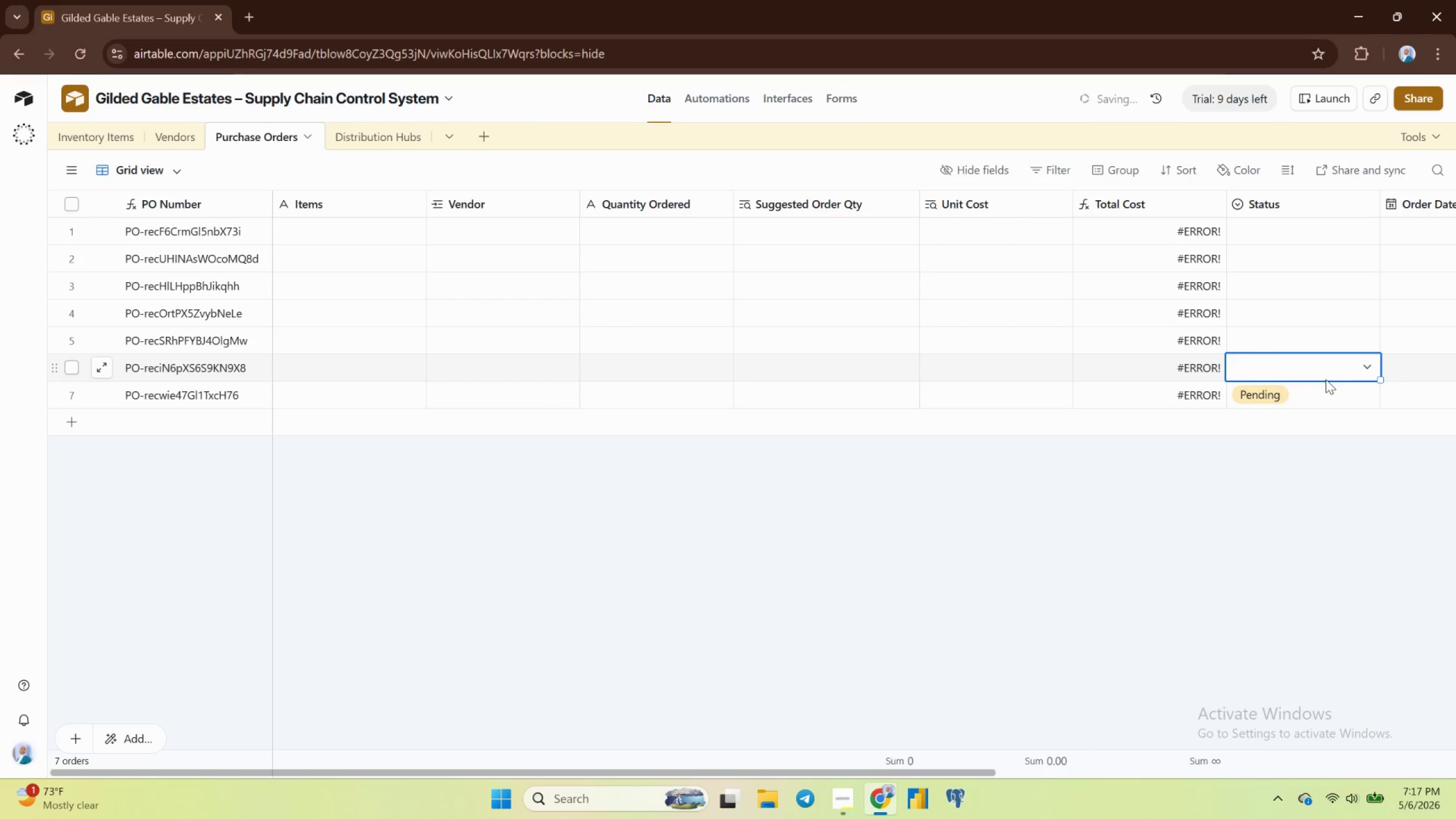 
left_click([1325, 389])
 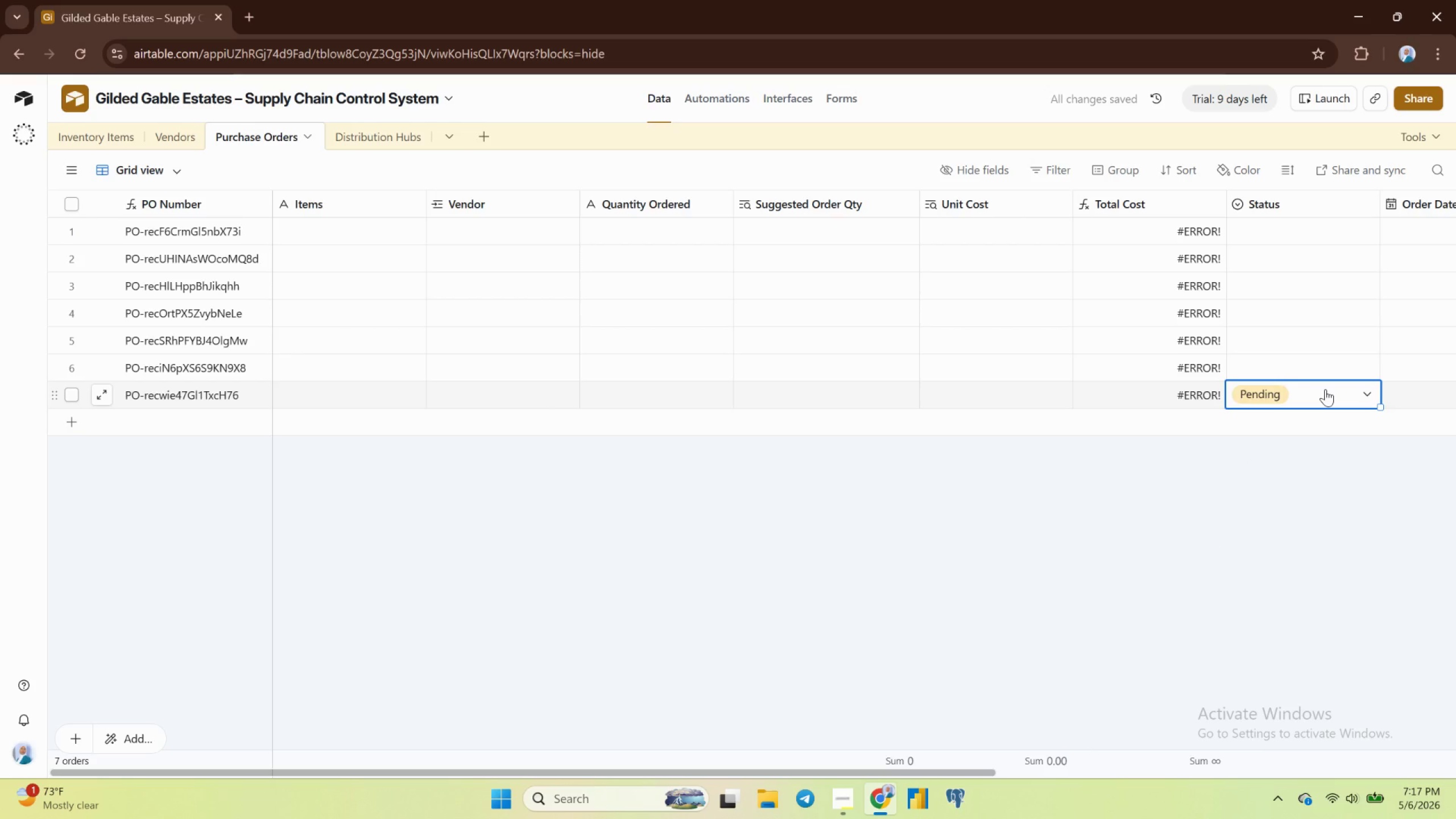 
key(Backspace)
 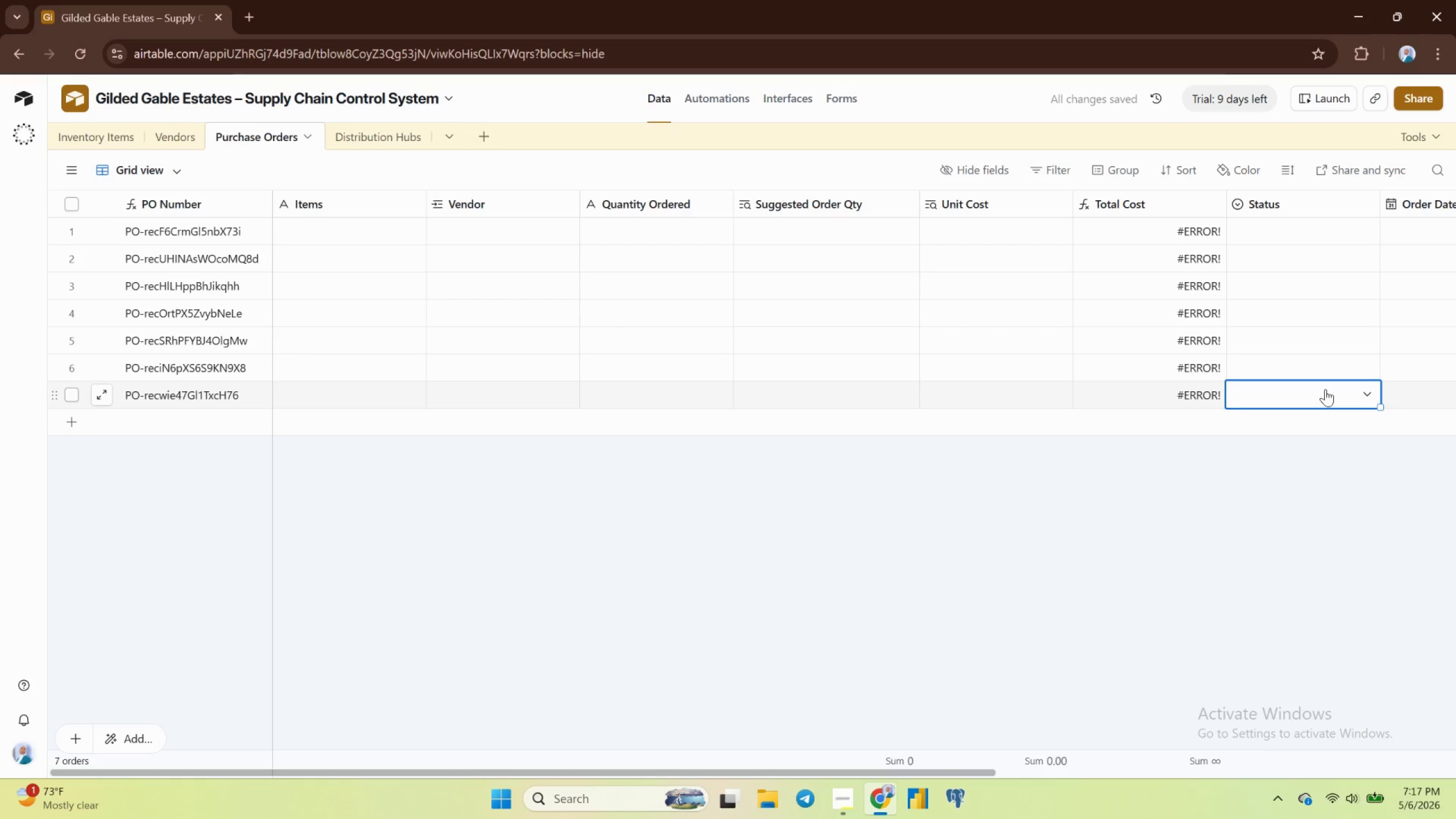 
left_click([1280, 464])
 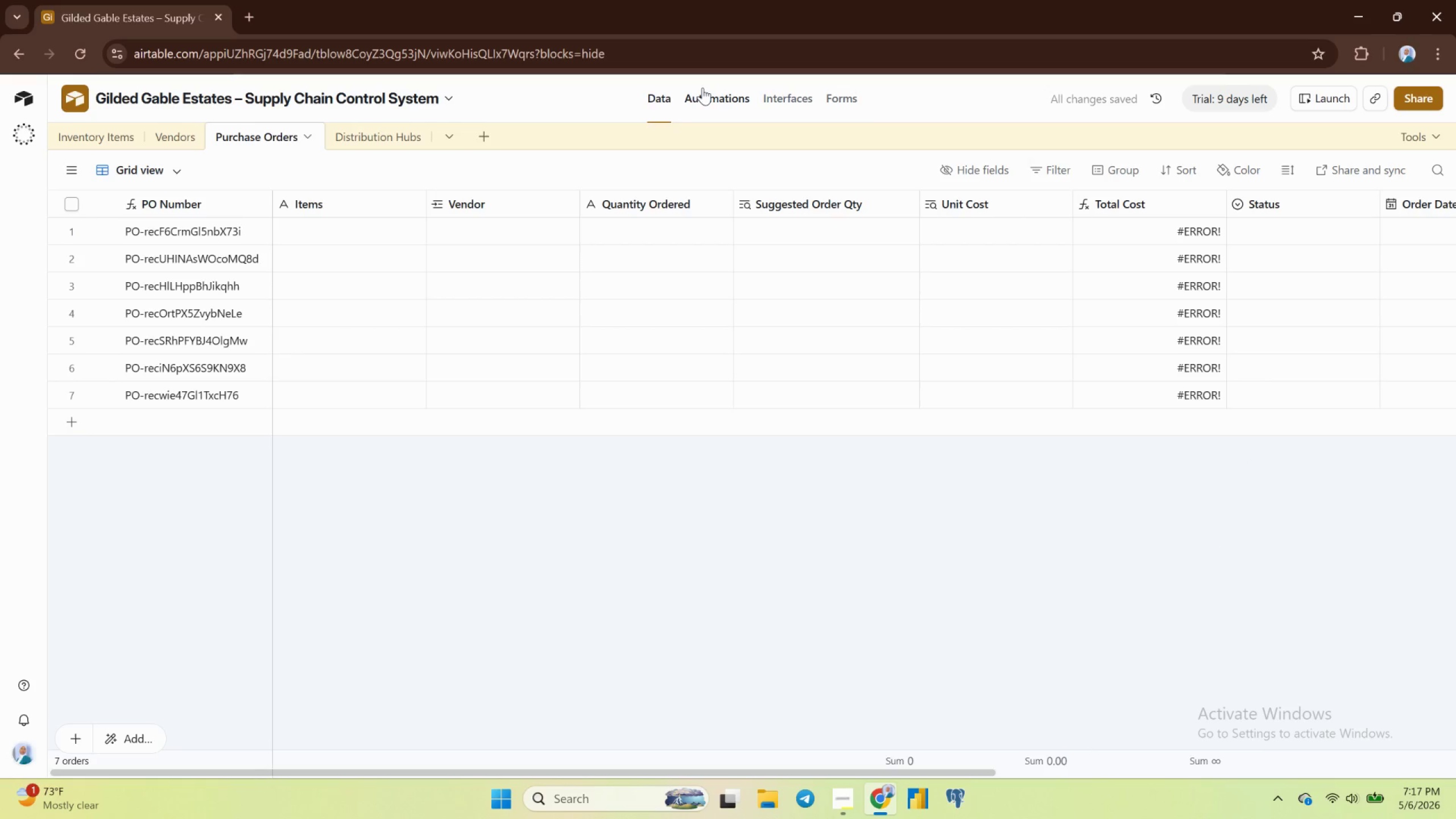 
left_click([704, 91])
 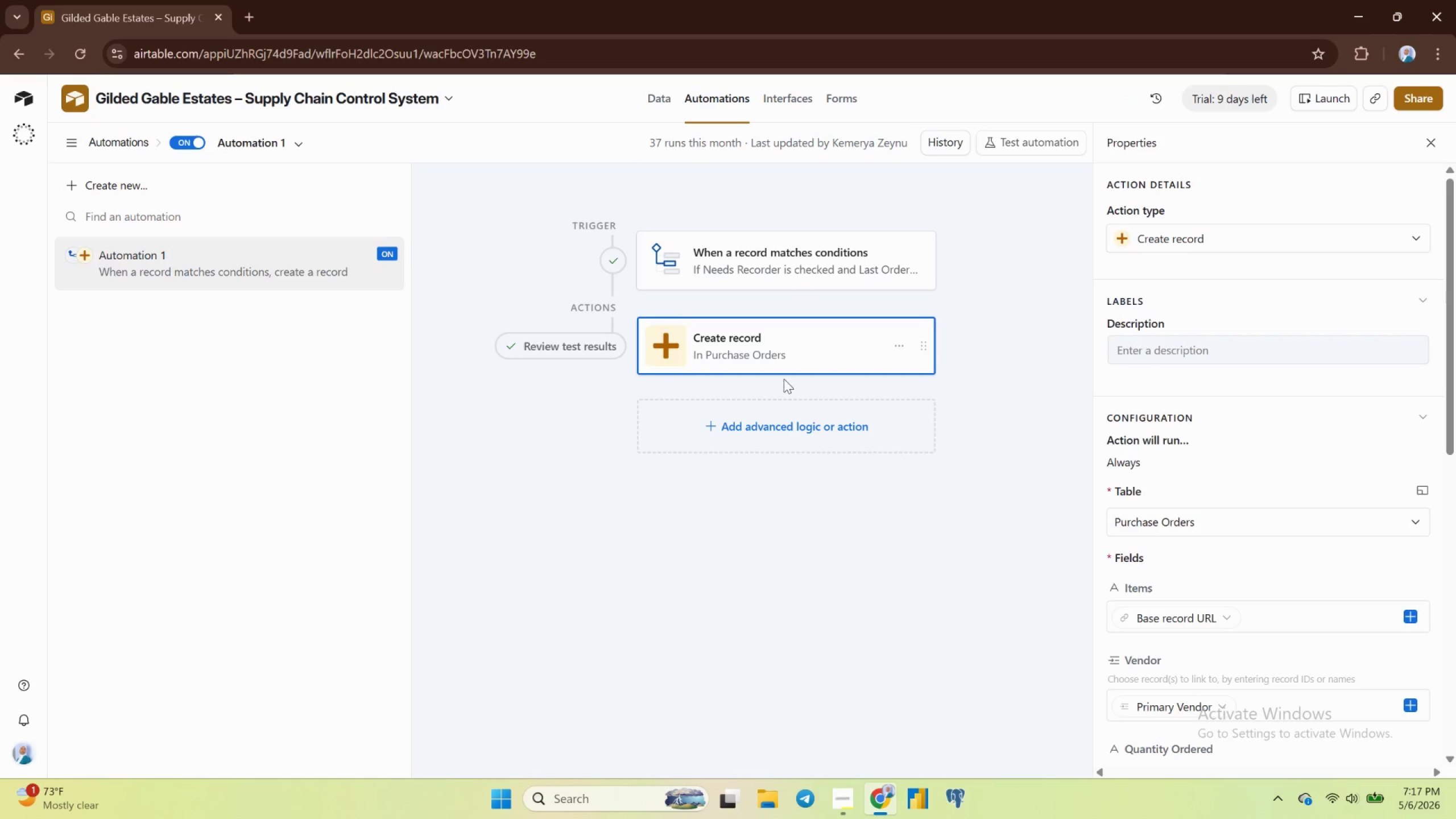 
wait(5.01)
 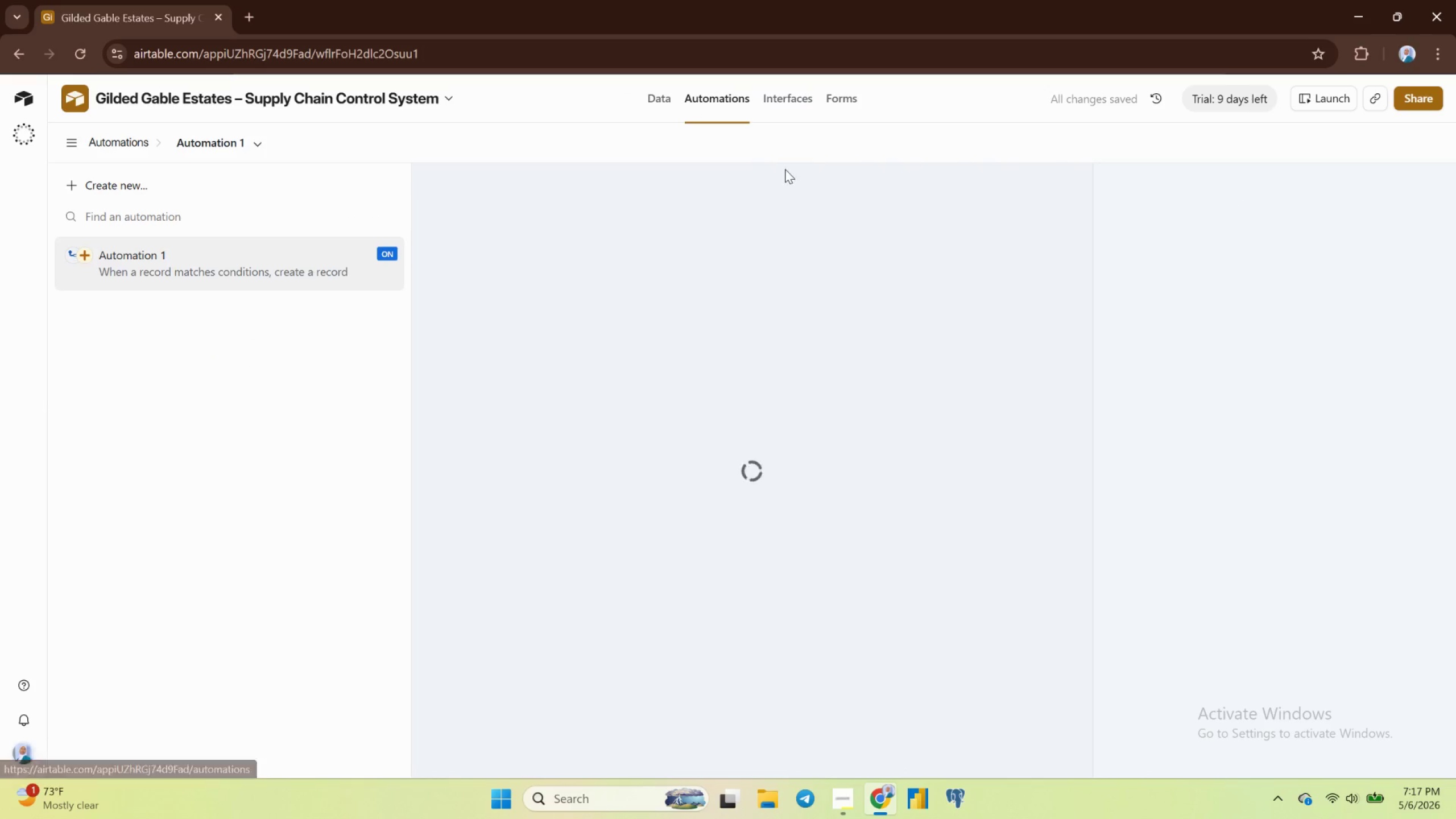 
scroll: coordinate [1165, 336], scroll_direction: up, amount: 3.0
 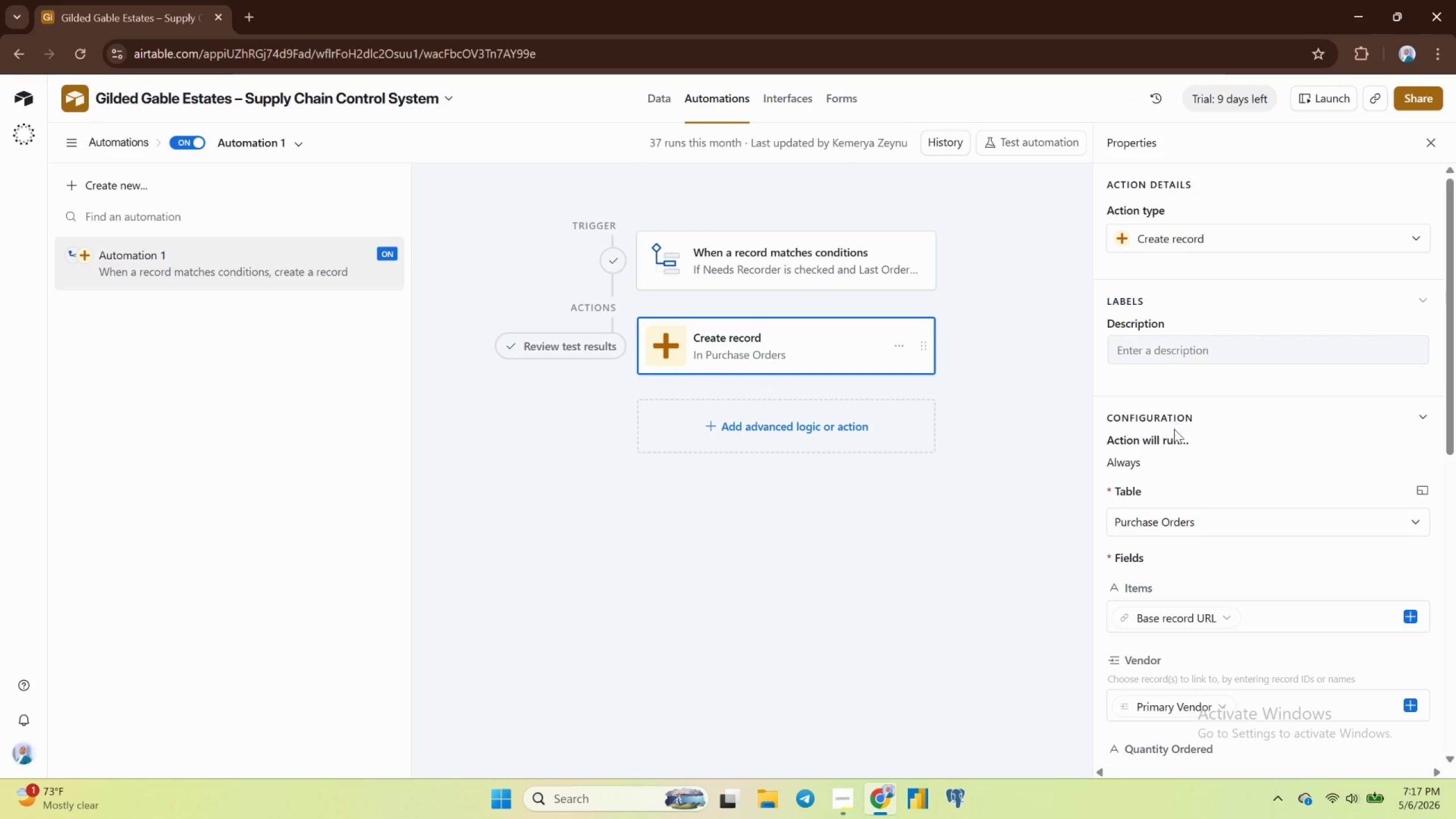 
left_click([737, 341])
 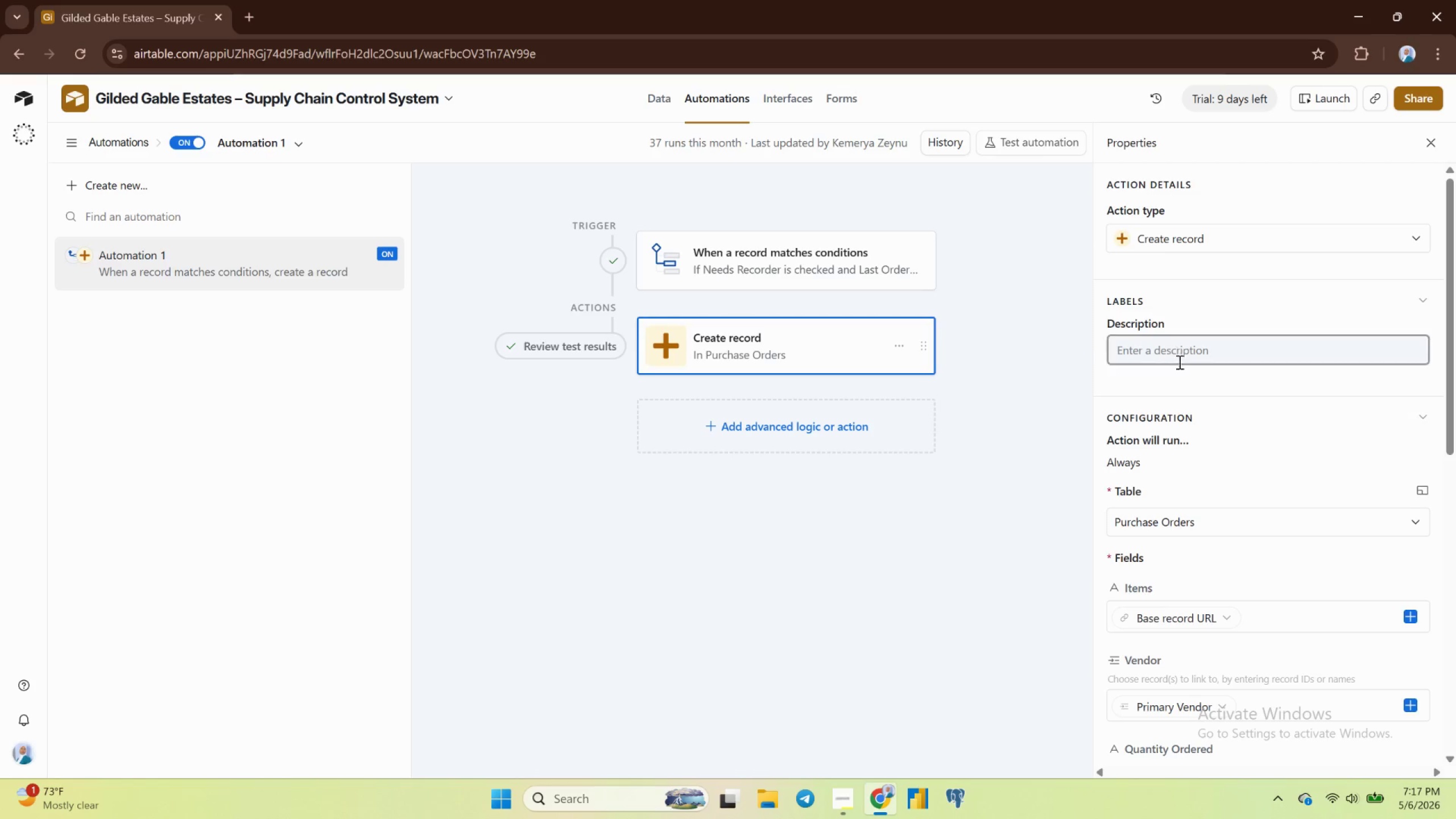 
wait(5.83)
 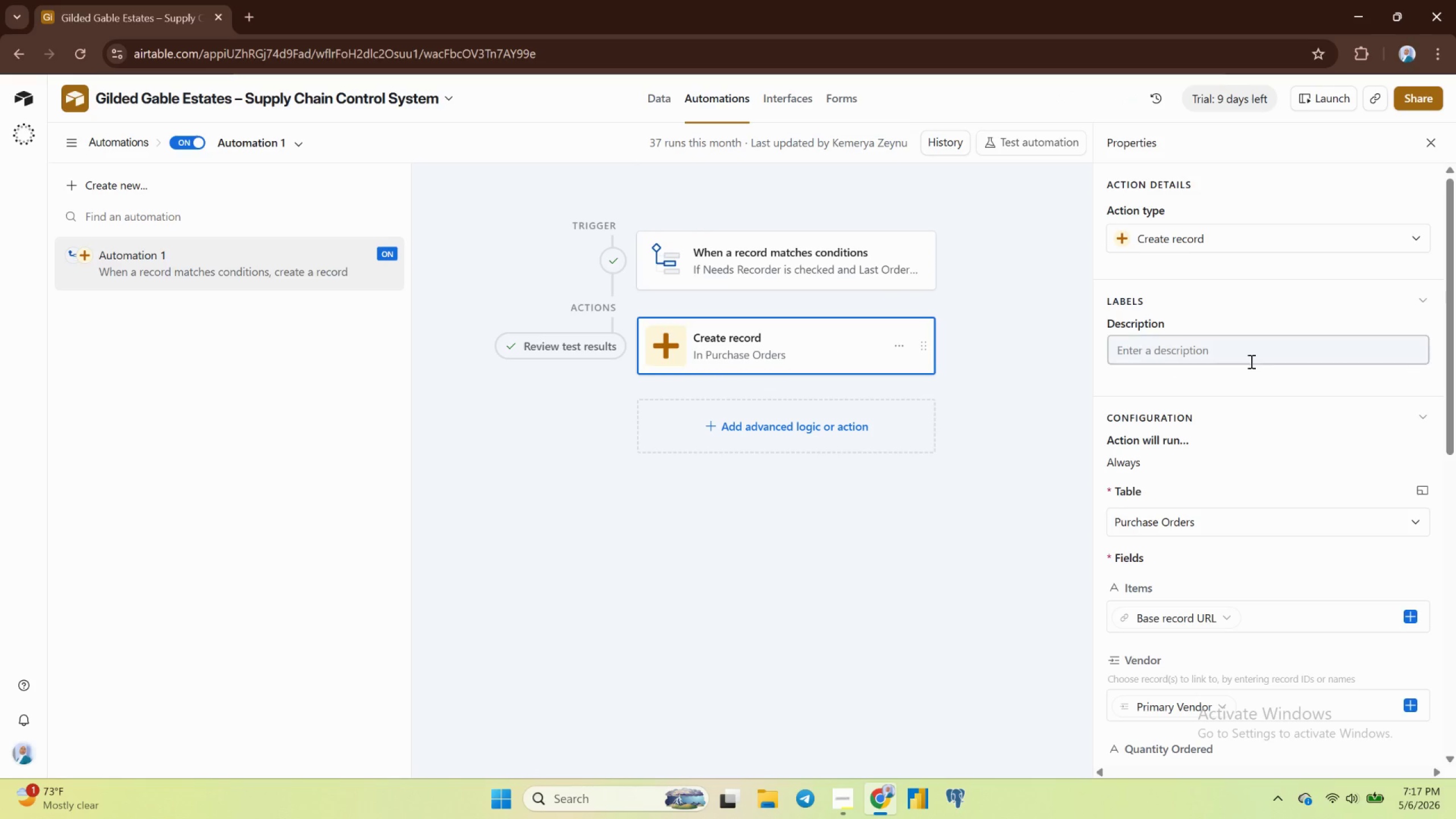 
mouse_move([1245, 792])
 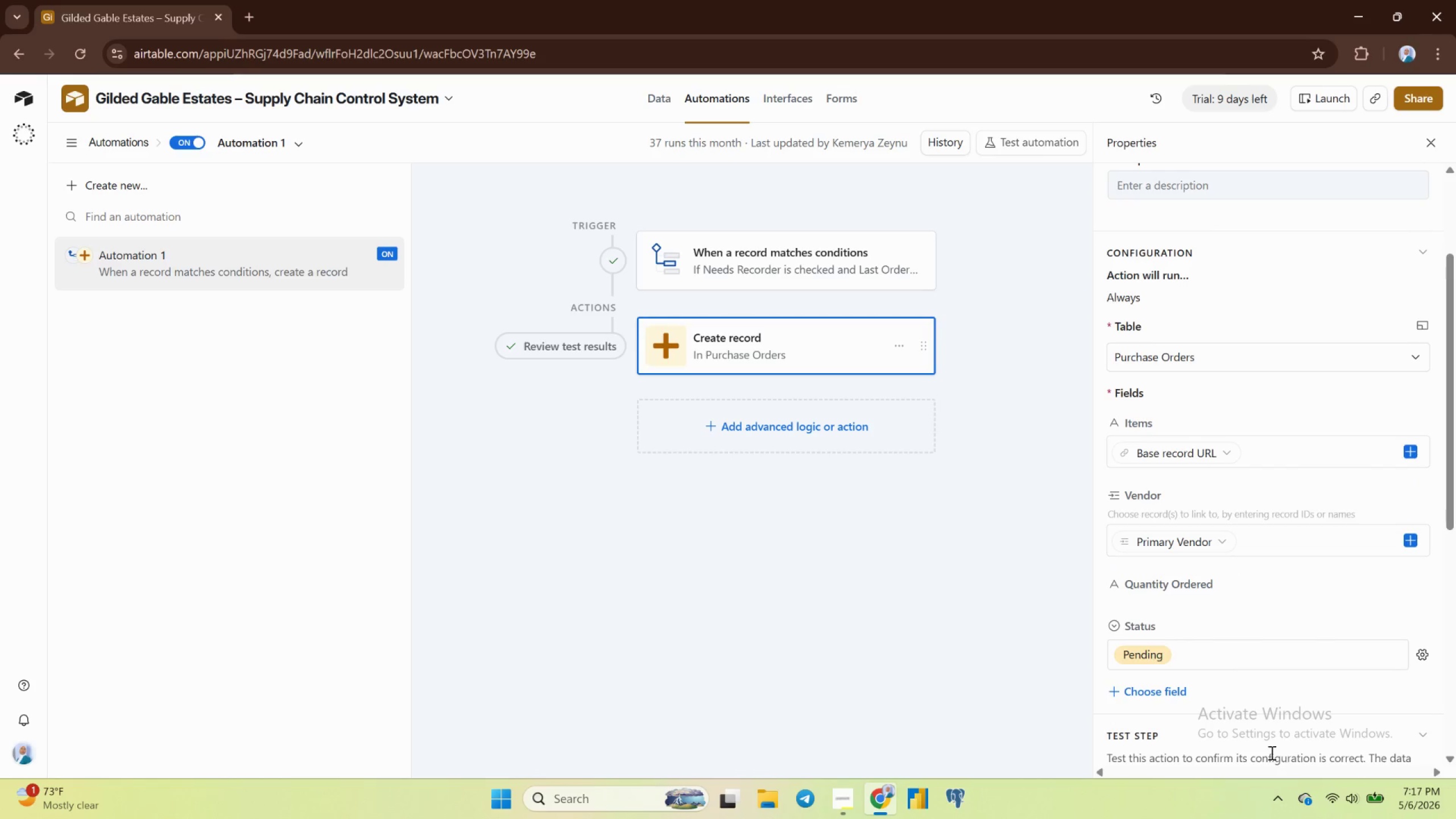 
mouse_move([1314, 719])
 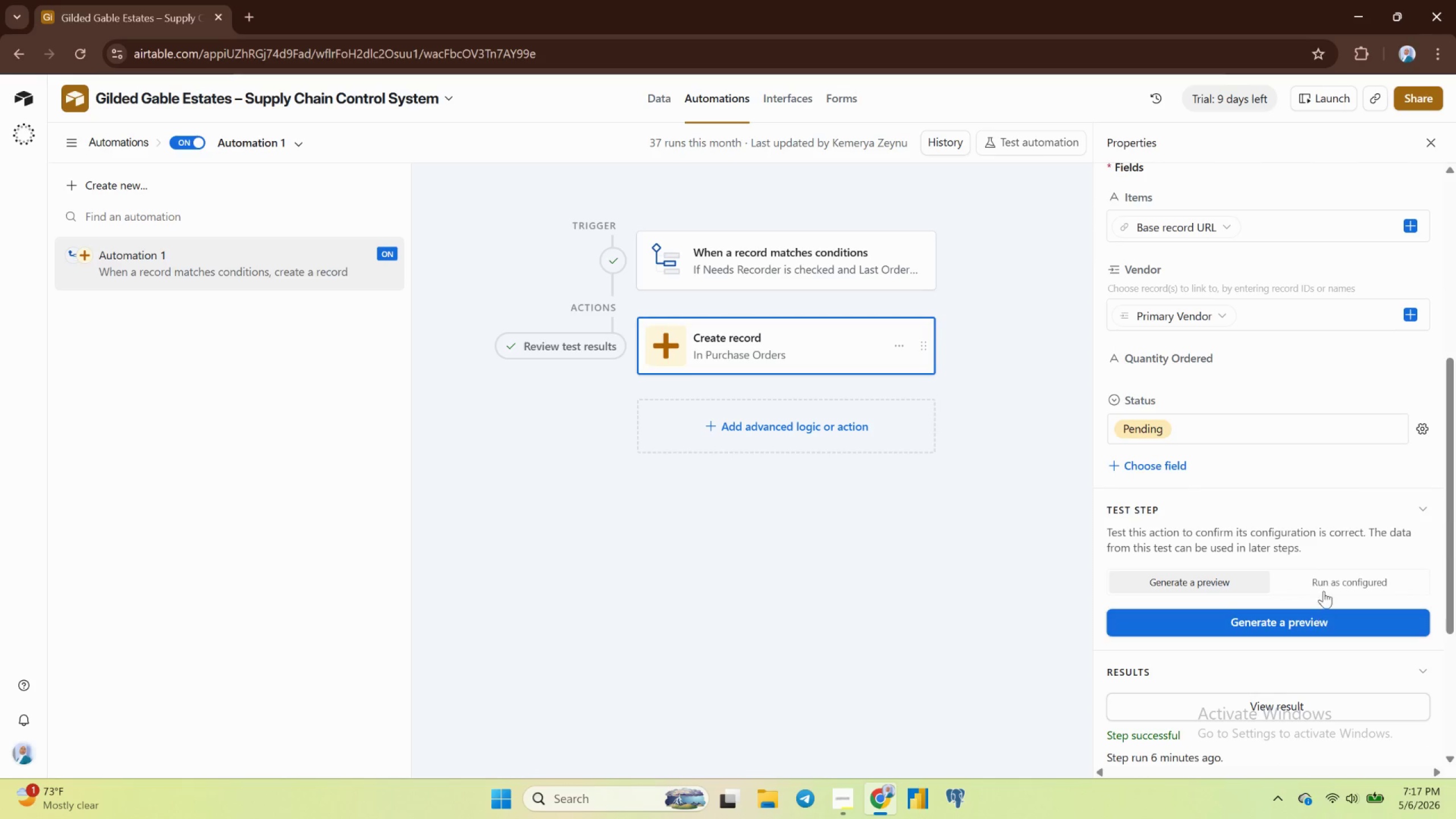 
mouse_move([1334, 605])
 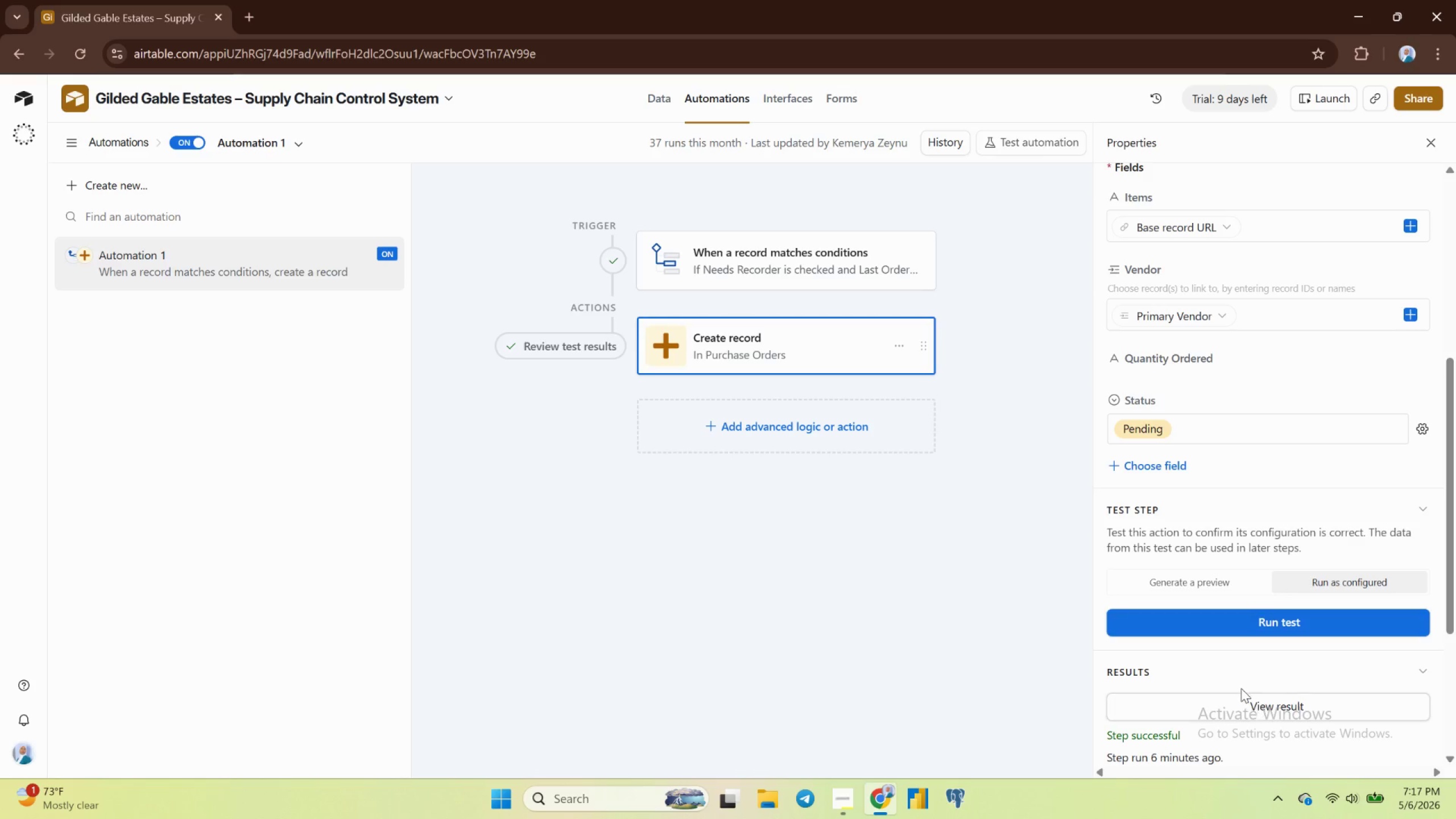 
scroll: coordinate [1228, 598], scroll_direction: down, amount: 4.0
 